 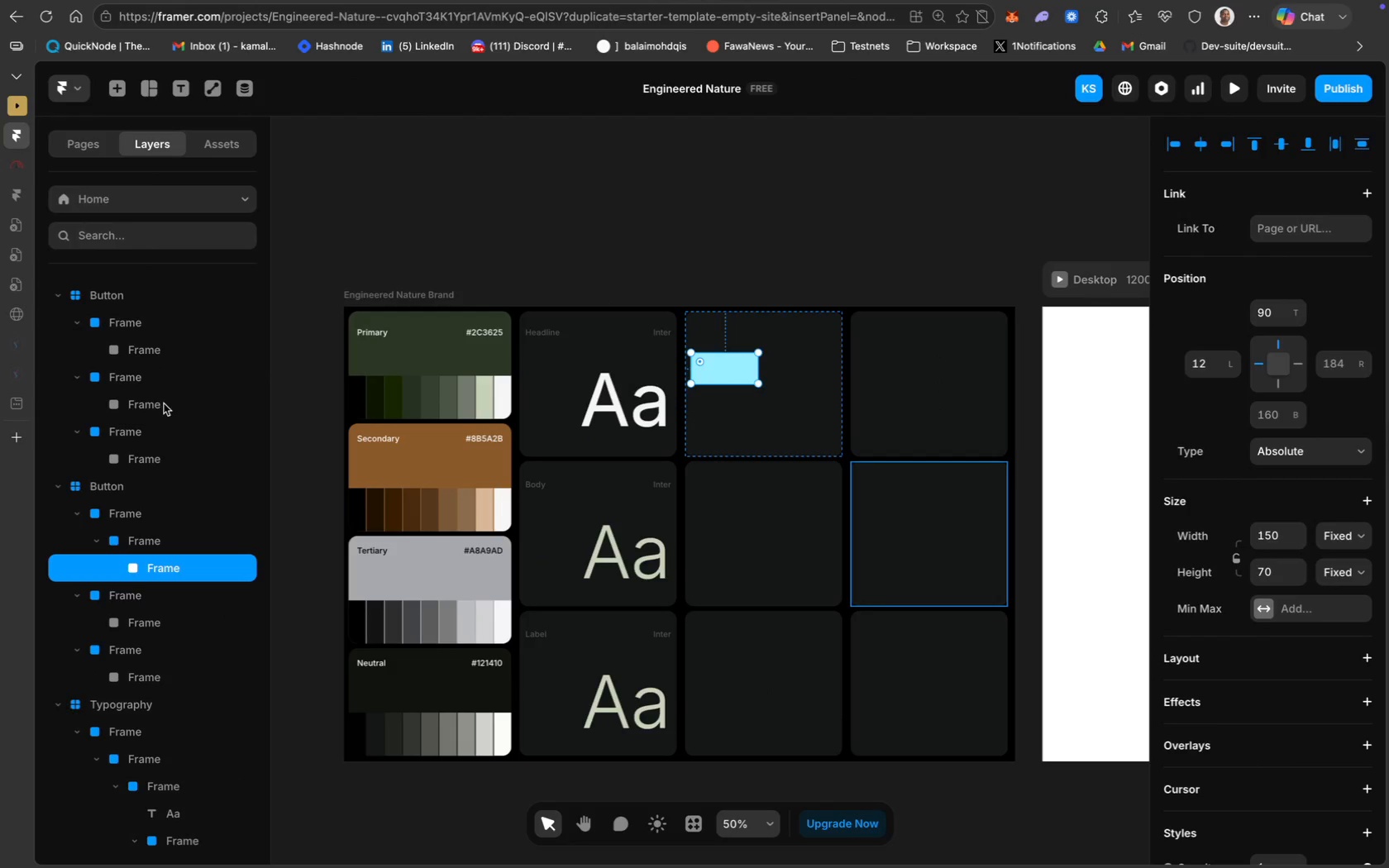 
left_click([733, 366])
 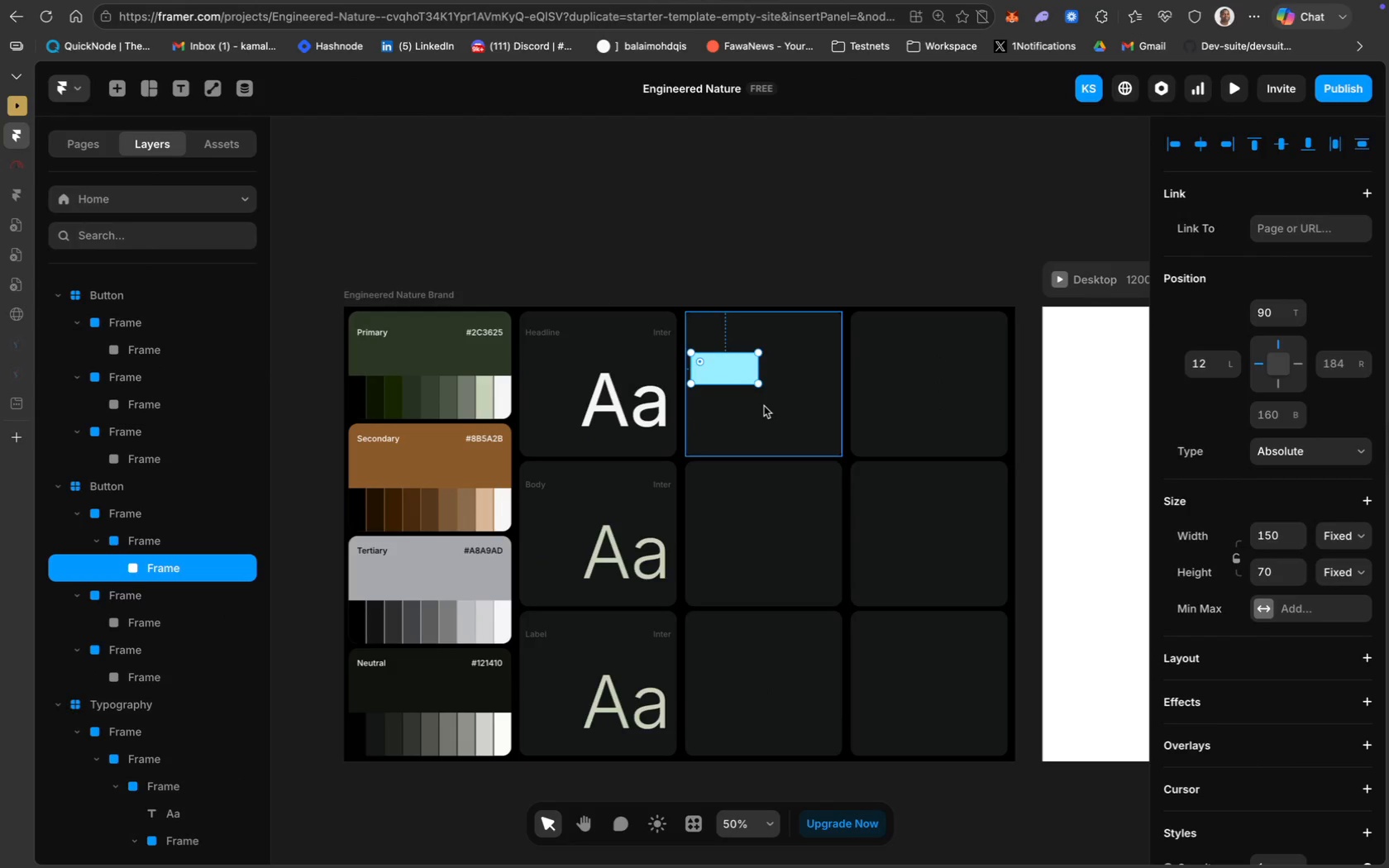 
left_click([764, 406])
 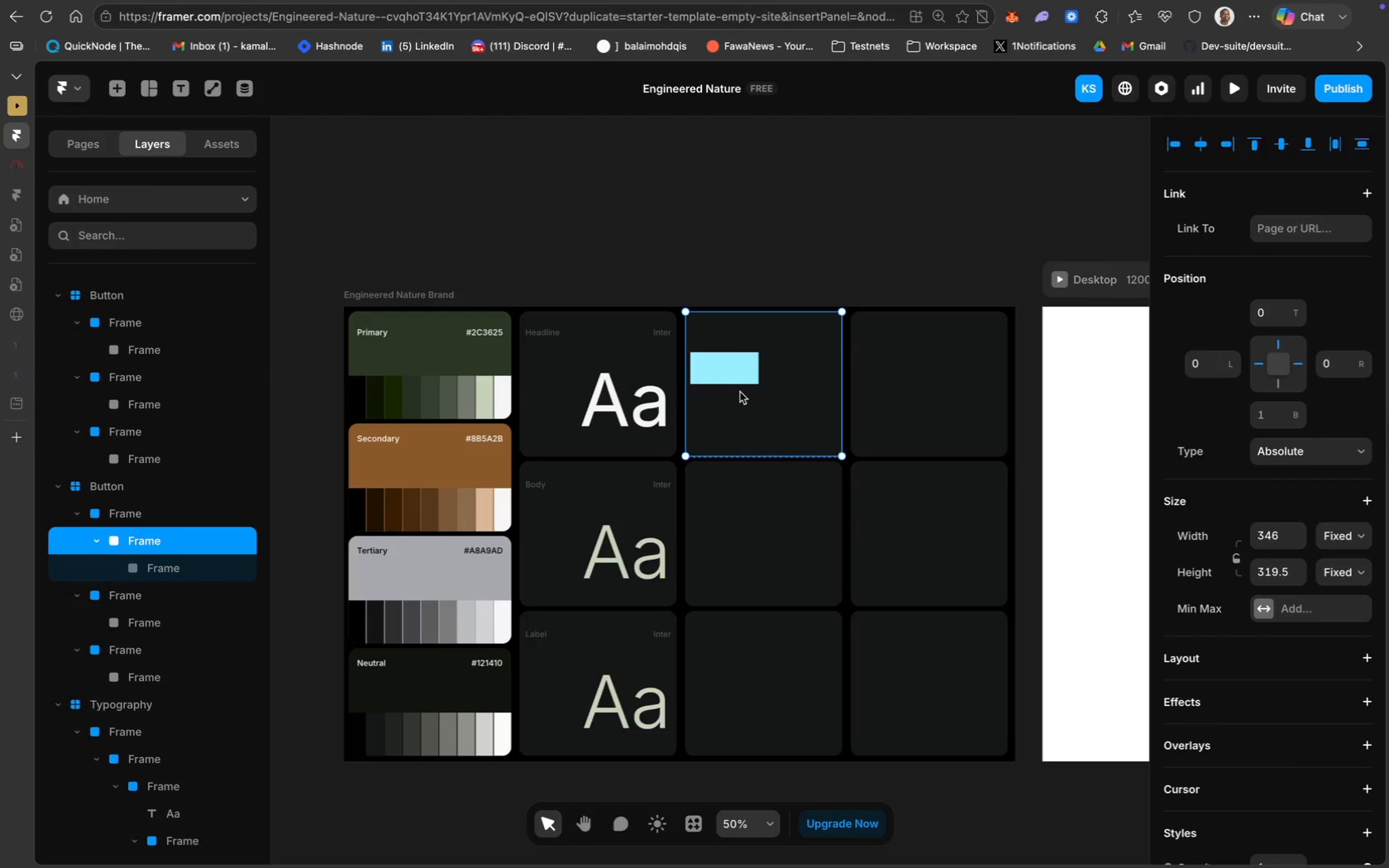 
left_click([728, 380])
 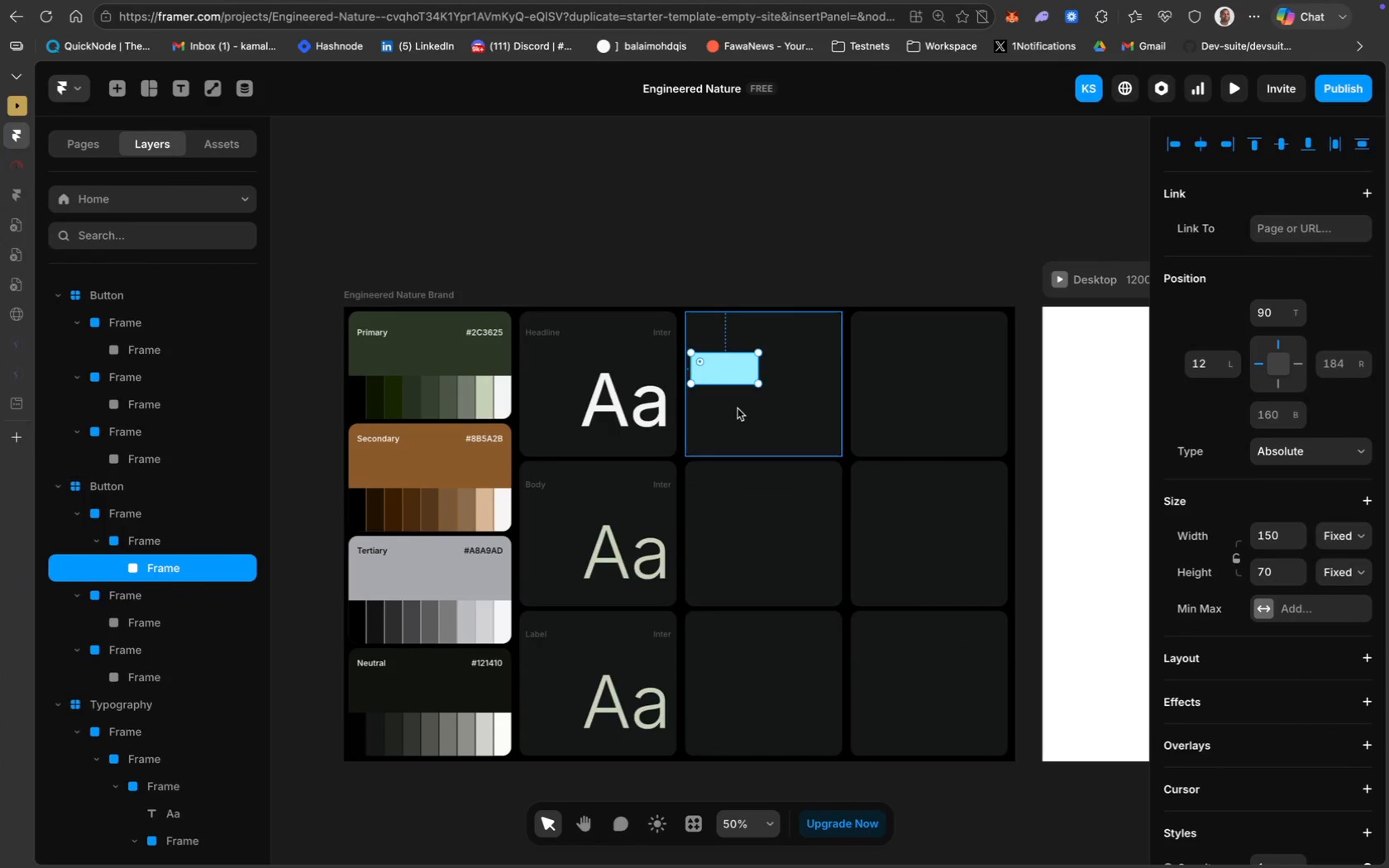 
wait(6.5)
 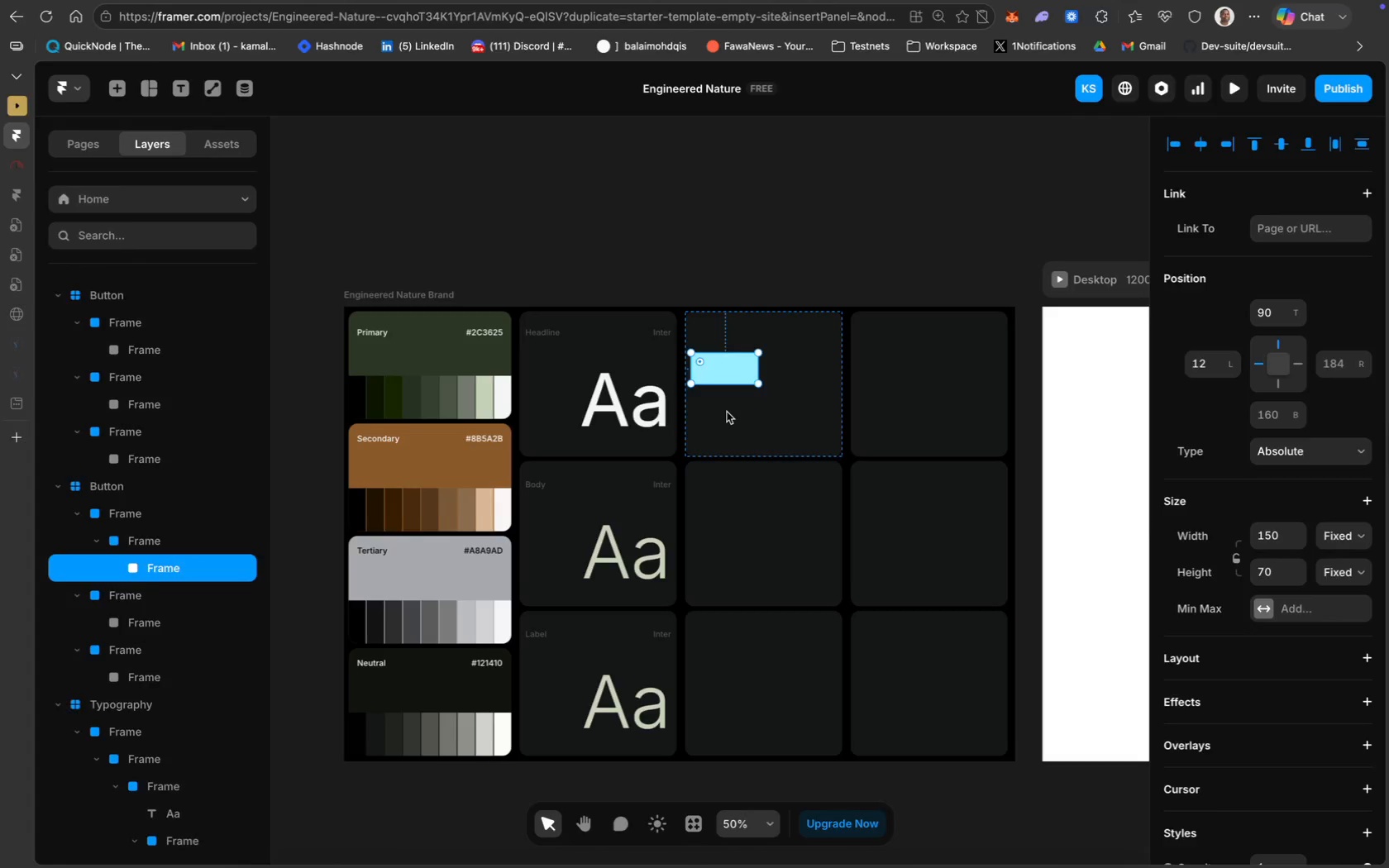 
left_click([780, 427])
 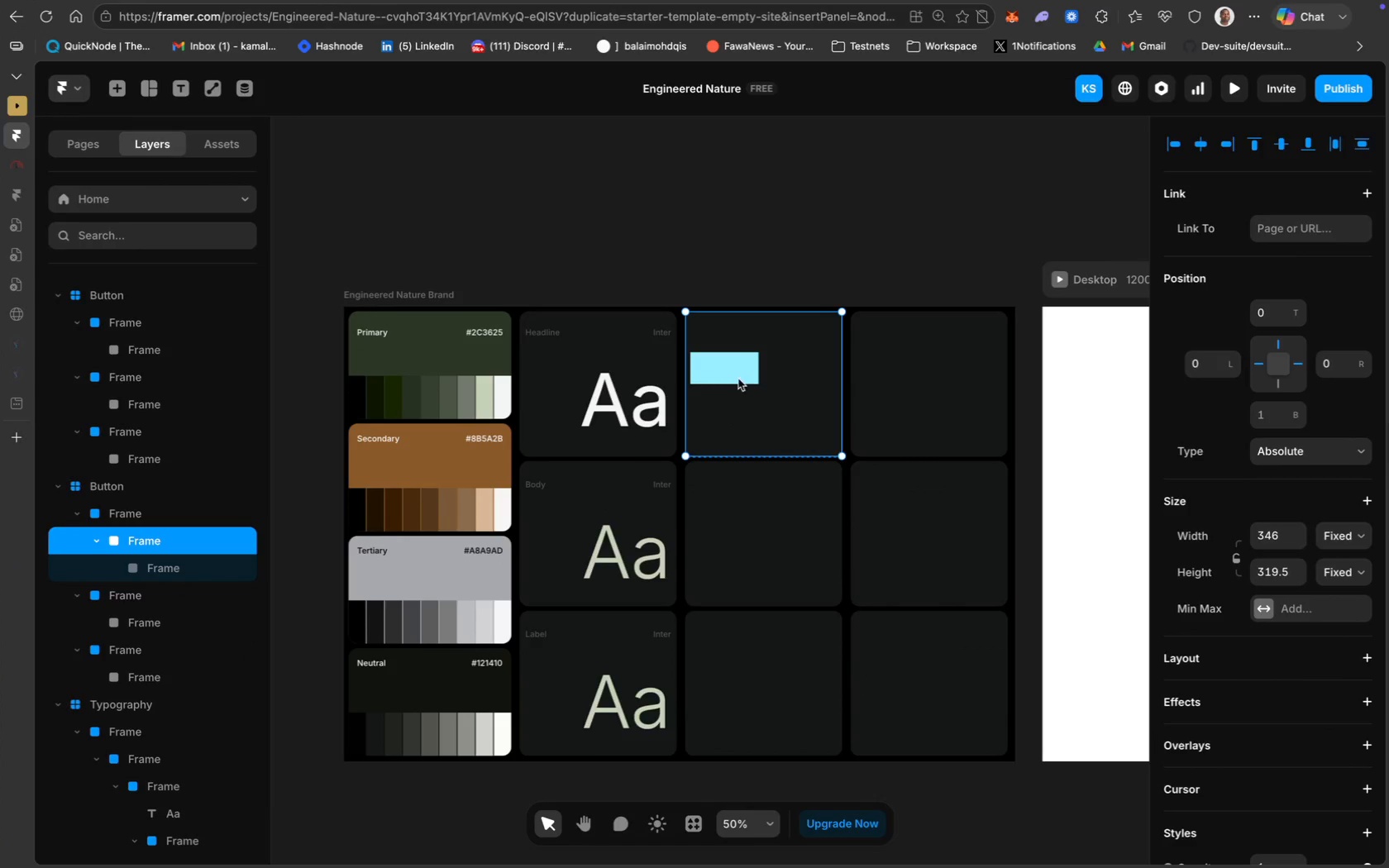 
left_click([734, 375])
 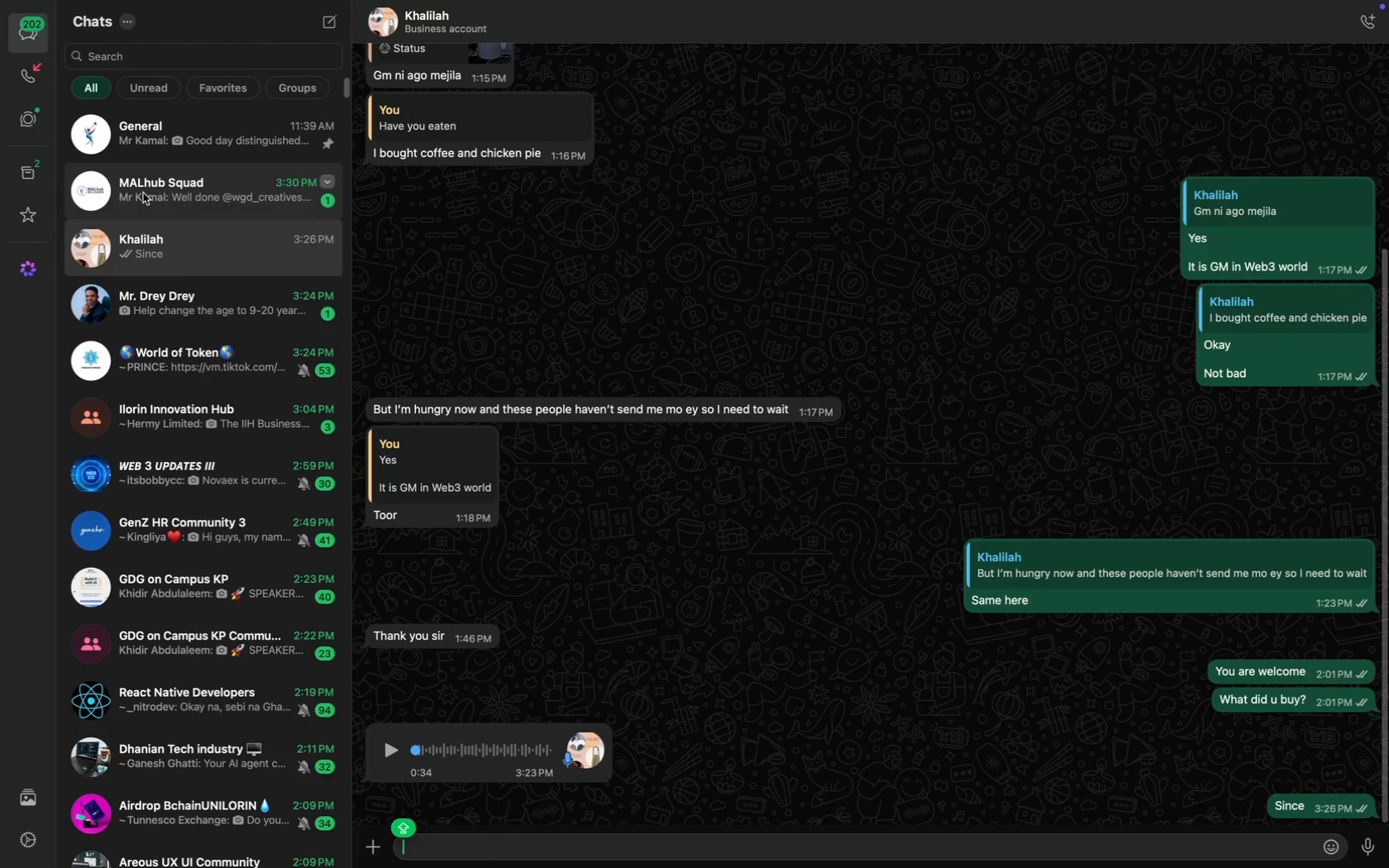 
left_click([32, 173])
 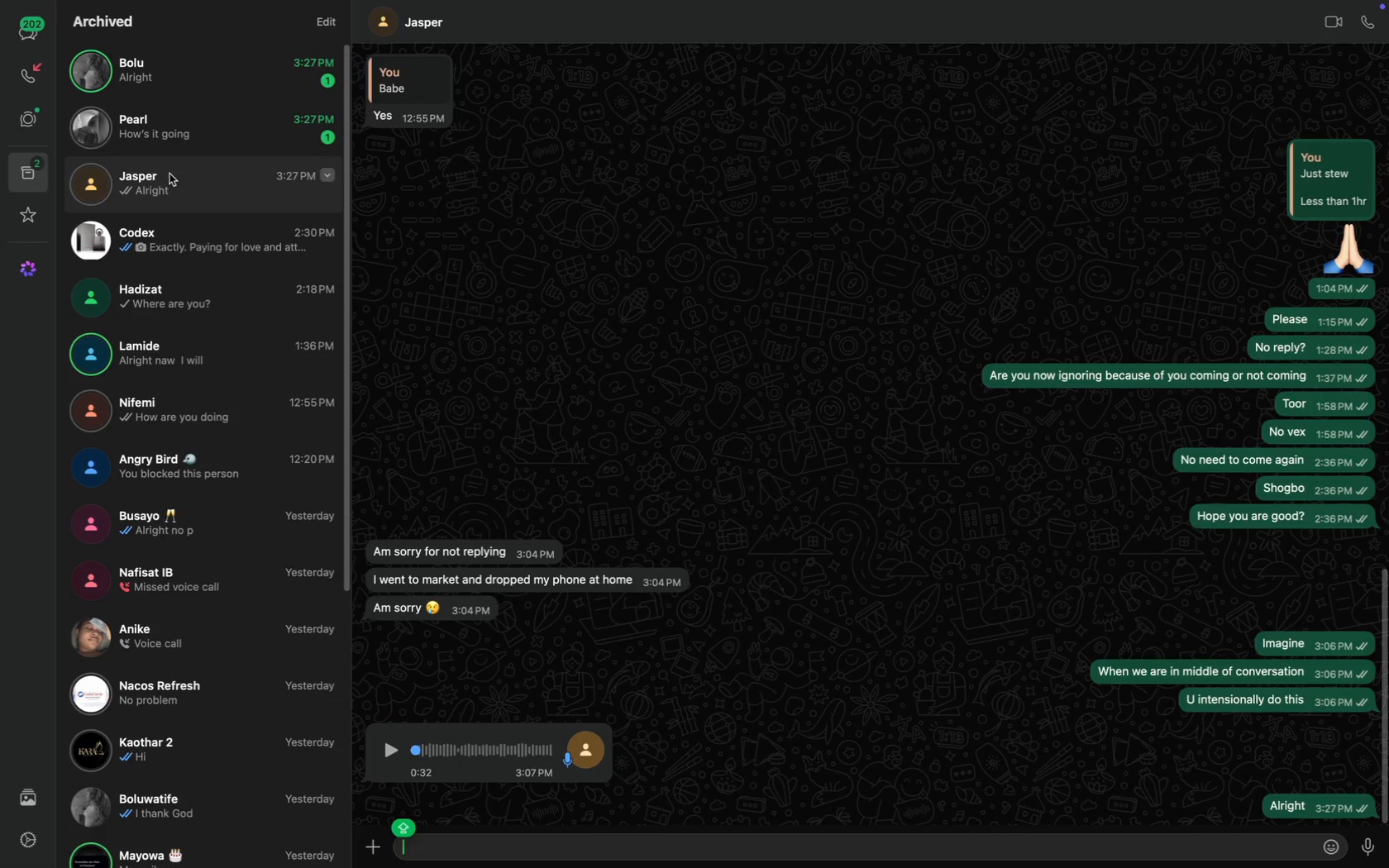 
mouse_move([203, 152])
 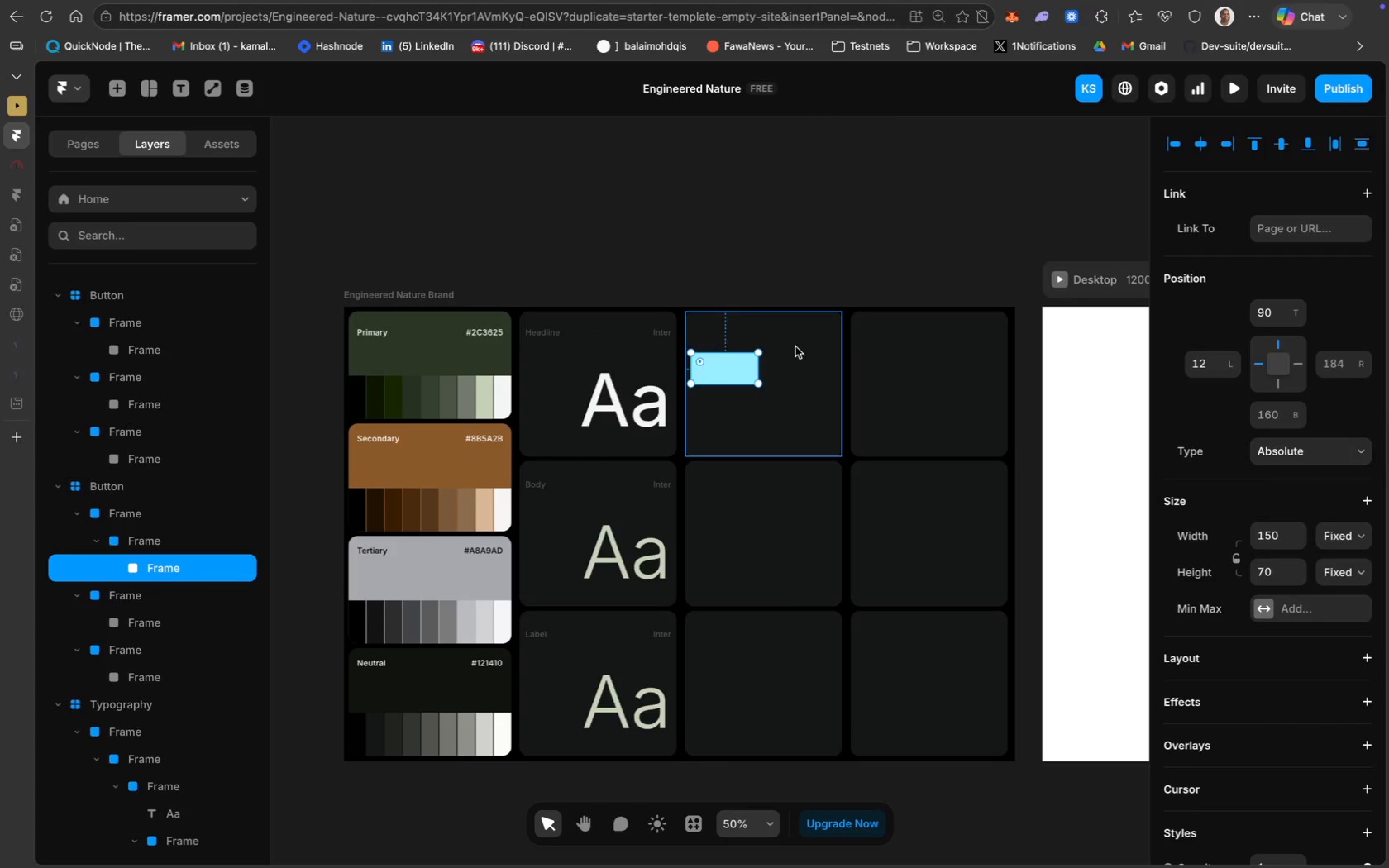 
wait(6.48)
 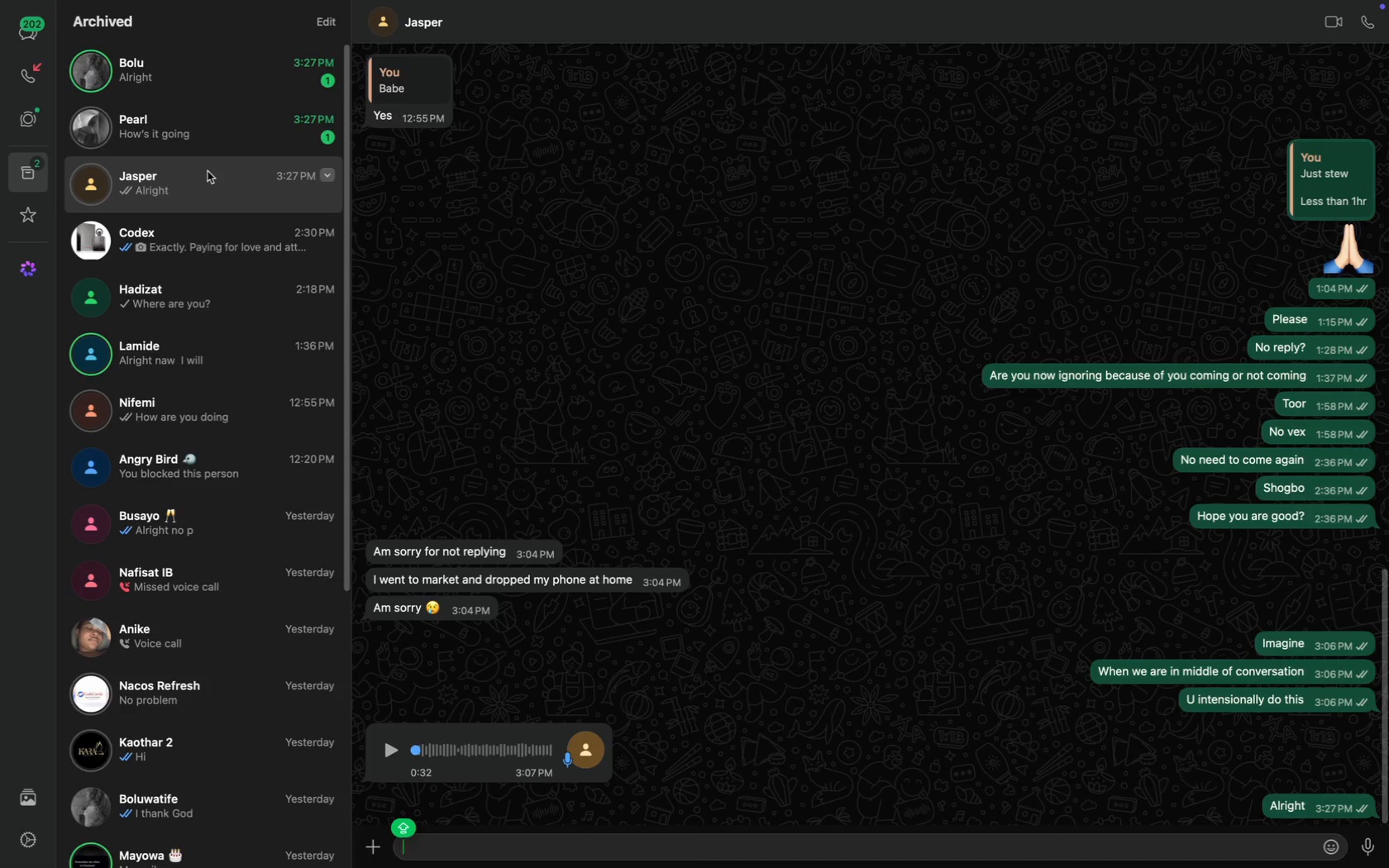 
key(Meta+D)
 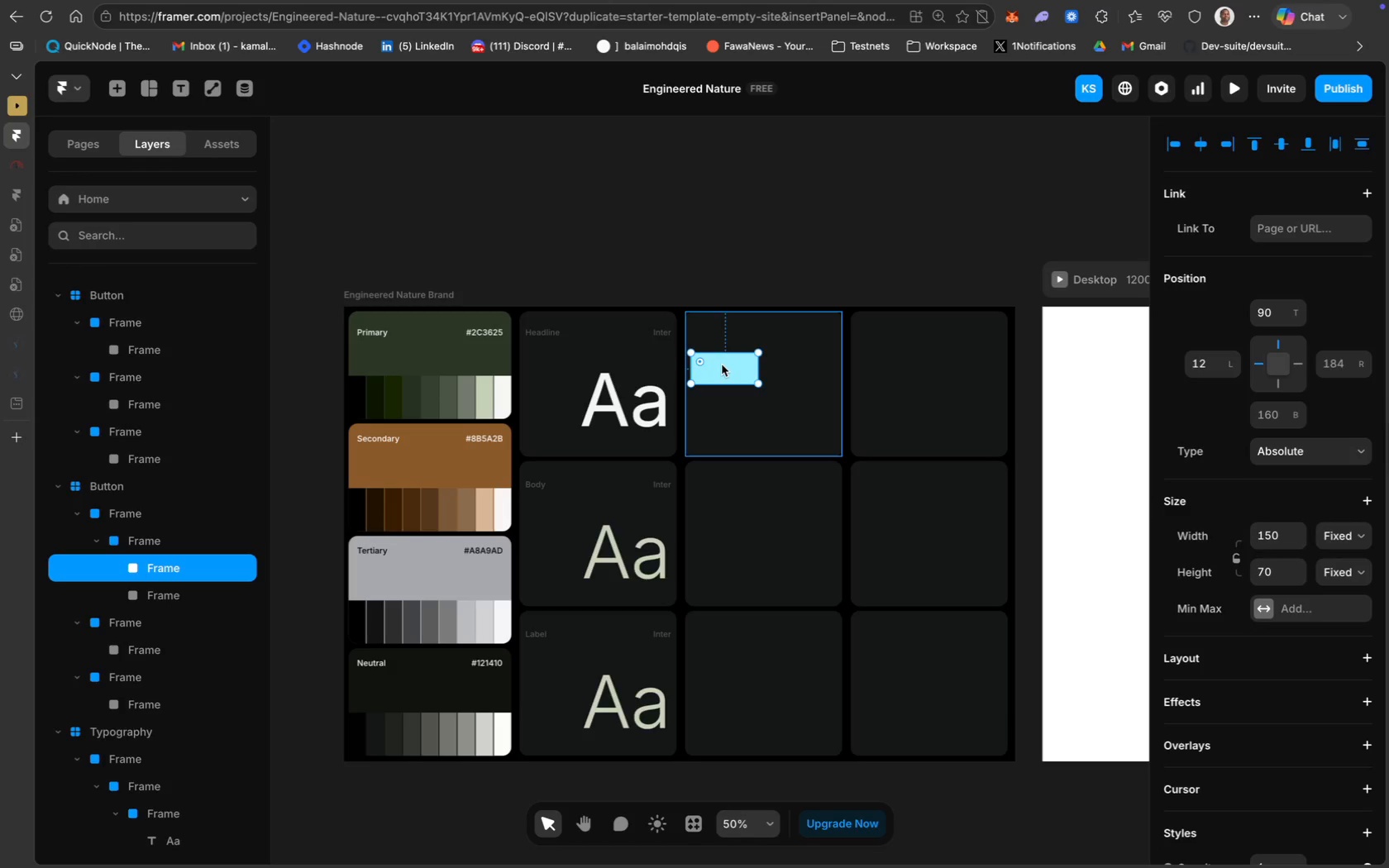 
left_click_drag(start_coordinate=[722, 365], to_coordinate=[800, 366])
 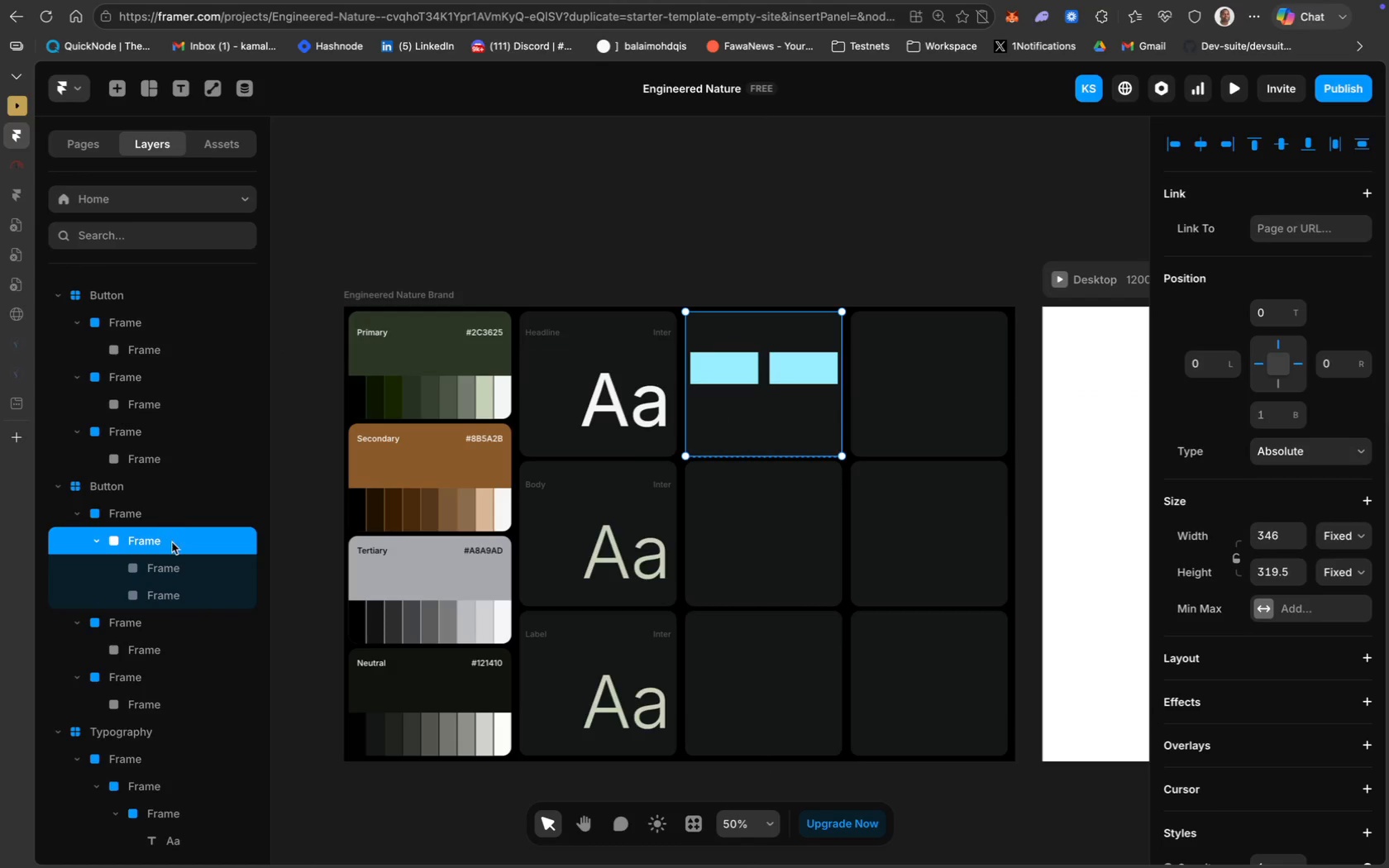 
wait(5.29)
 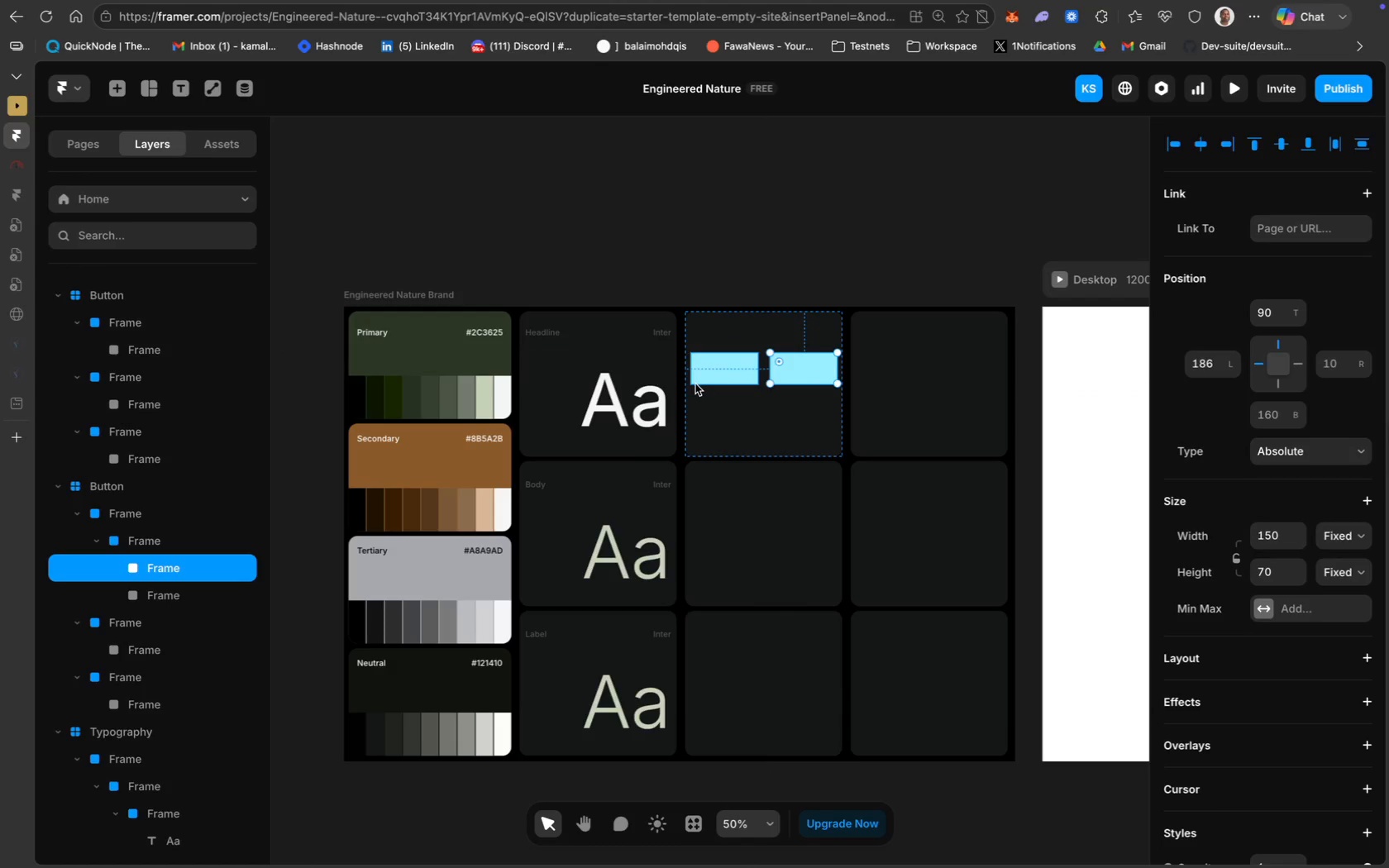 
left_click([157, 572])
 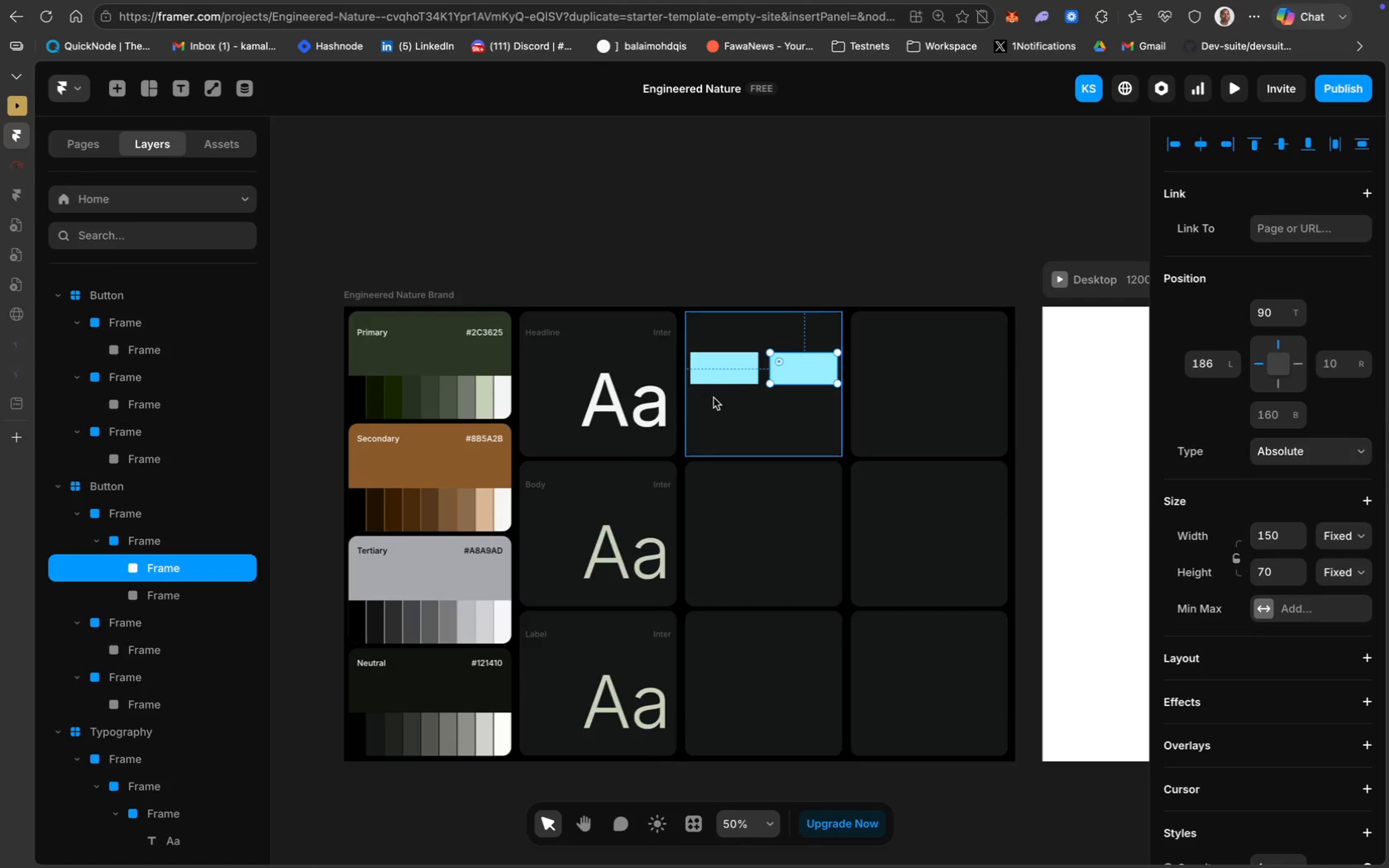 
left_click([737, 374])
 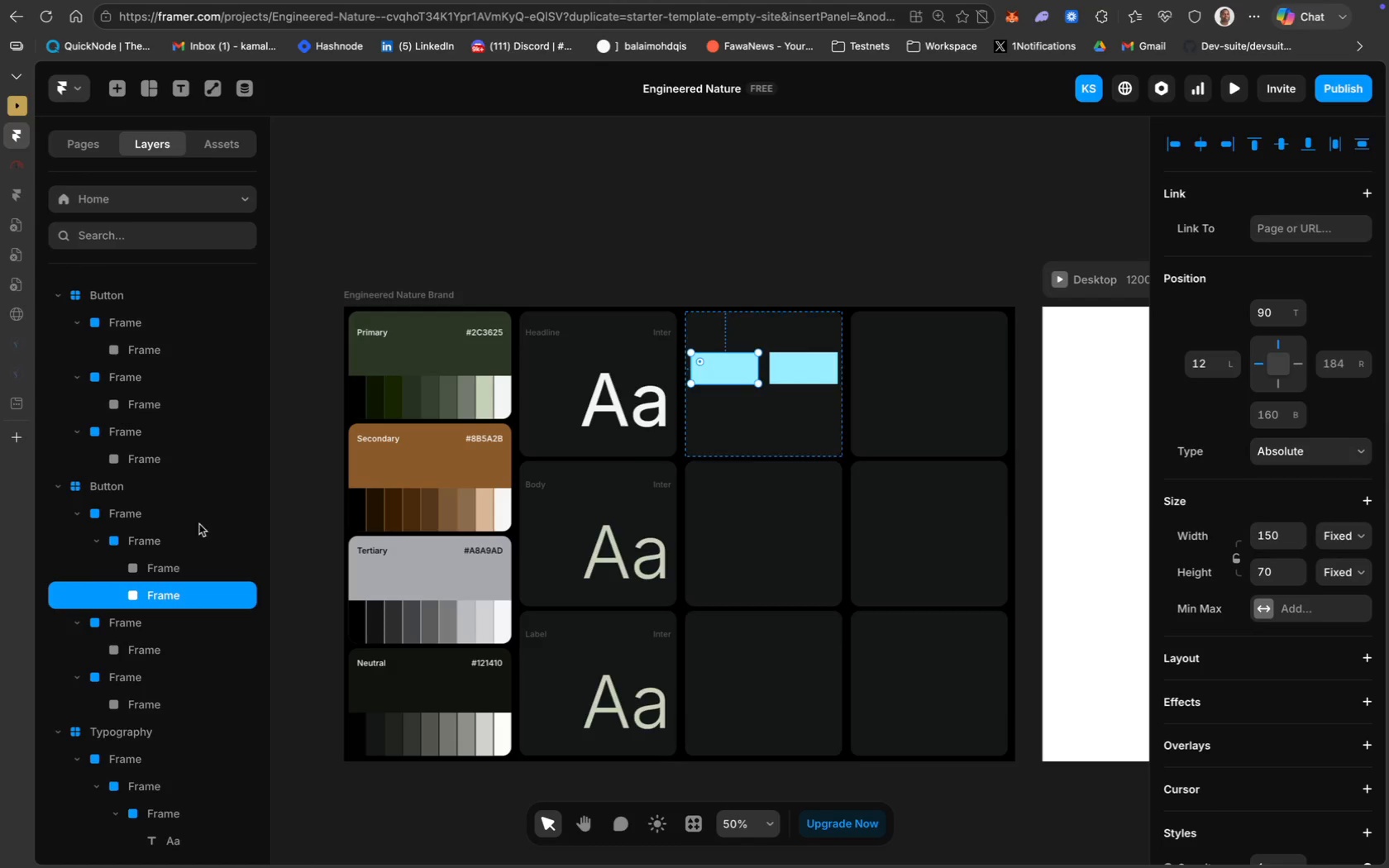 
left_click([165, 538])
 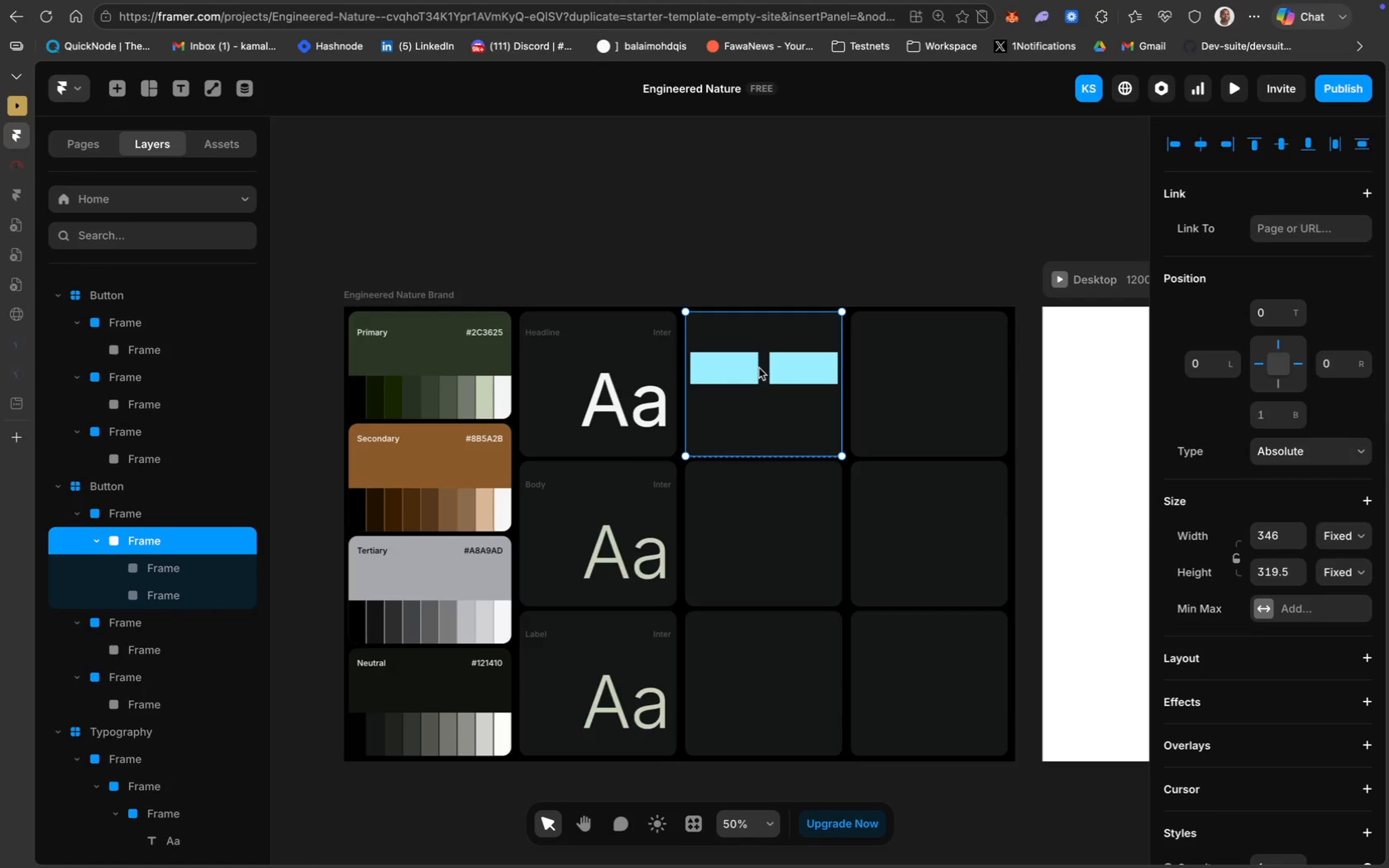 
left_click([797, 368])
 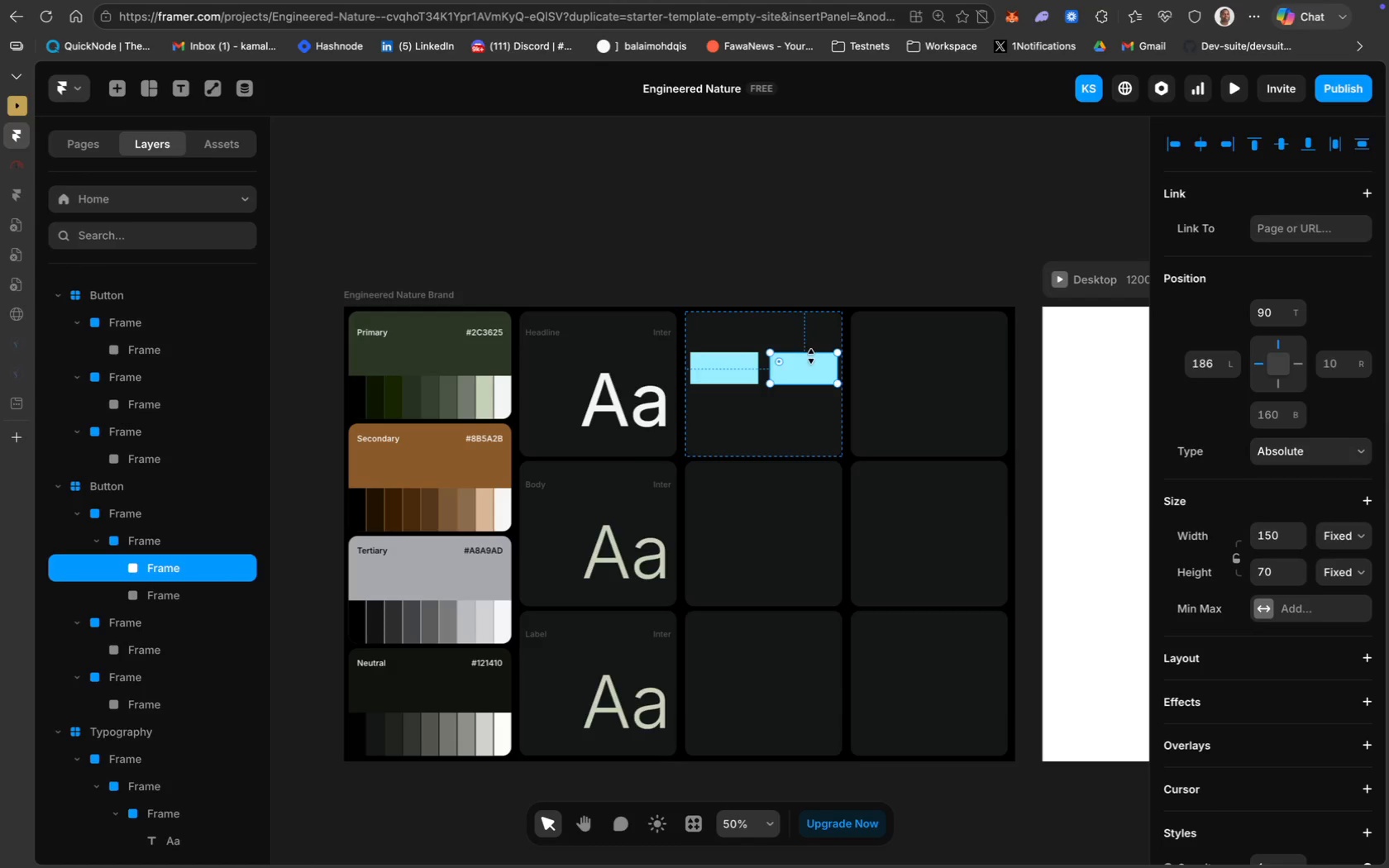 
hold_key(key=ShiftLeft, duration=0.84)
left_click([744, 368])
 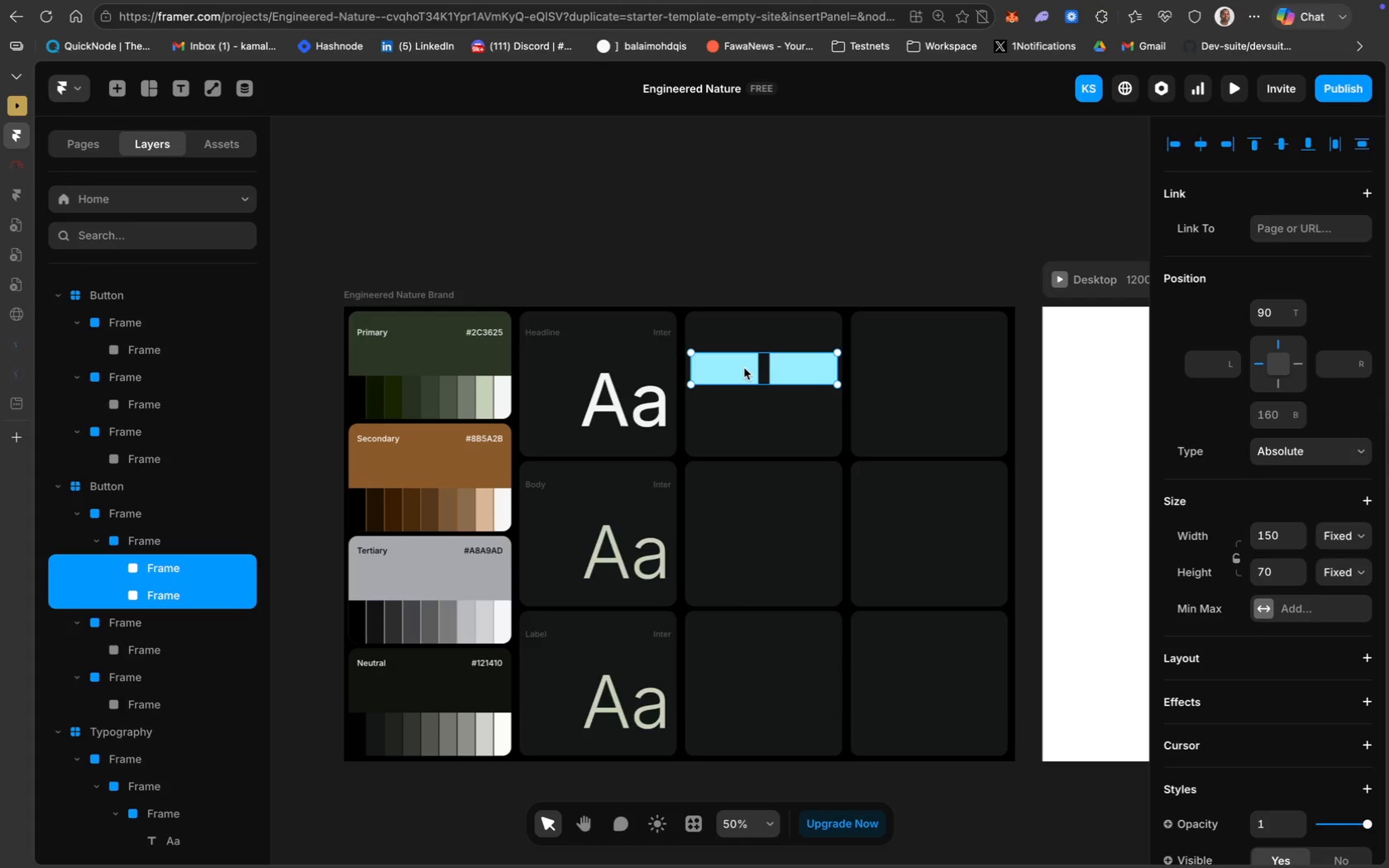 
key(Meta+D)
 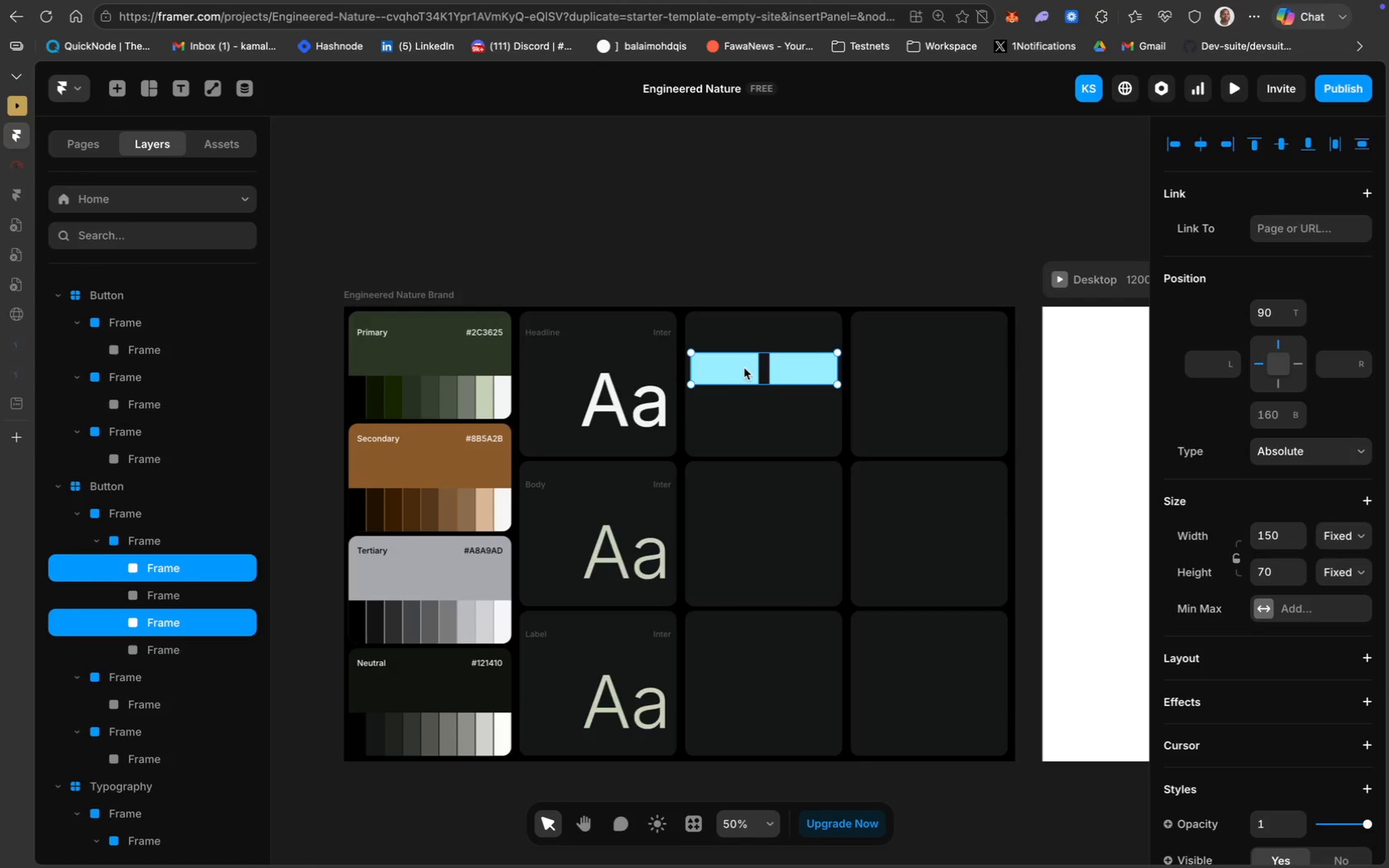 
left_click_drag(start_coordinate=[744, 368], to_coordinate=[744, 408])
 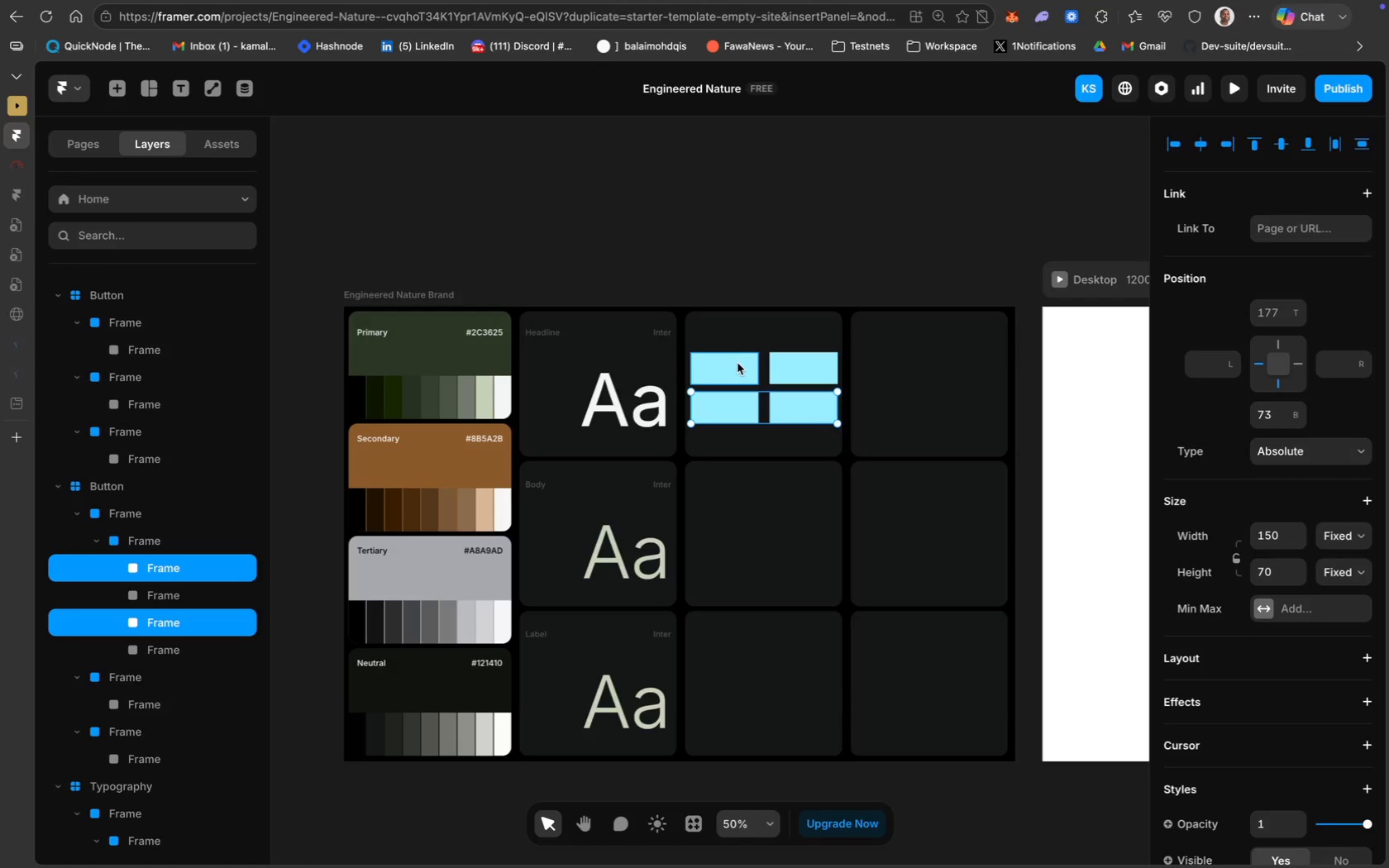 
wait(33.12)
 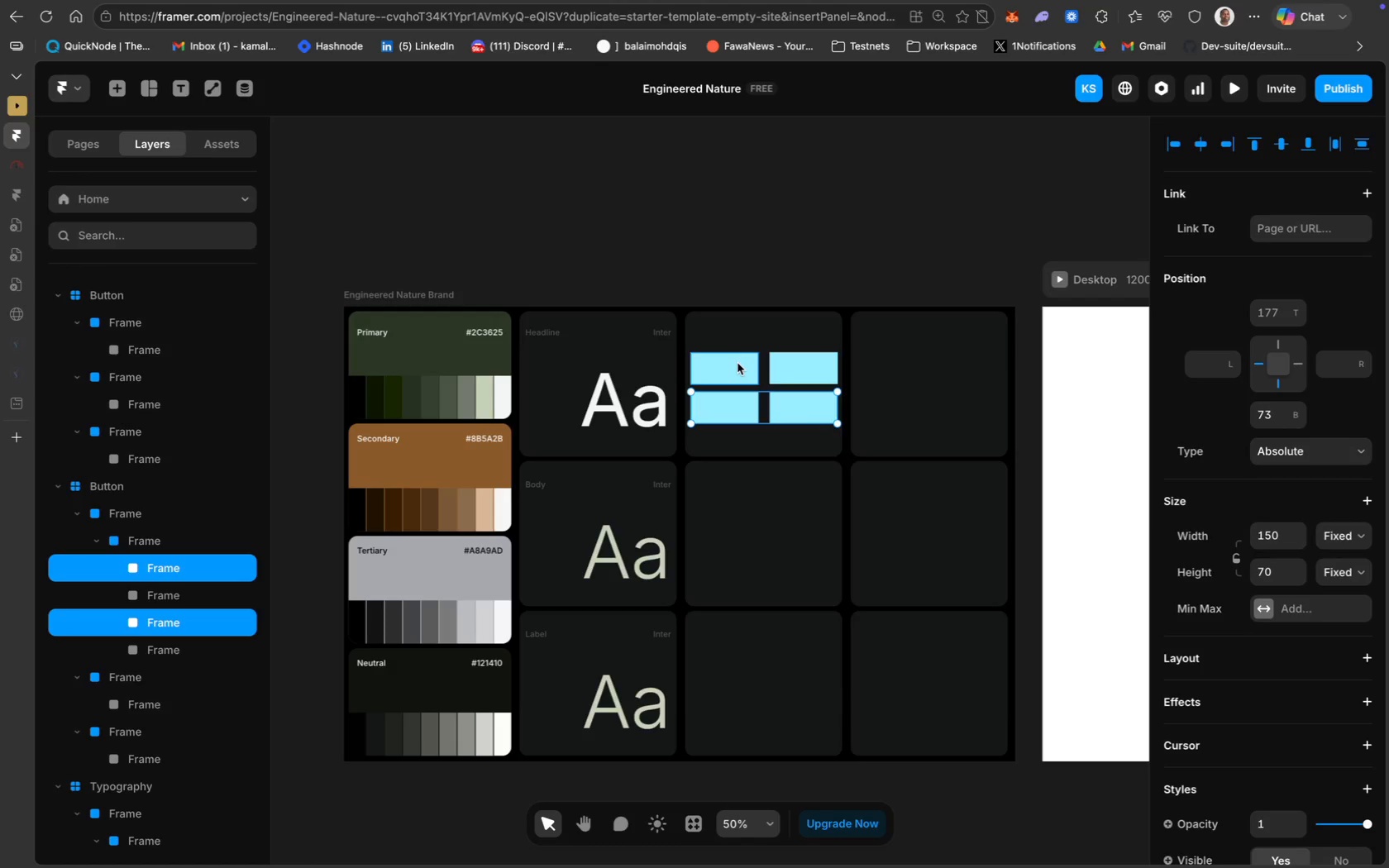 
left_click([721, 365])
 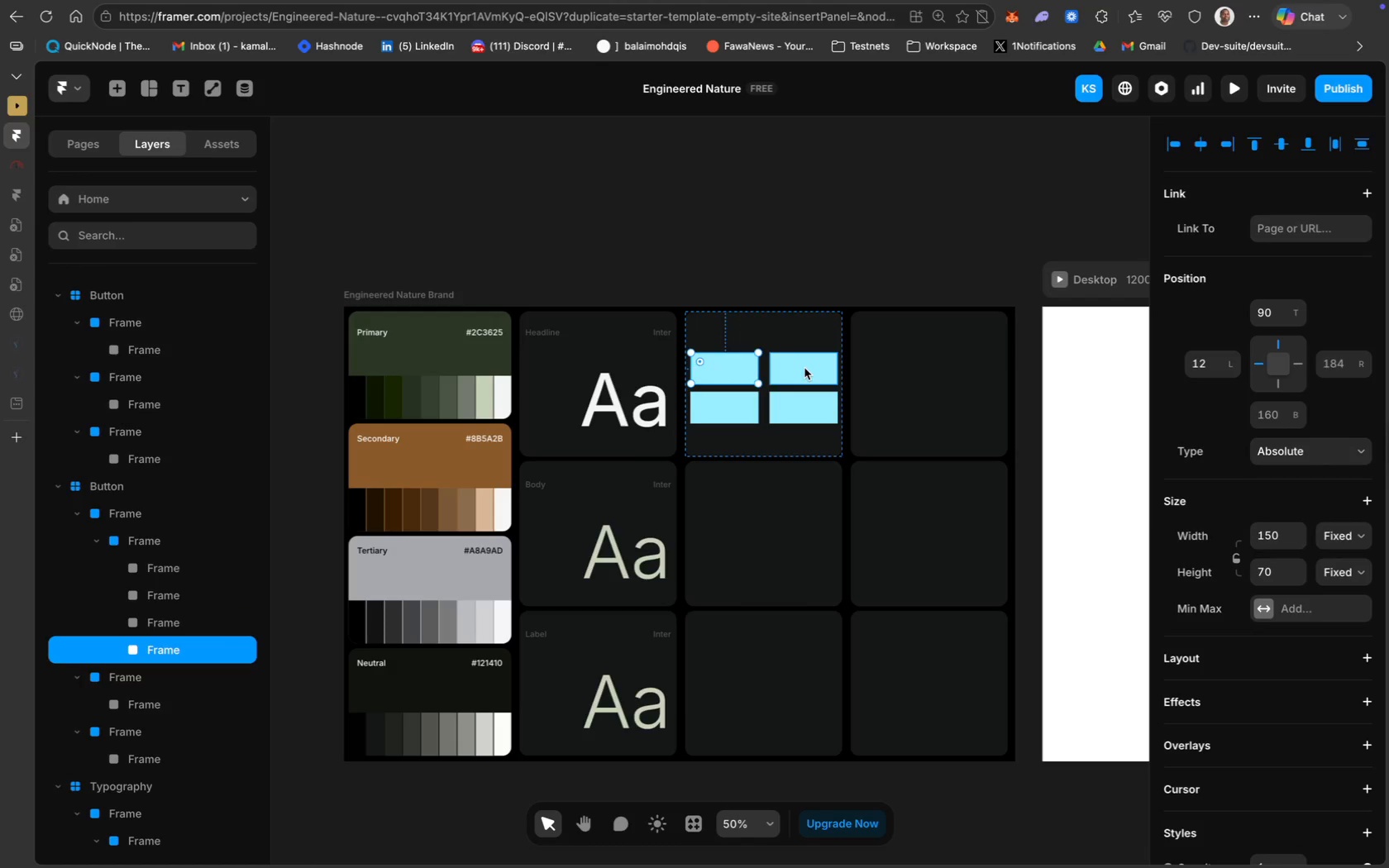 
hold_key(key=ShiftLeft, duration=2.02)
left_click([804, 369])
 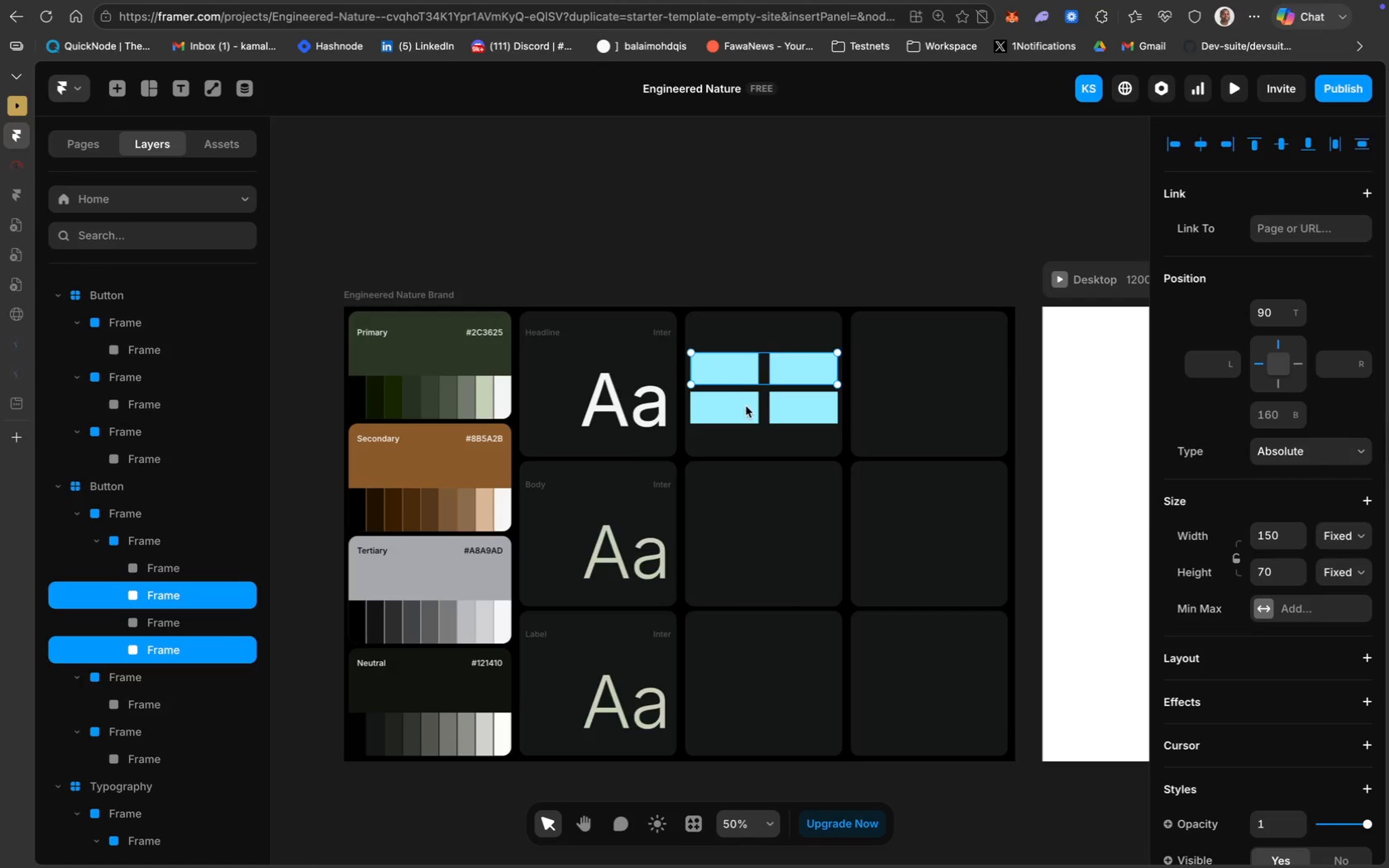 
left_click([724, 410])
 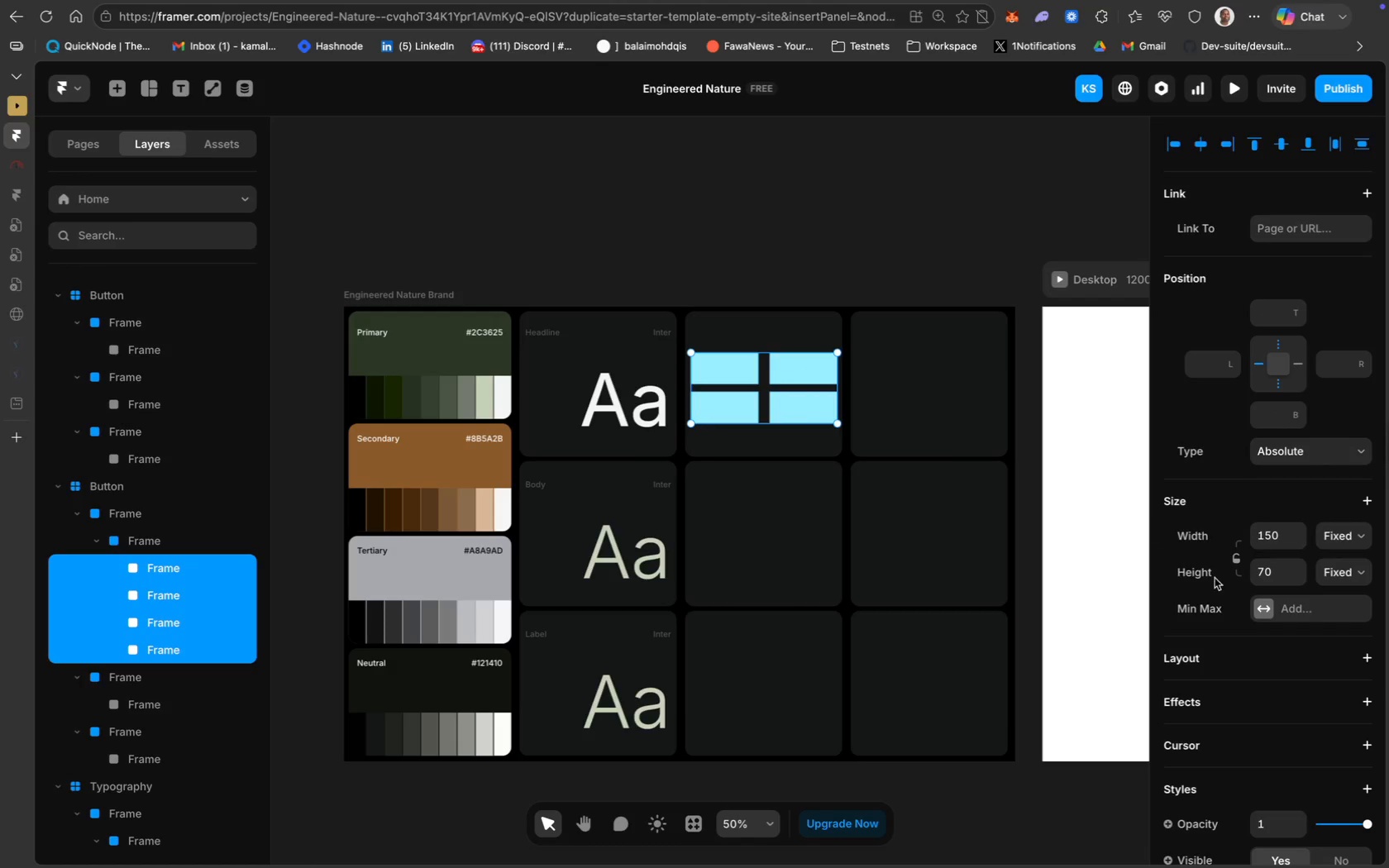 
scroll: coordinate [1229, 598], scroll_direction: down, amount: 43.0
 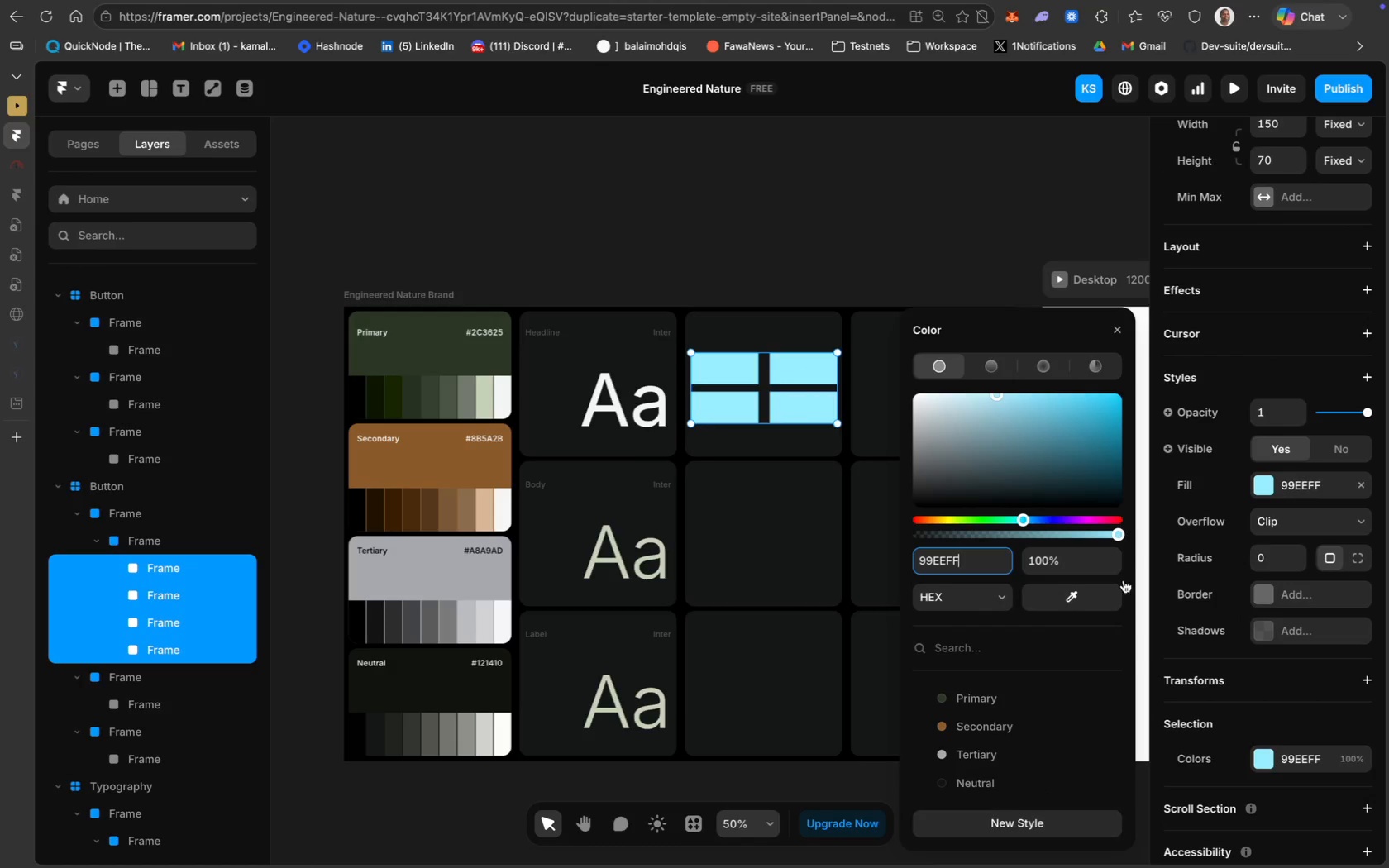 
left_click_drag(start_coordinate=[1119, 534], to_coordinate=[895, 529])
 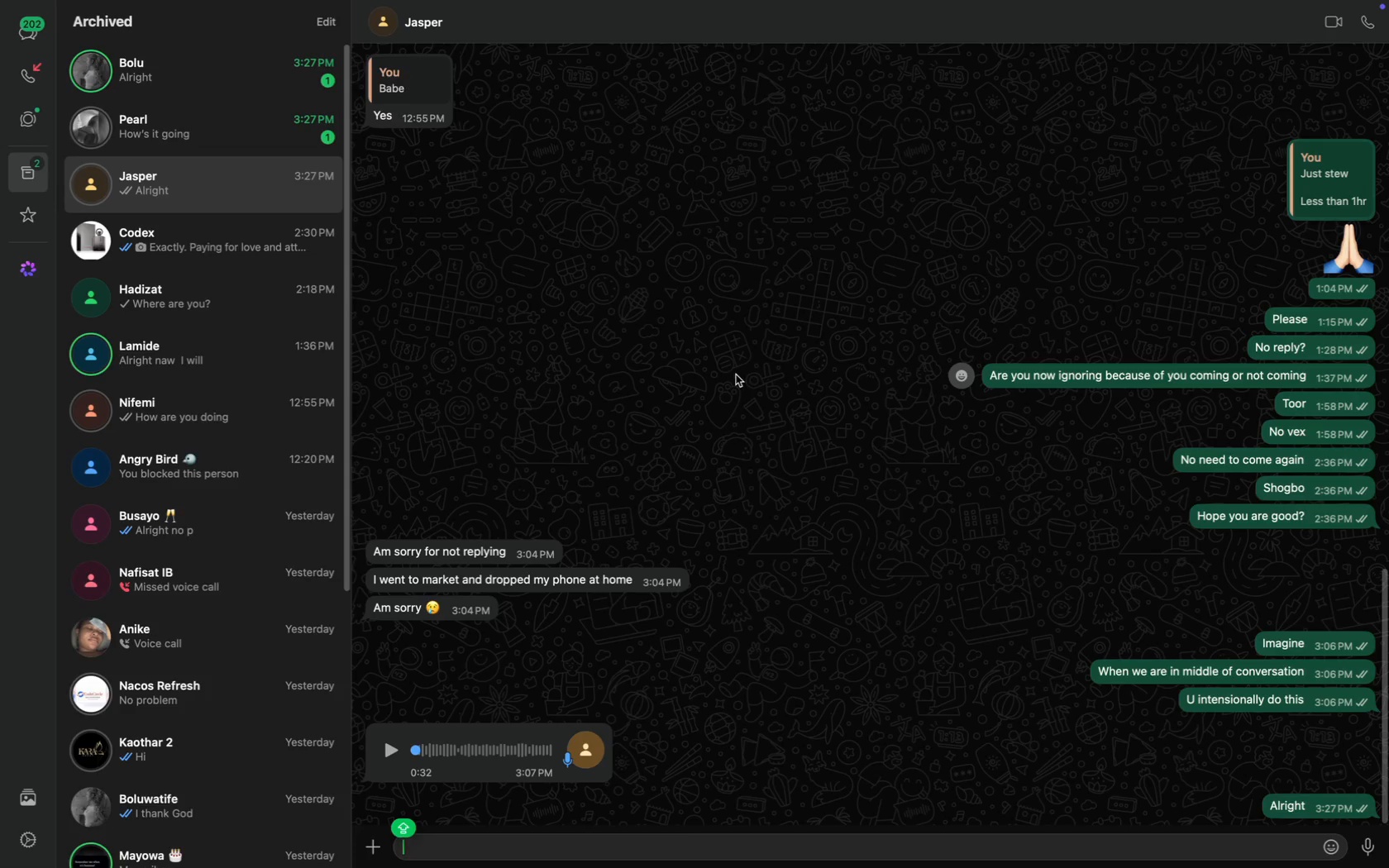 
wait(56.19)
 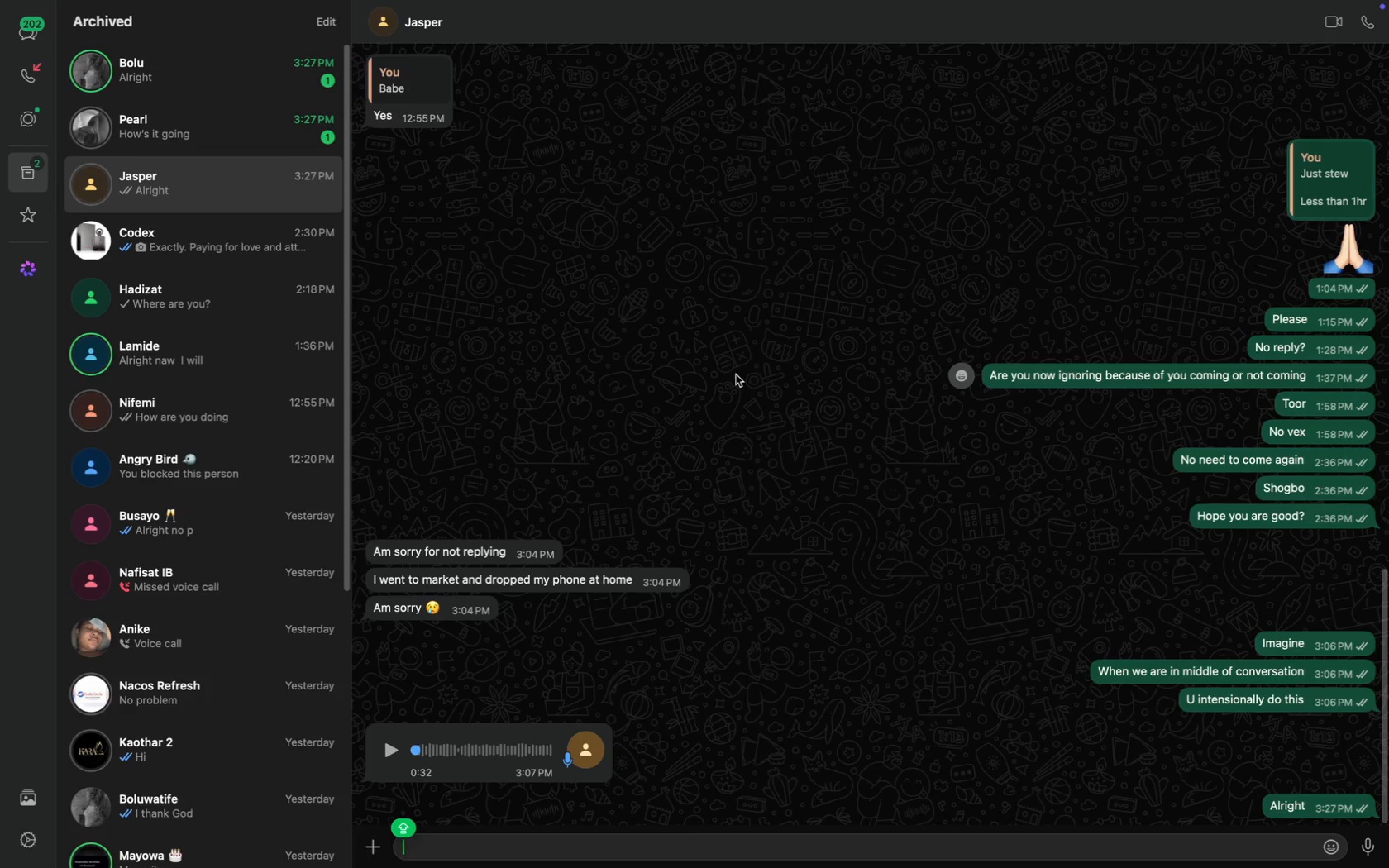 
left_click([242, 88])
 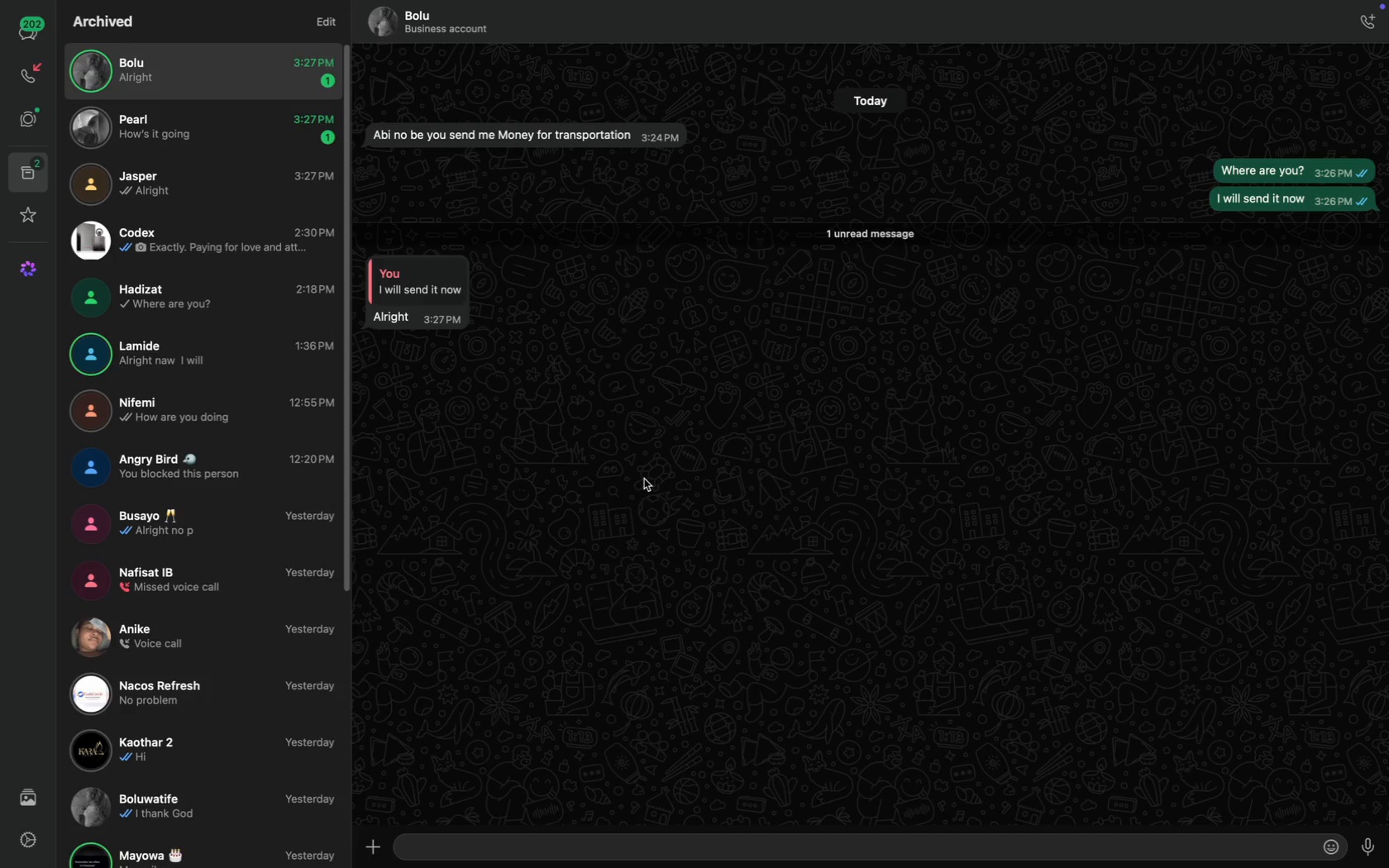 
key(CapsLock)
 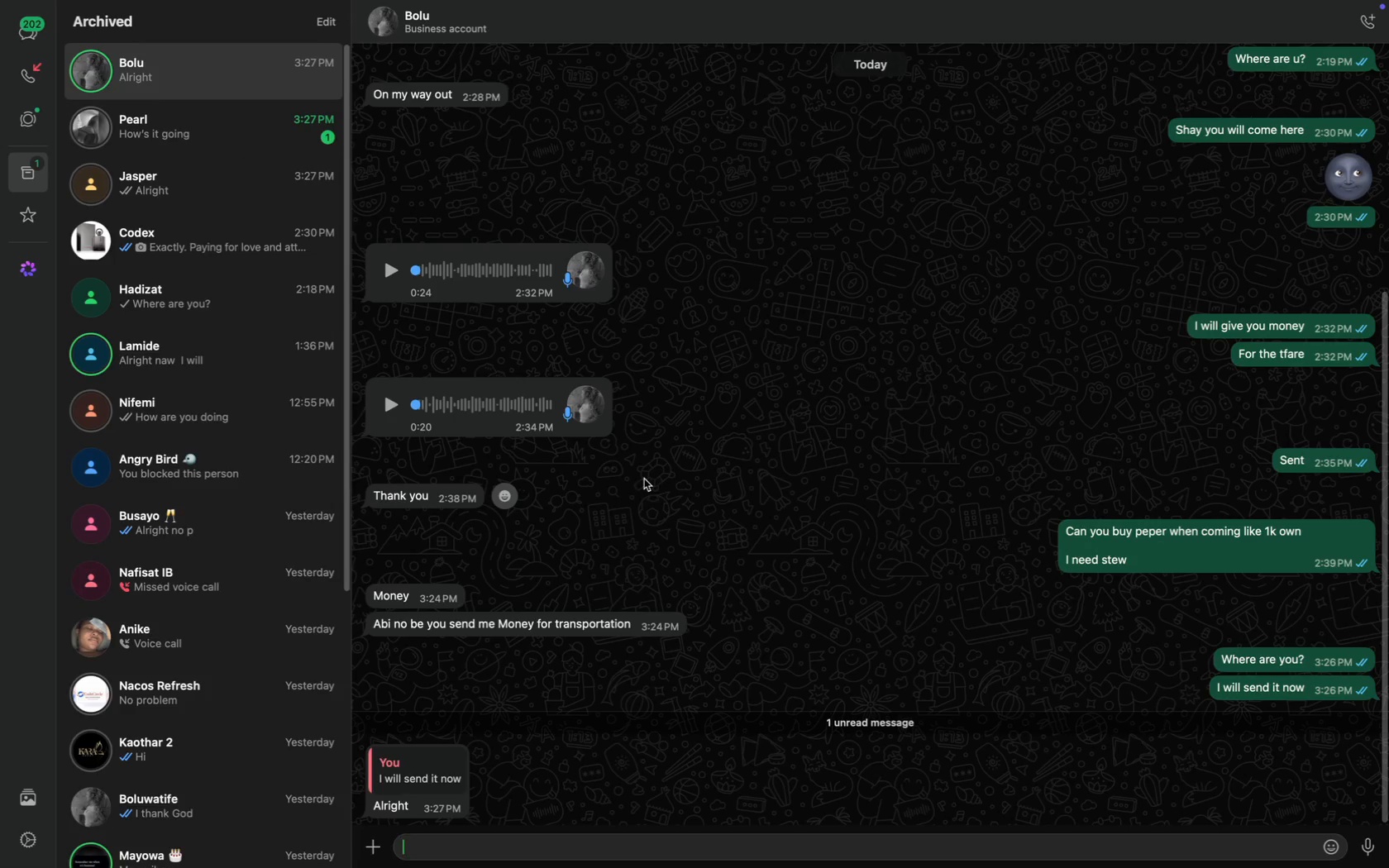 
scroll: coordinate [644, 479], scroll_direction: down, amount: 66.0
 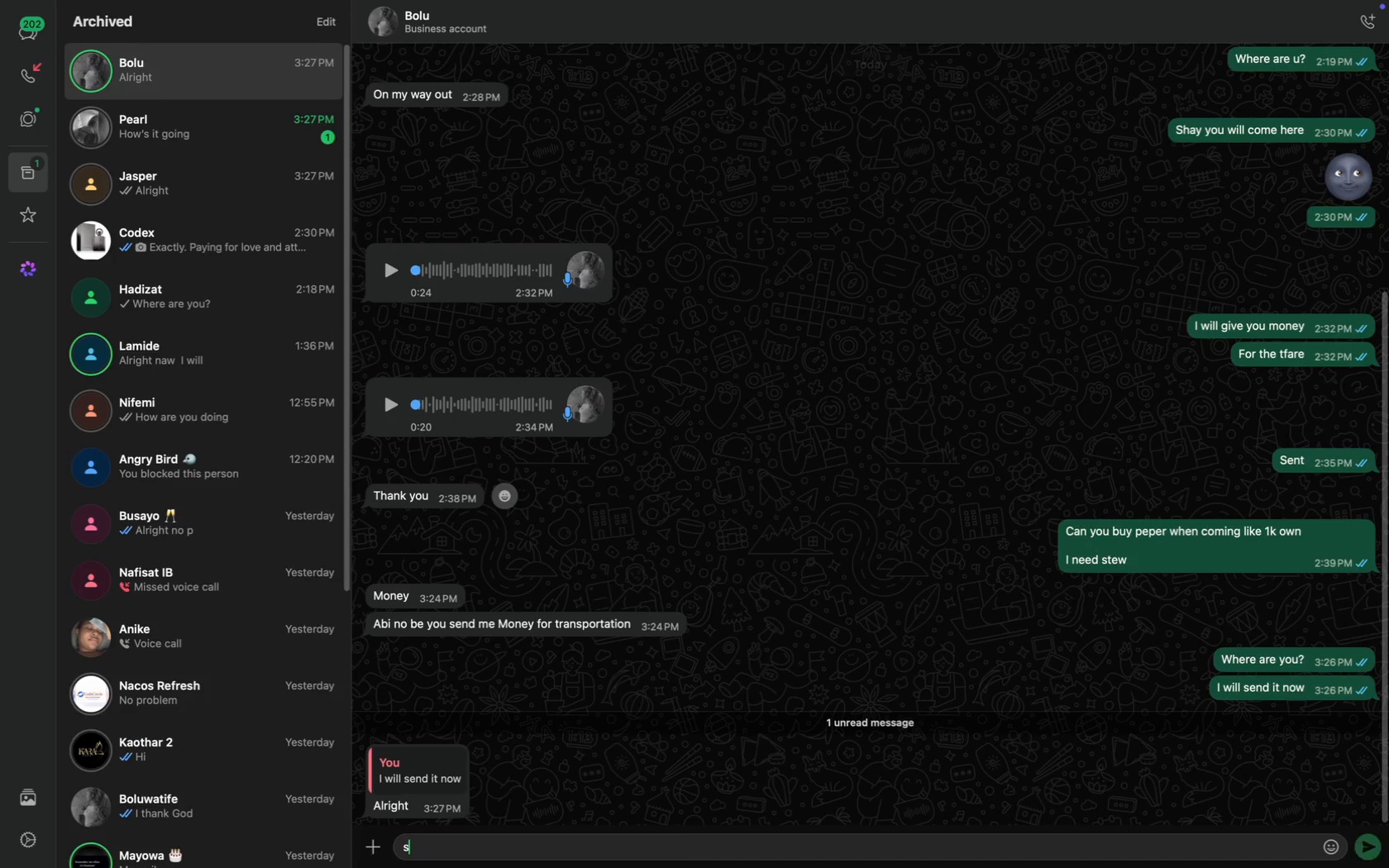 
type(Sent)
 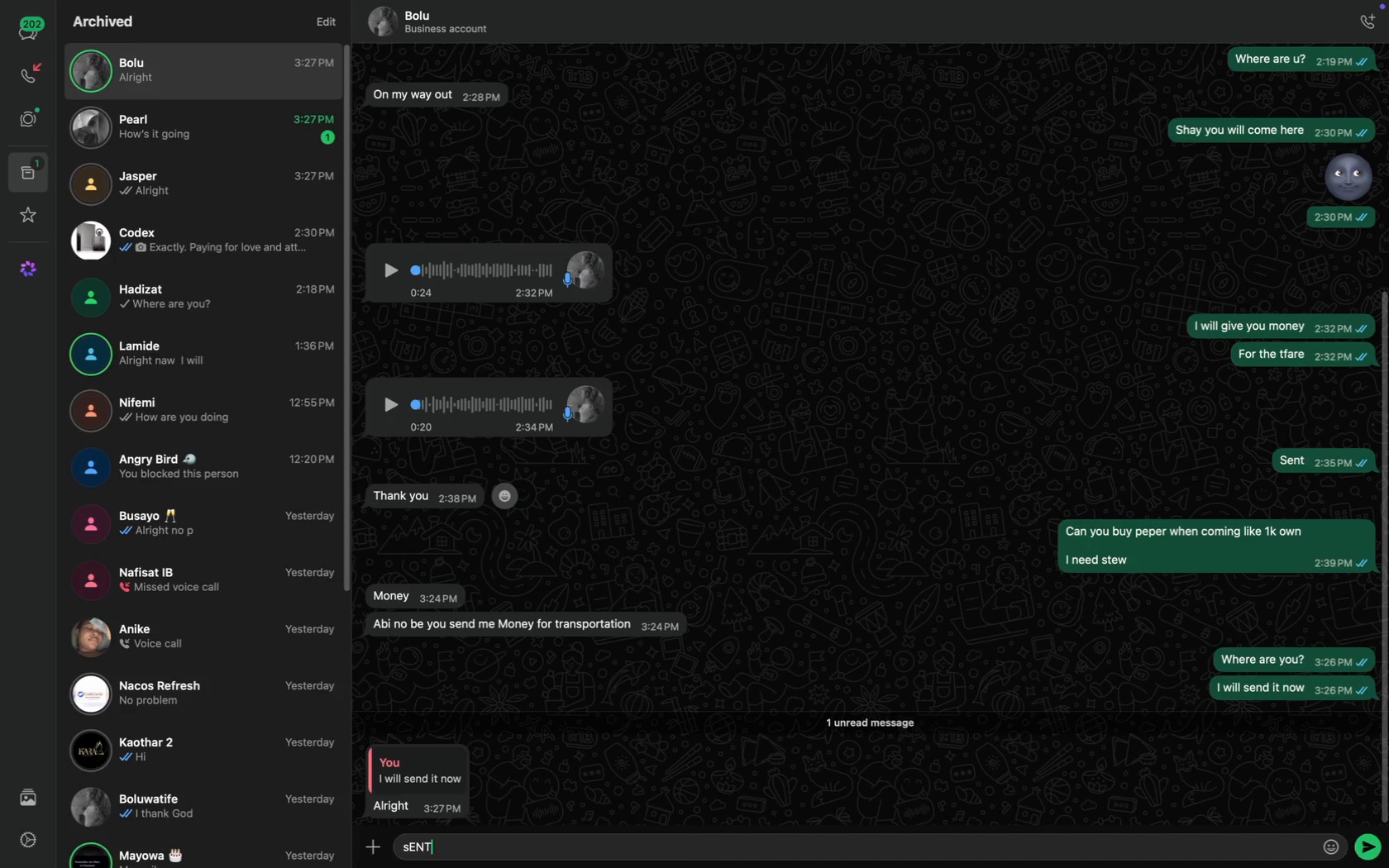 
key(Meta+CommandLeft)
 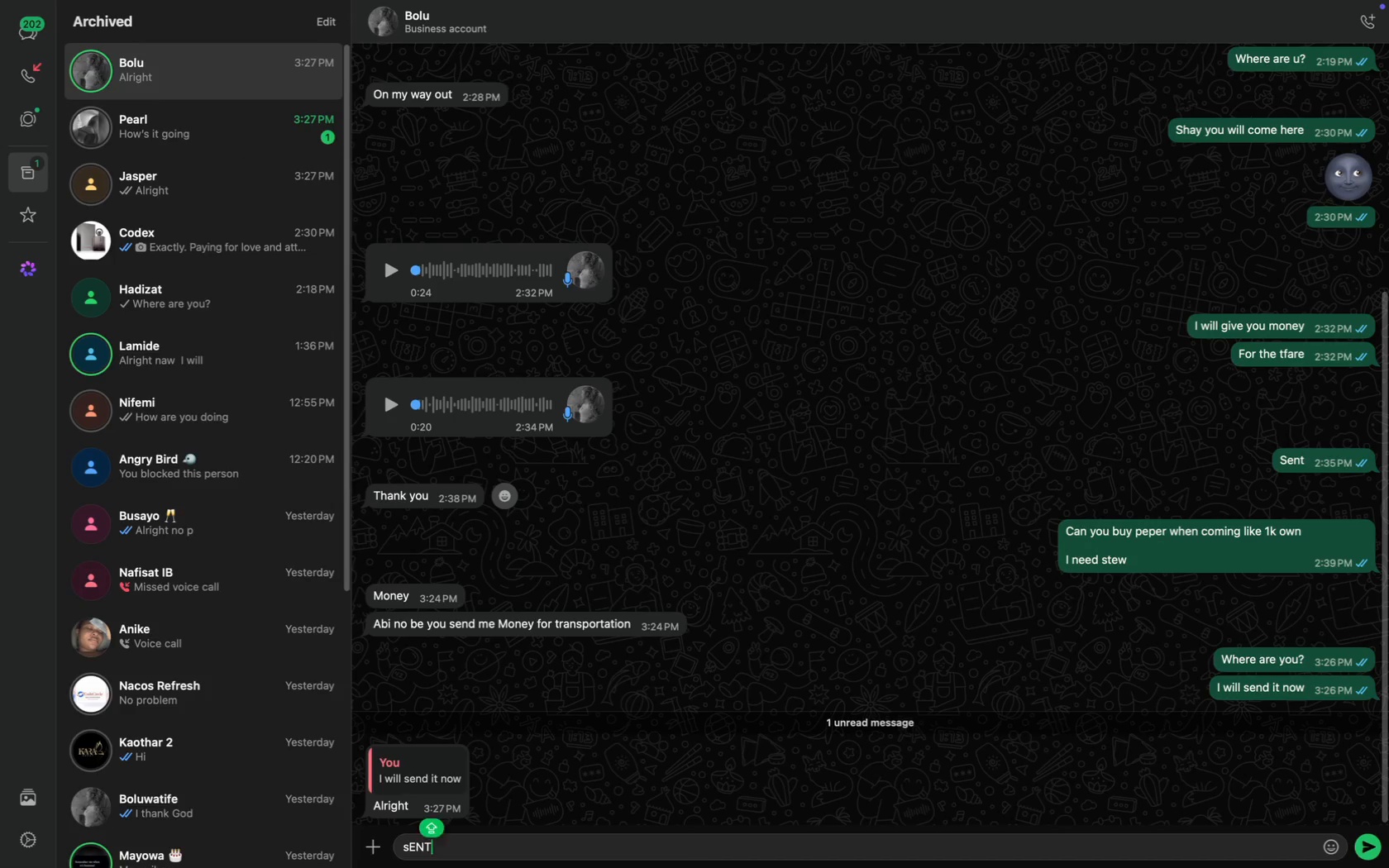 
key(Meta+A)
 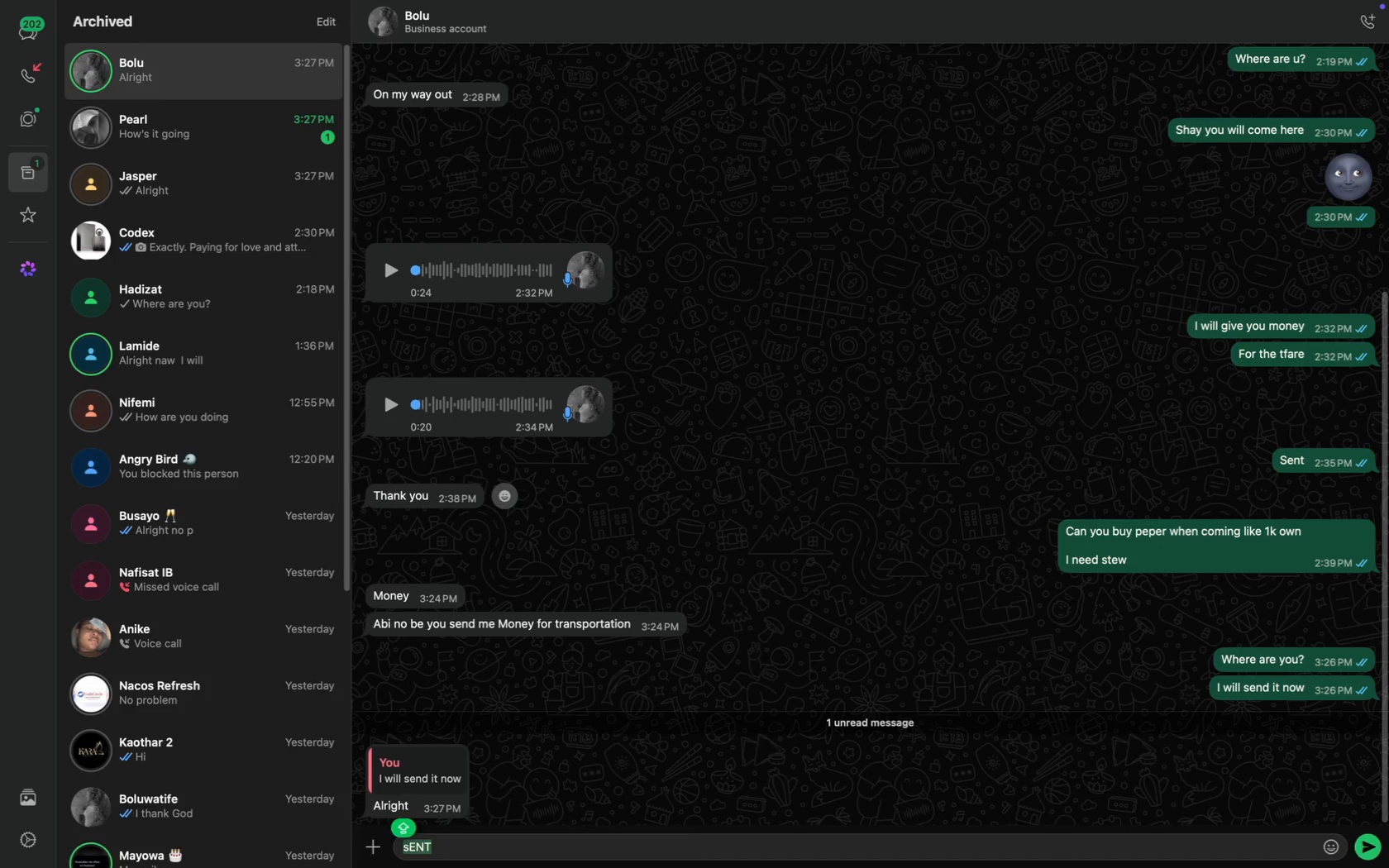 
type(Sent)
 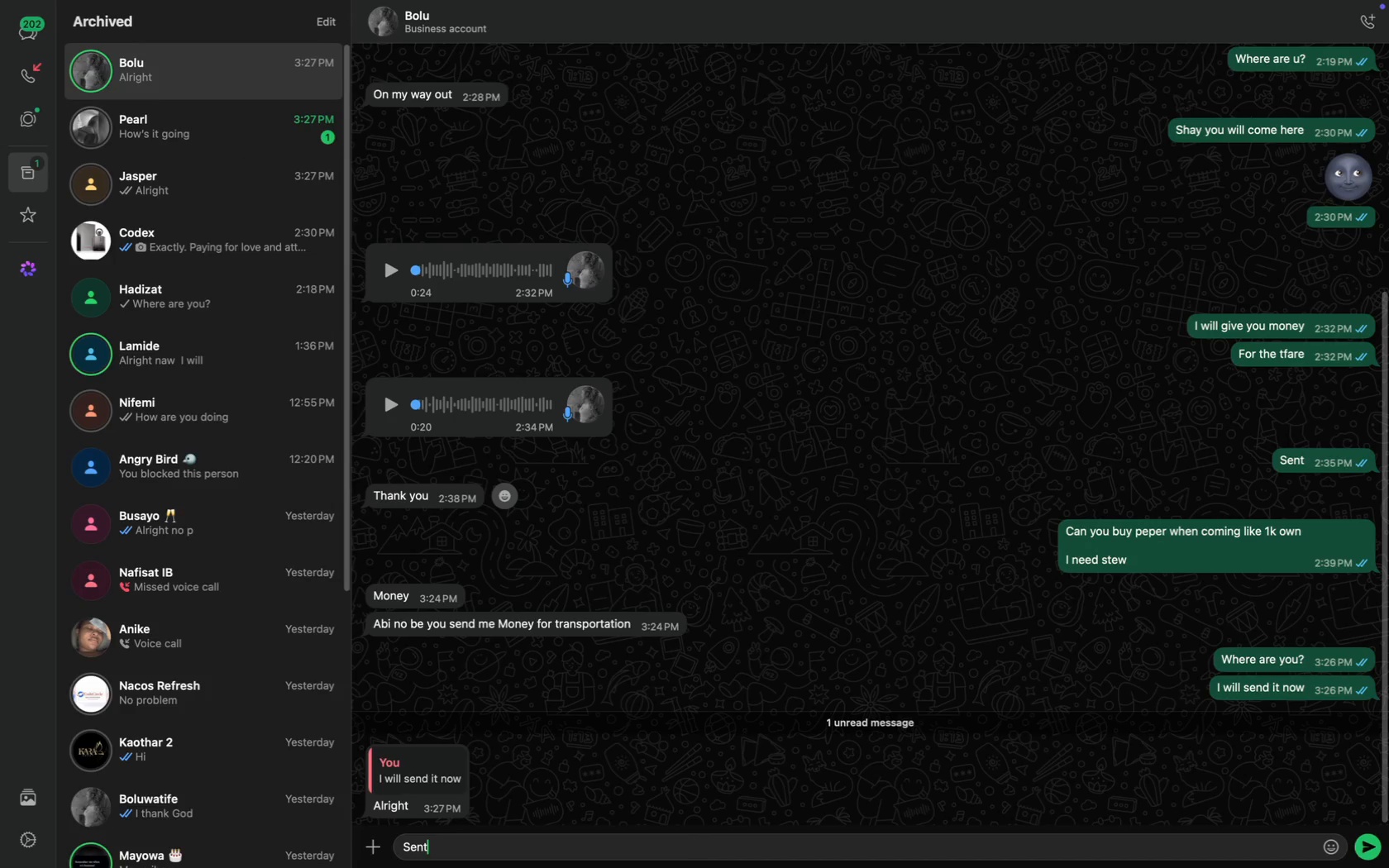 
key(Enter)
 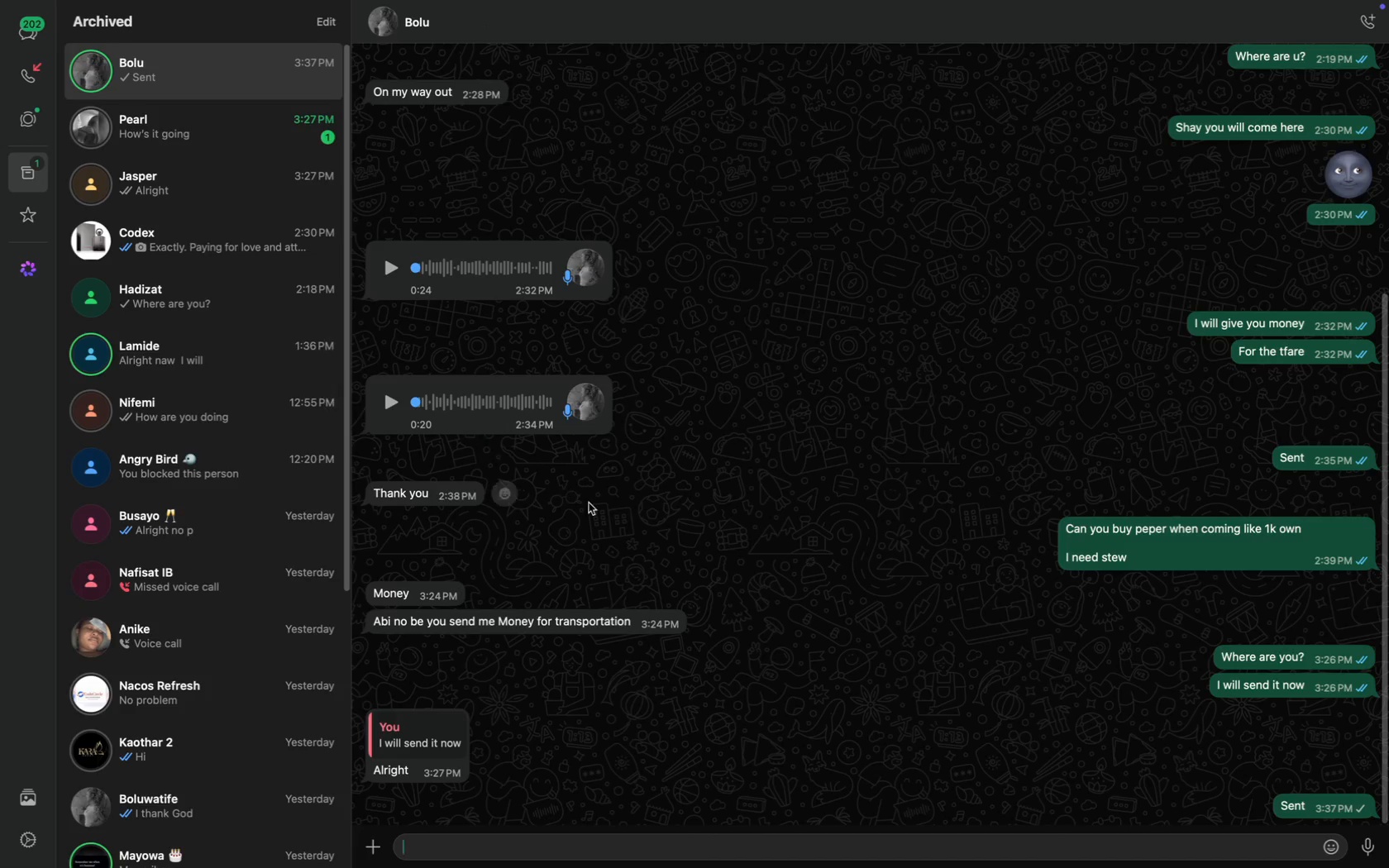 
scroll: coordinate [232, 250], scroll_direction: up, amount: 42.0
 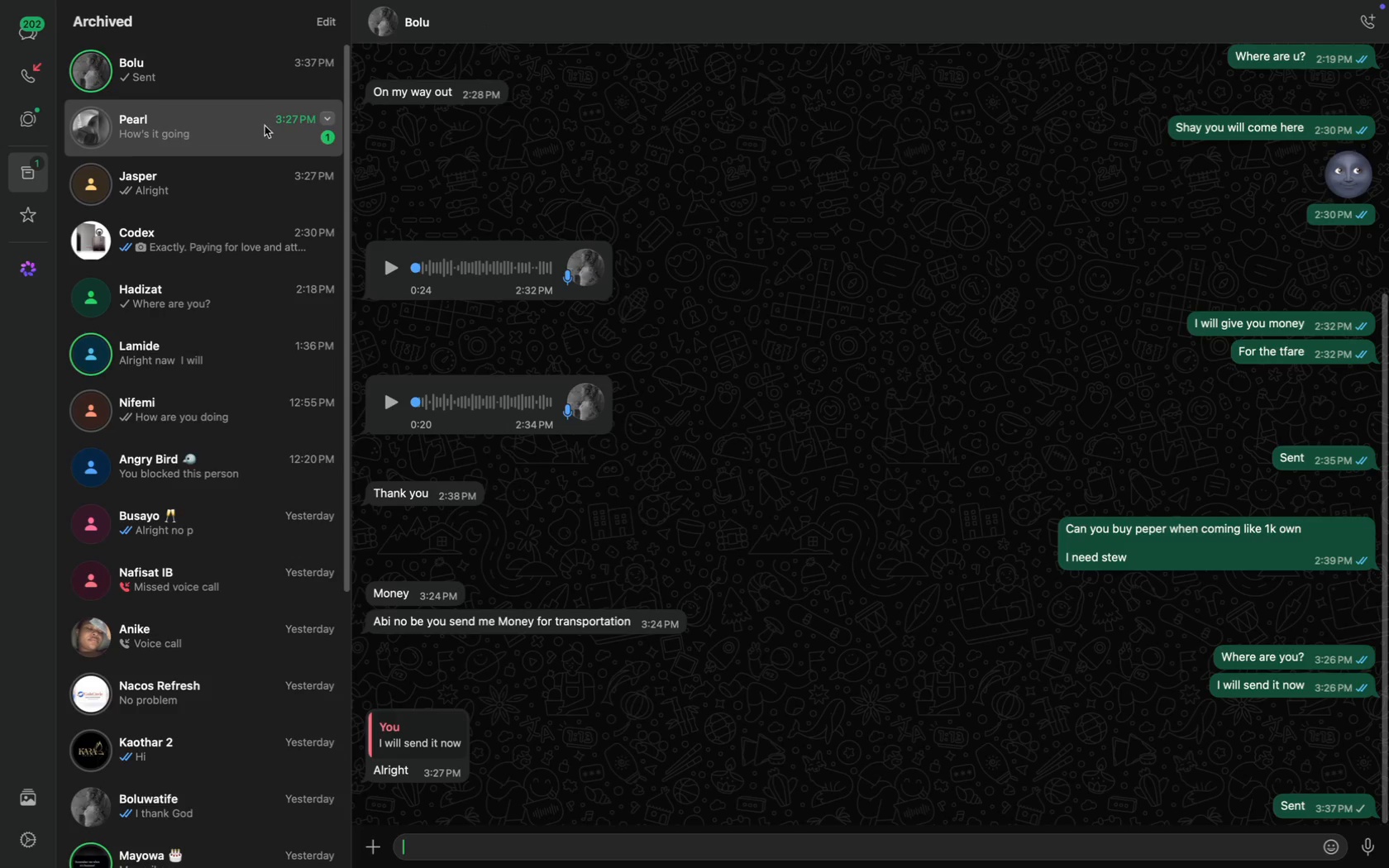 
type(Roughing it)
 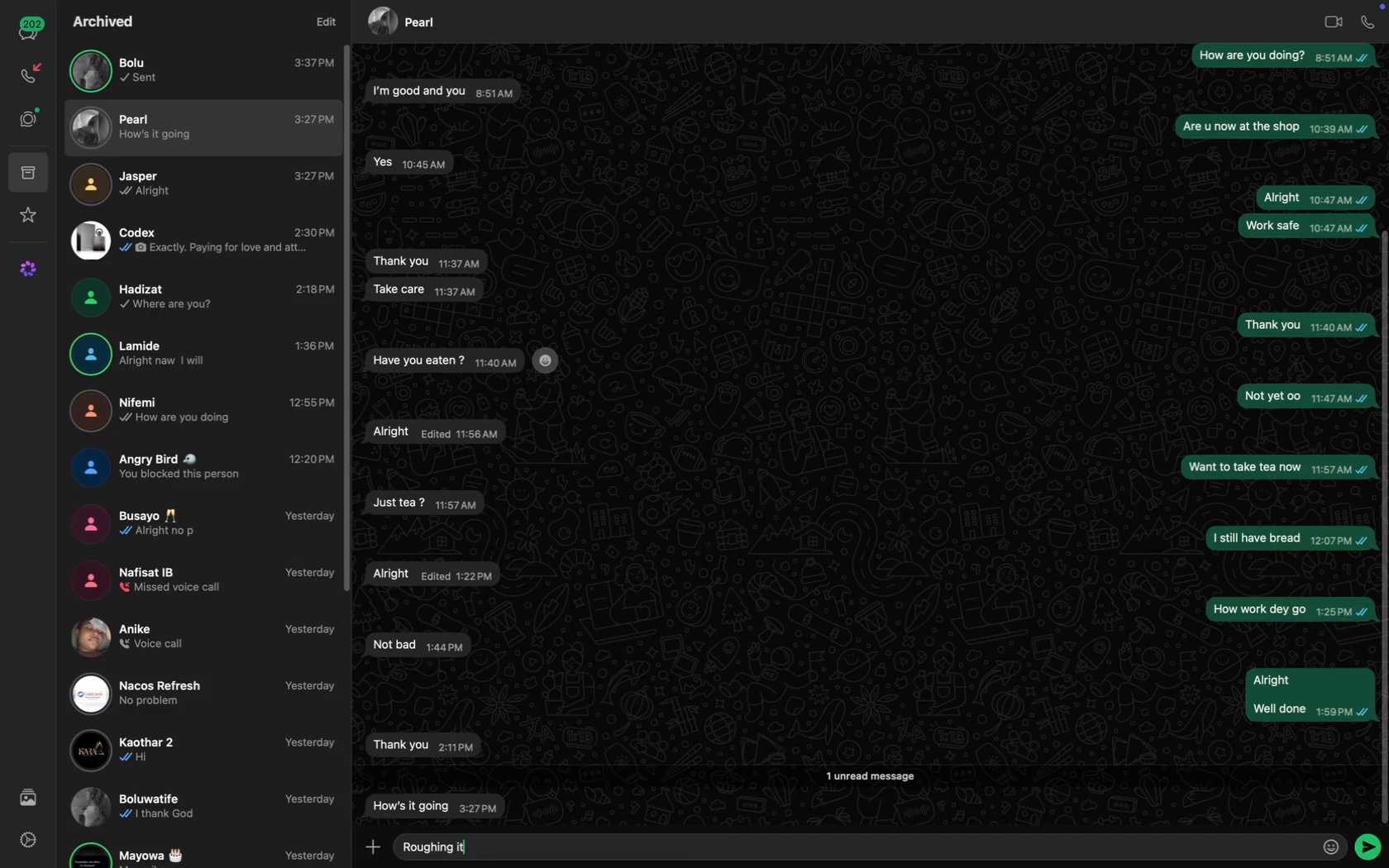 
key(Enter)
 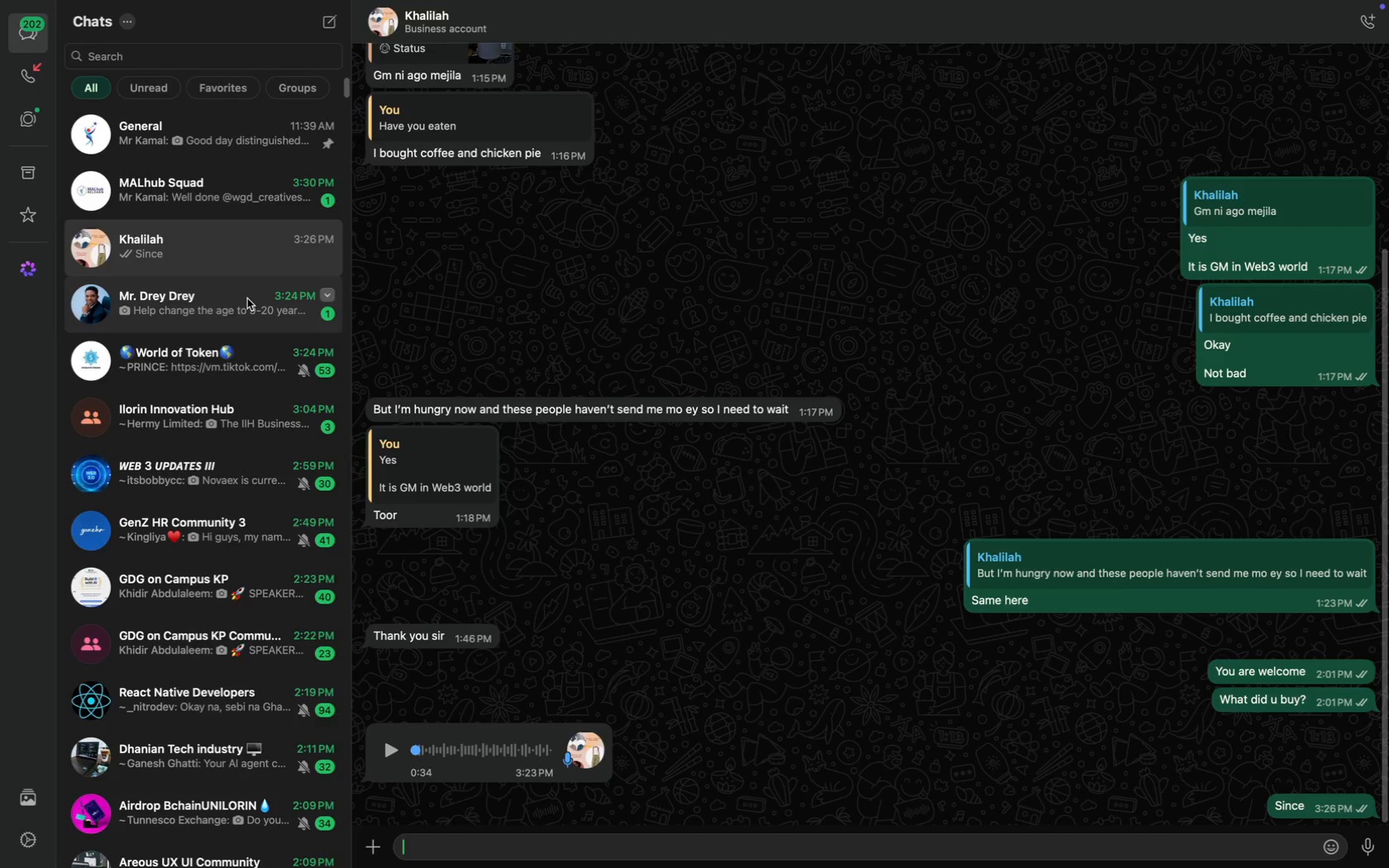 
left_click([295, 190])
 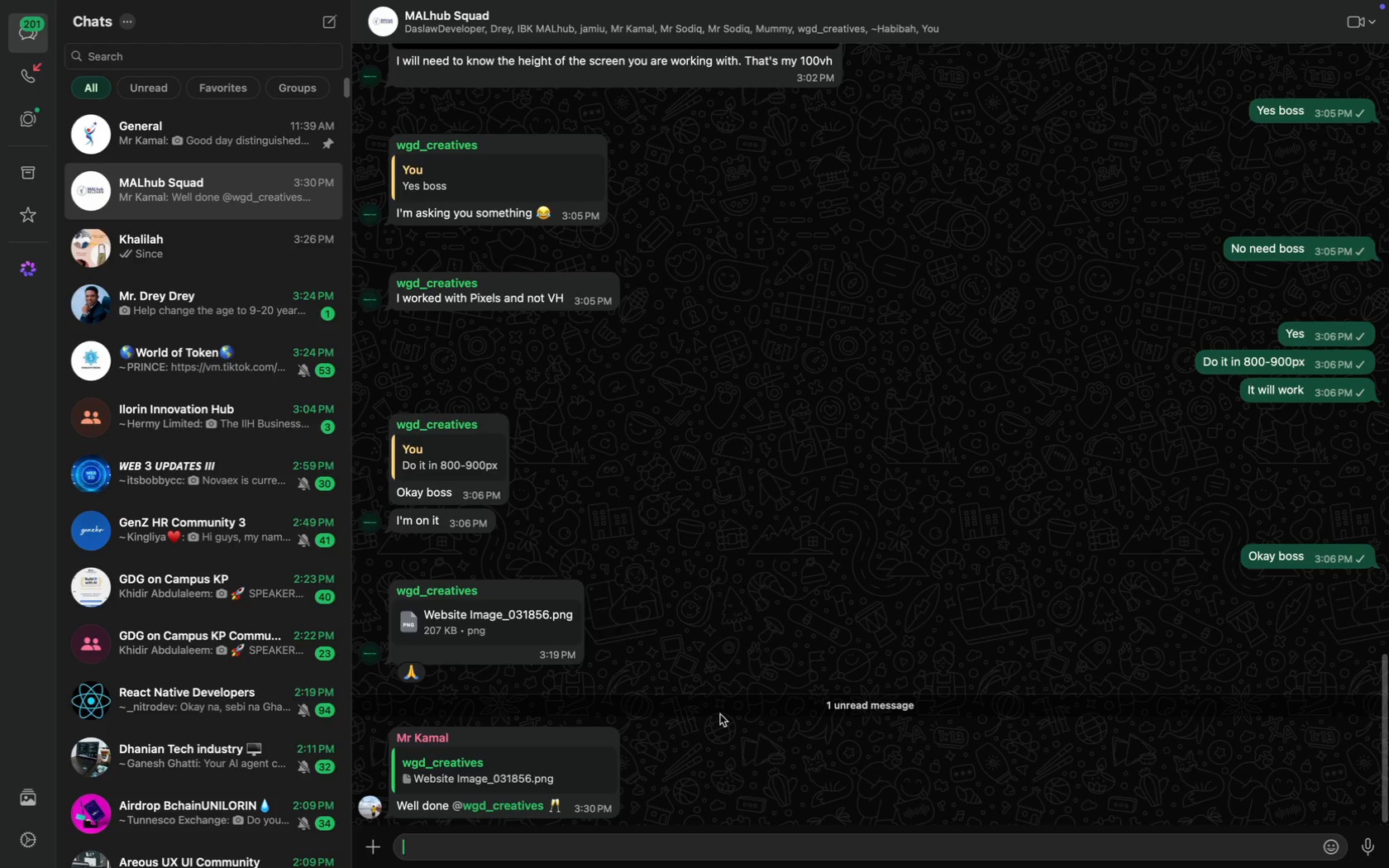 
scroll: coordinate [720, 714], scroll_direction: down, amount: 10.0
 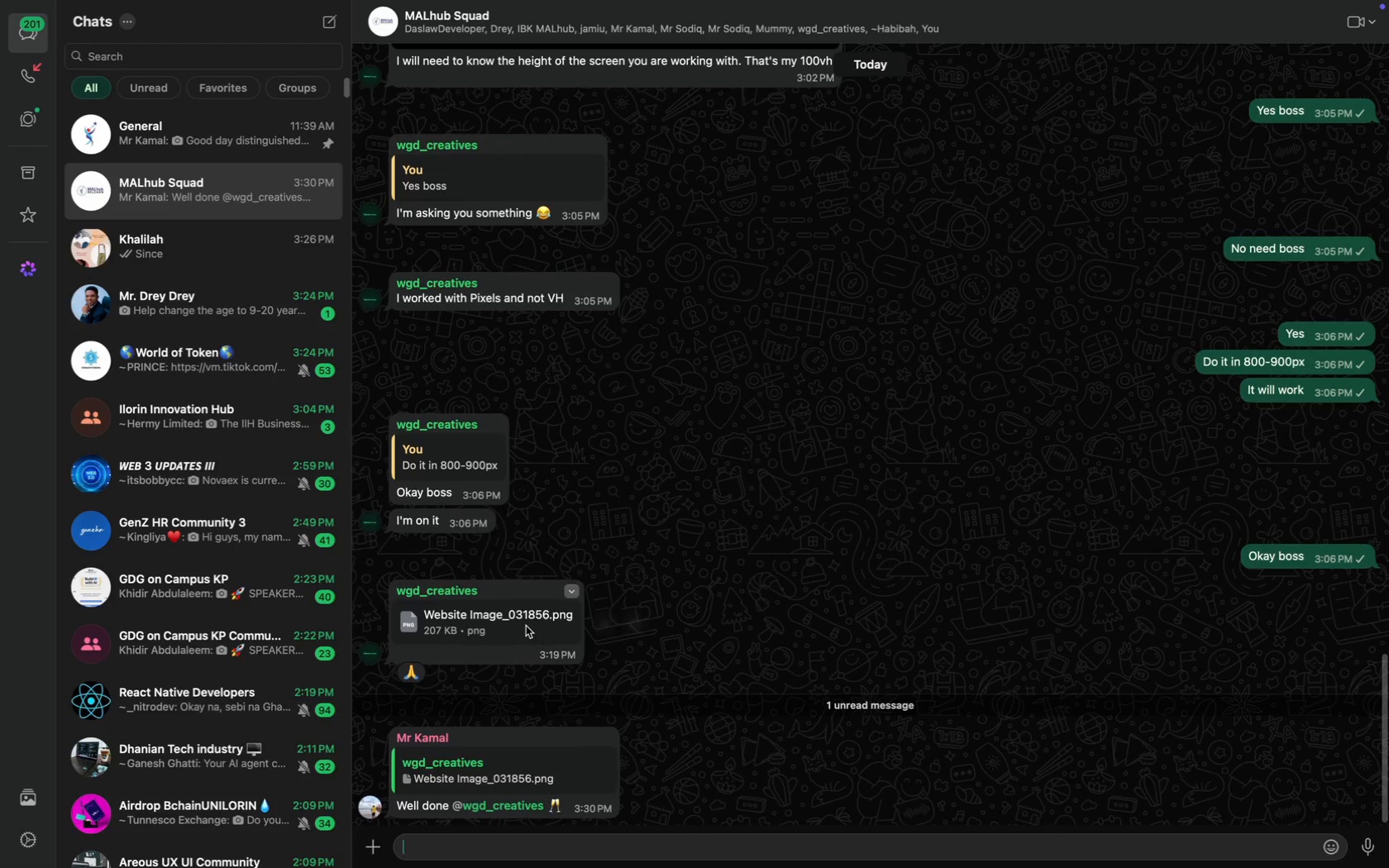 
left_click([526, 626])
 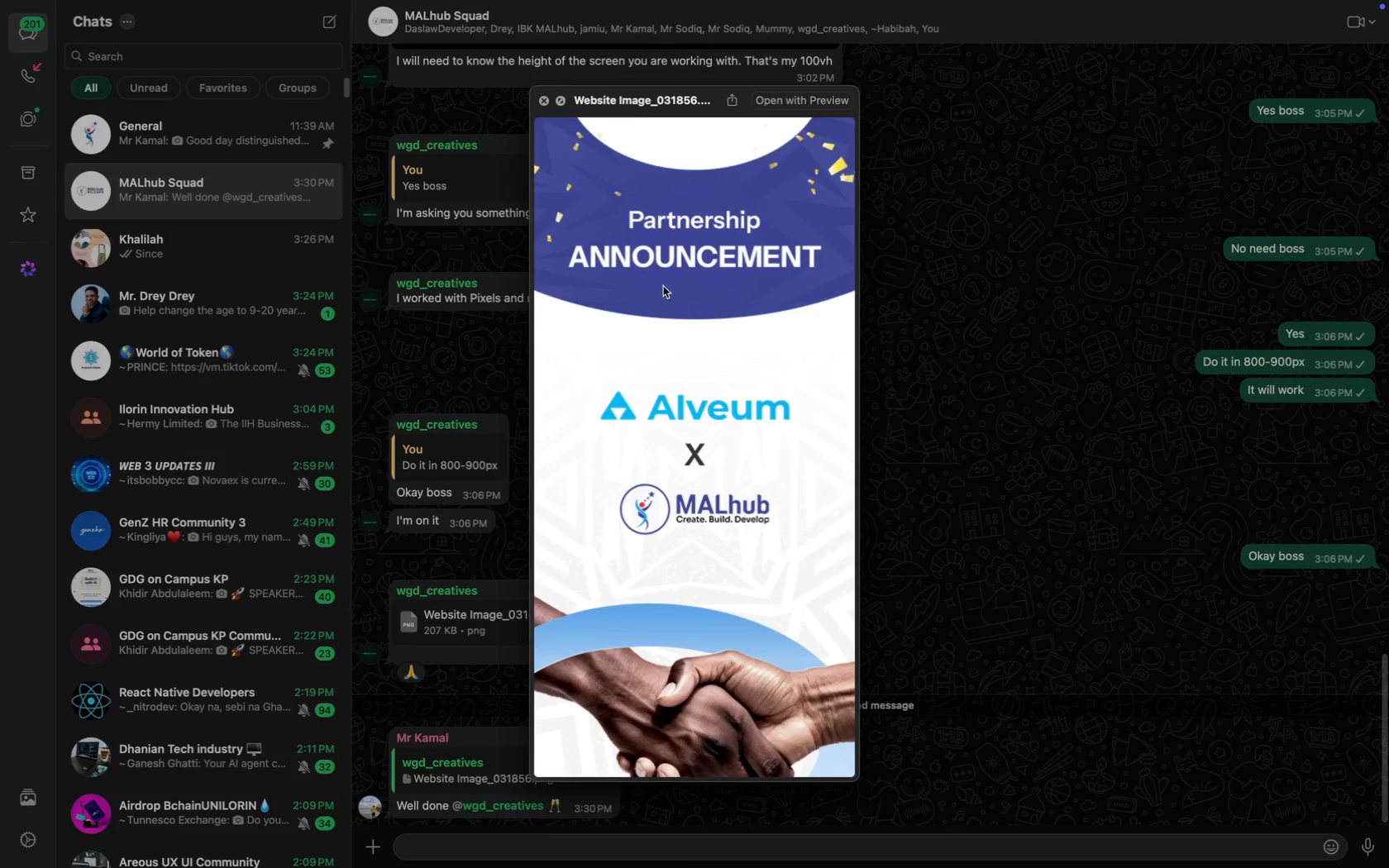 
left_click([917, 573])
 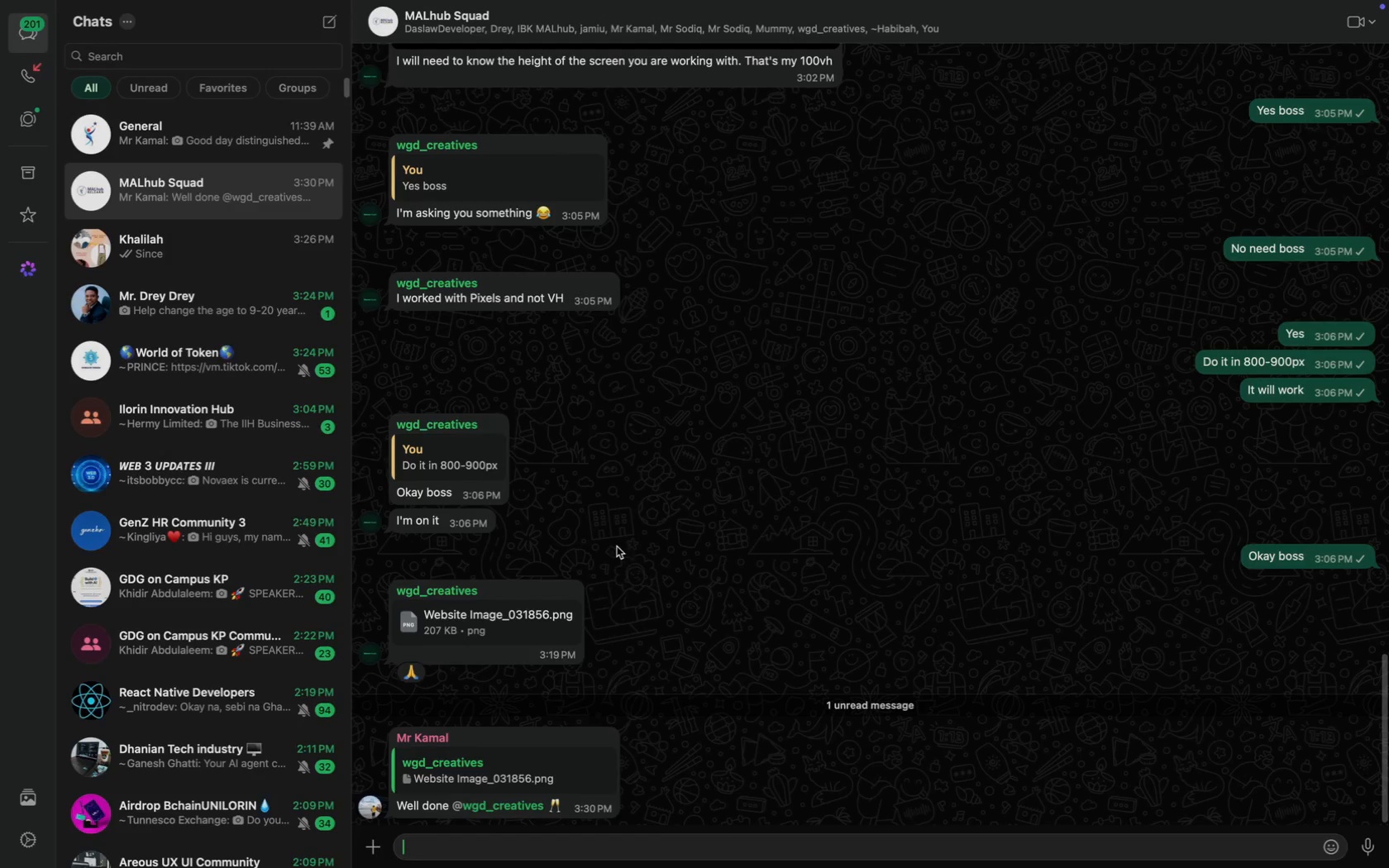 
left_click([570, 591])
 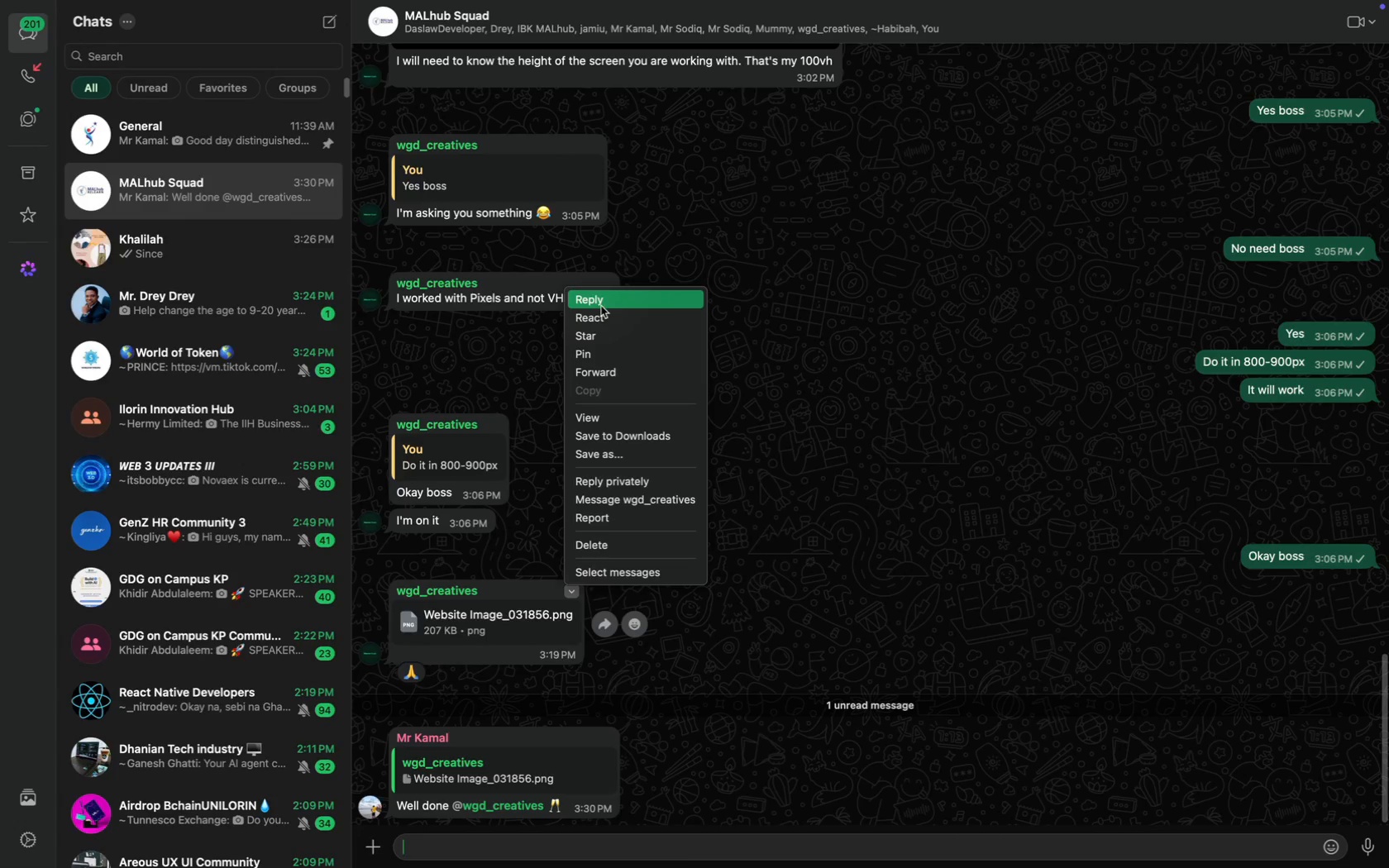 
left_click([600, 303])
 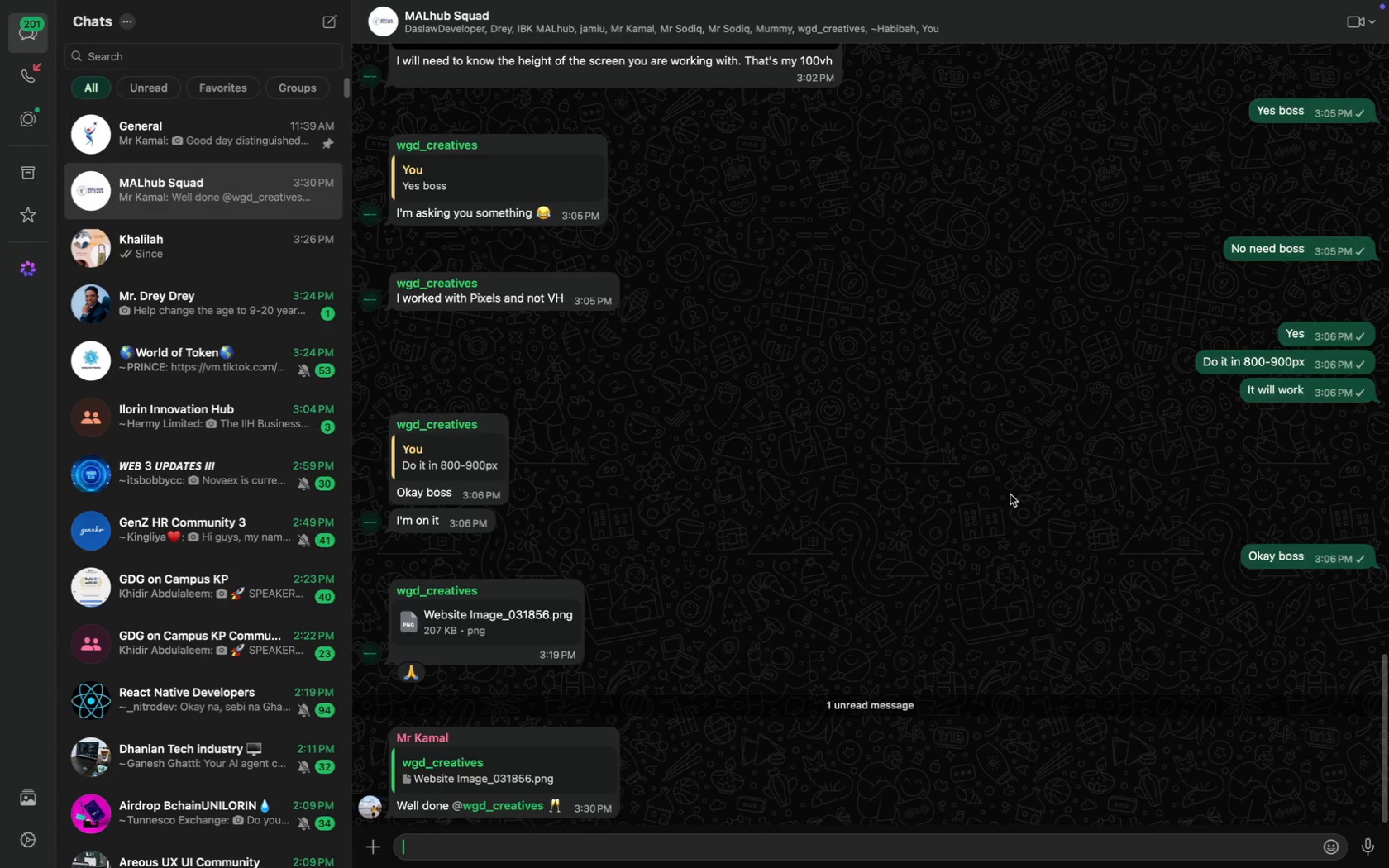 
type(Great)
 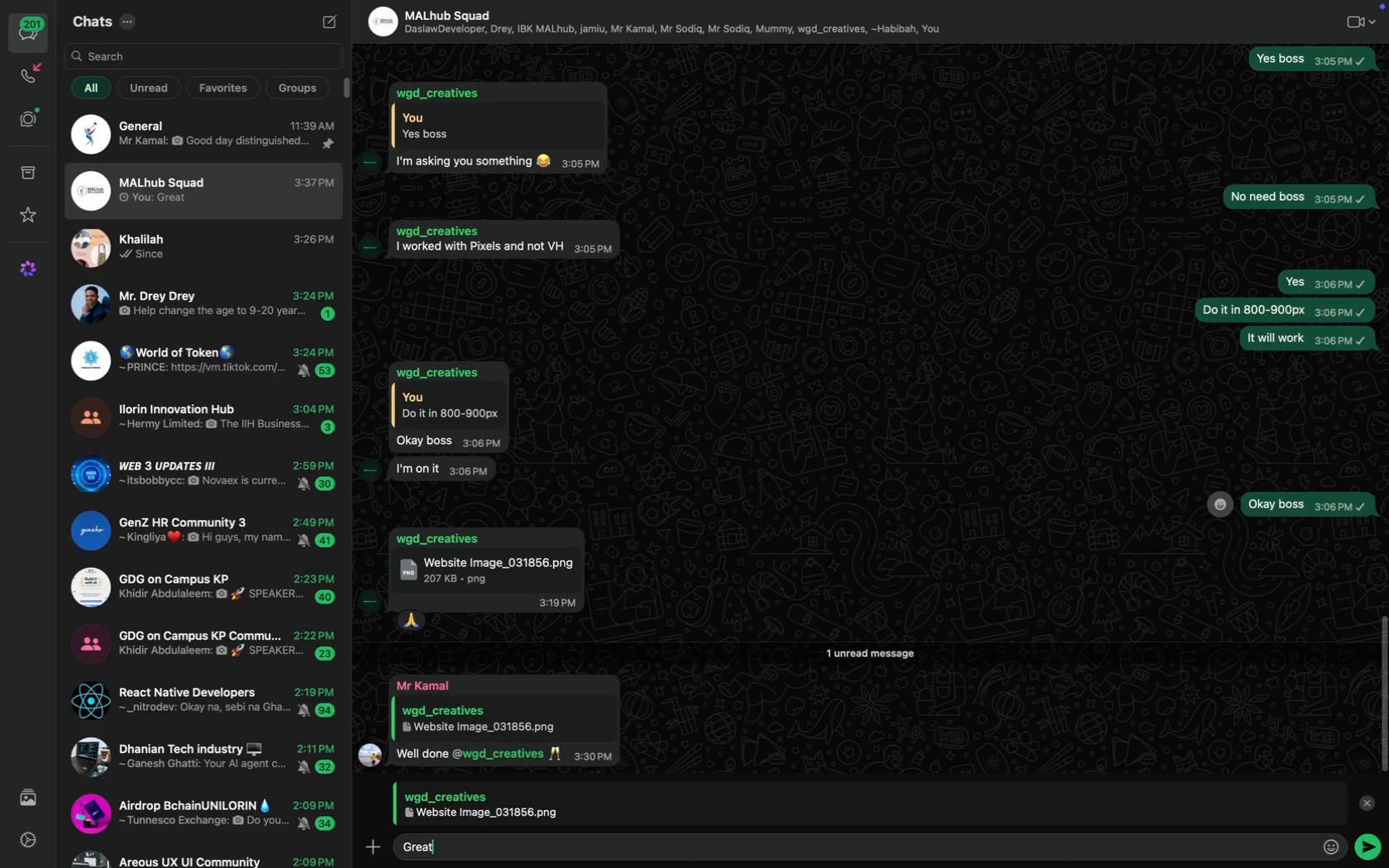 
key(Enter)
 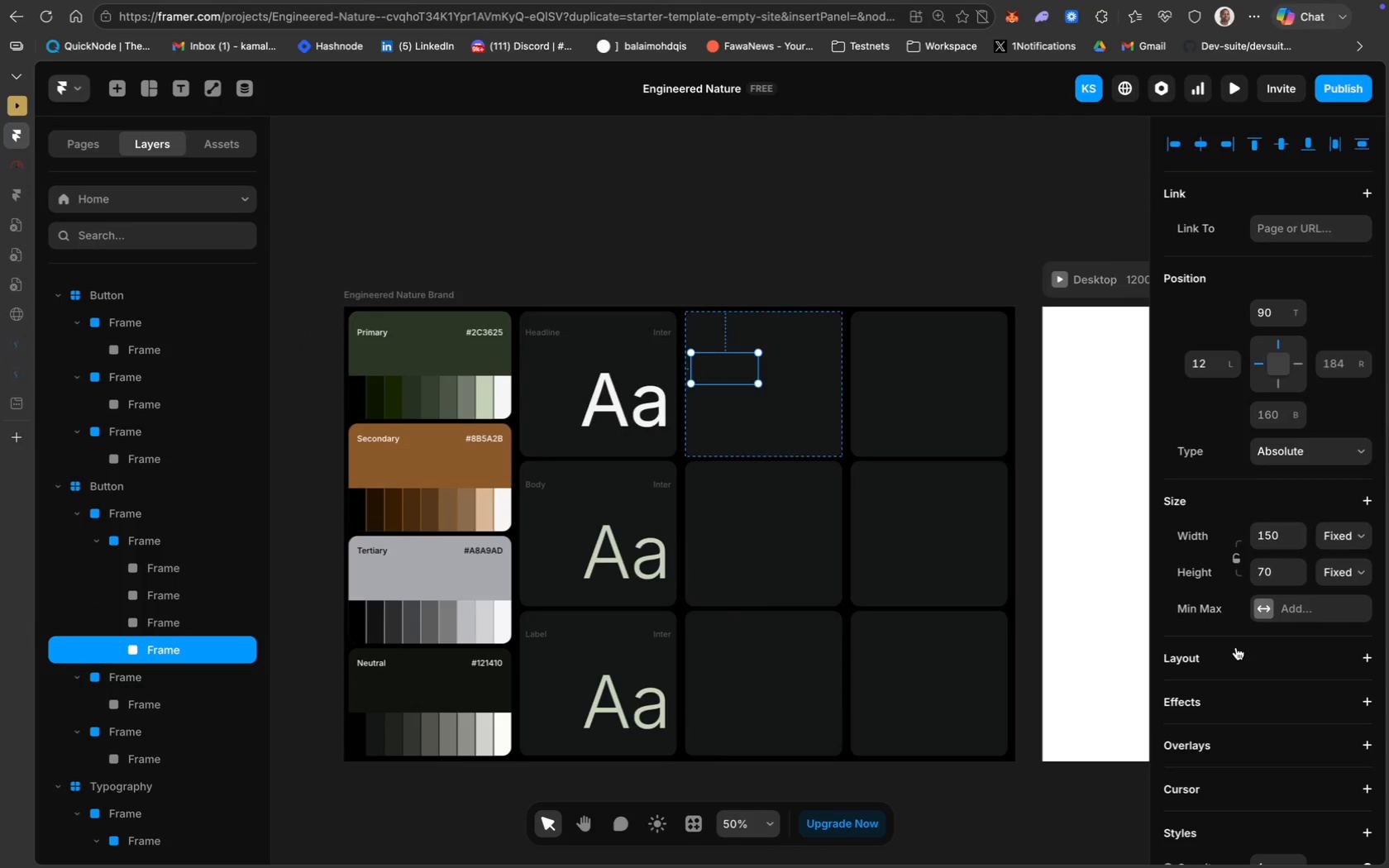 
wait(13.6)
 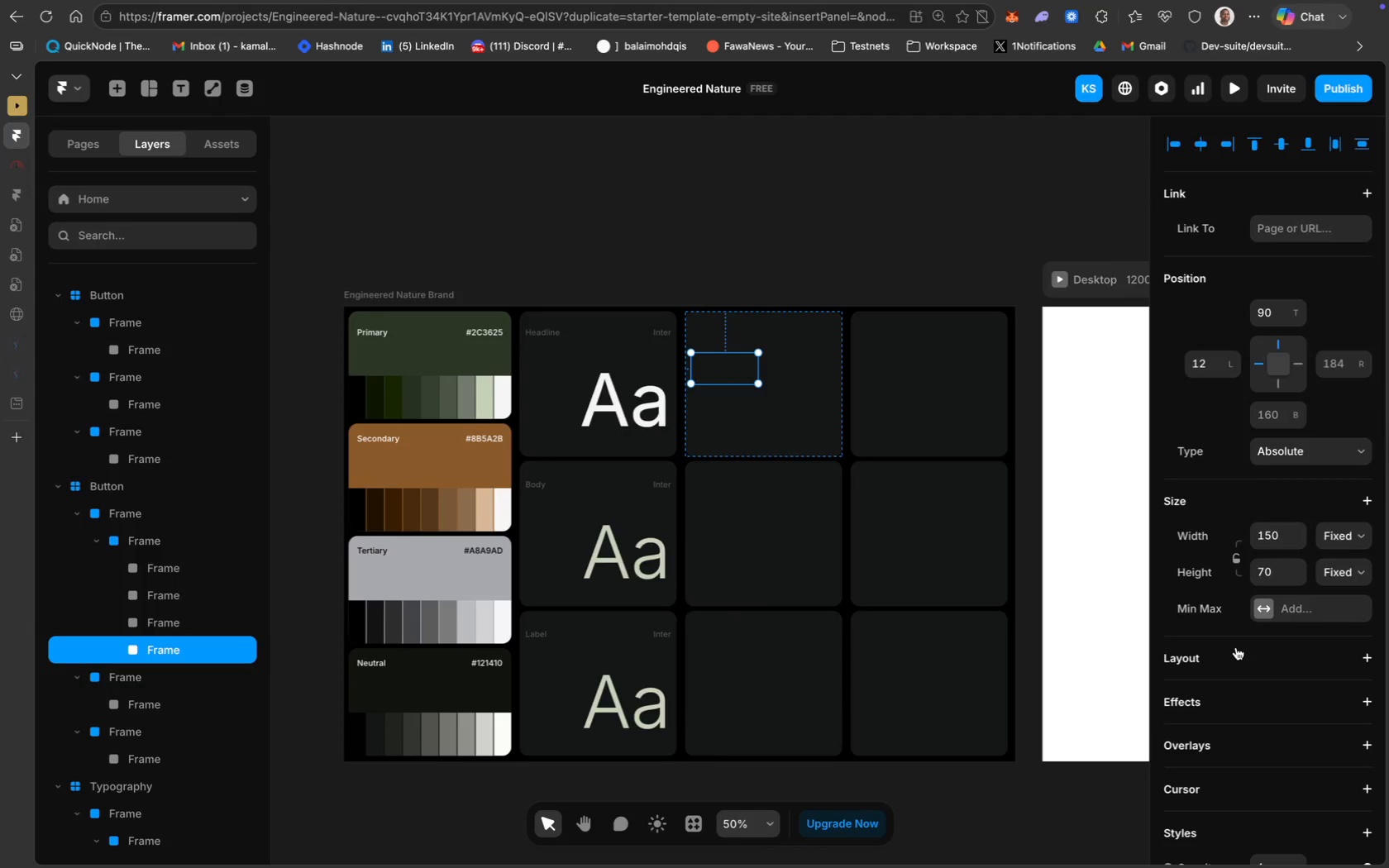 
scroll: coordinate [1253, 663], scroll_direction: down, amount: 29.0
 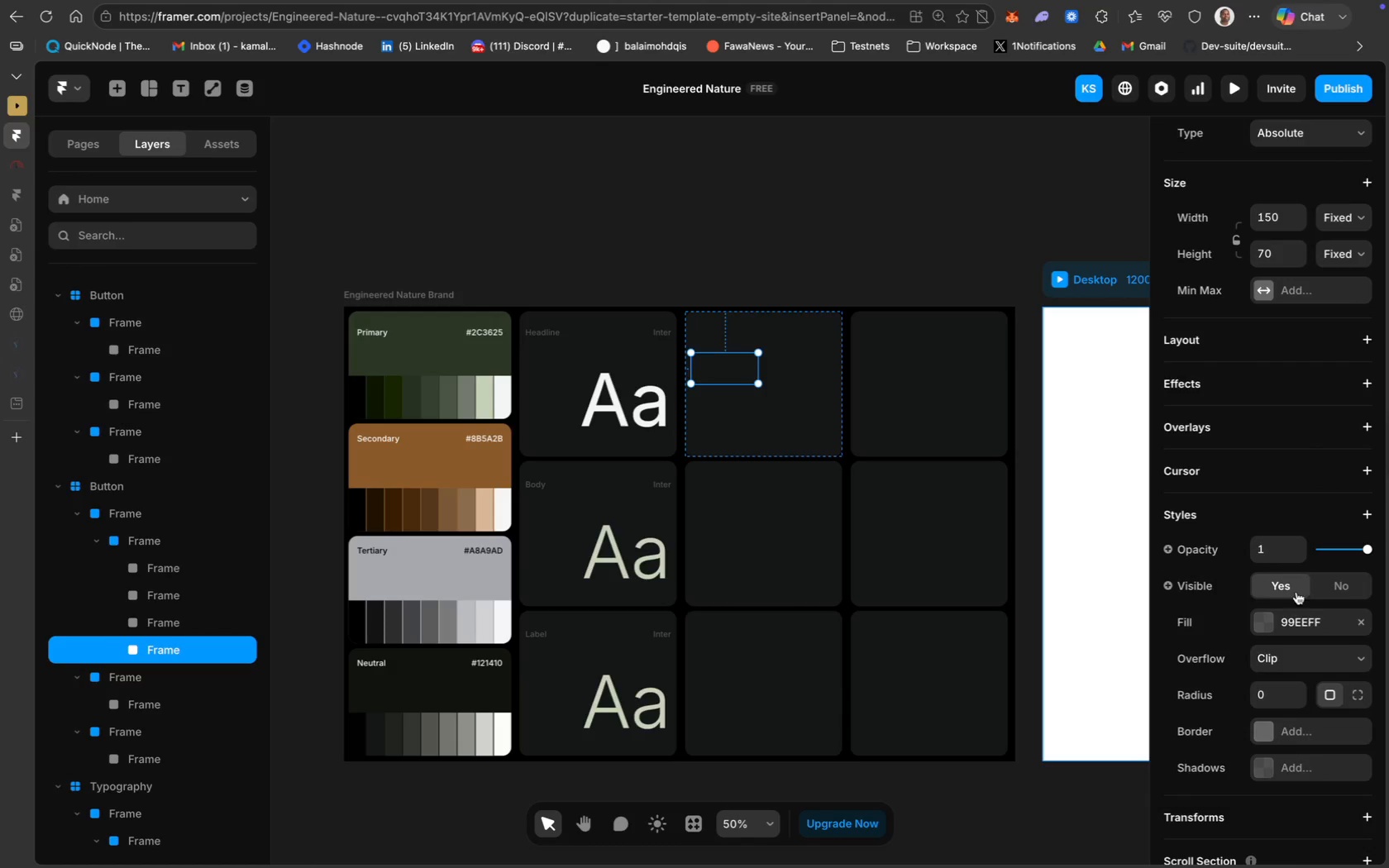 
left_click([1296, 622])
 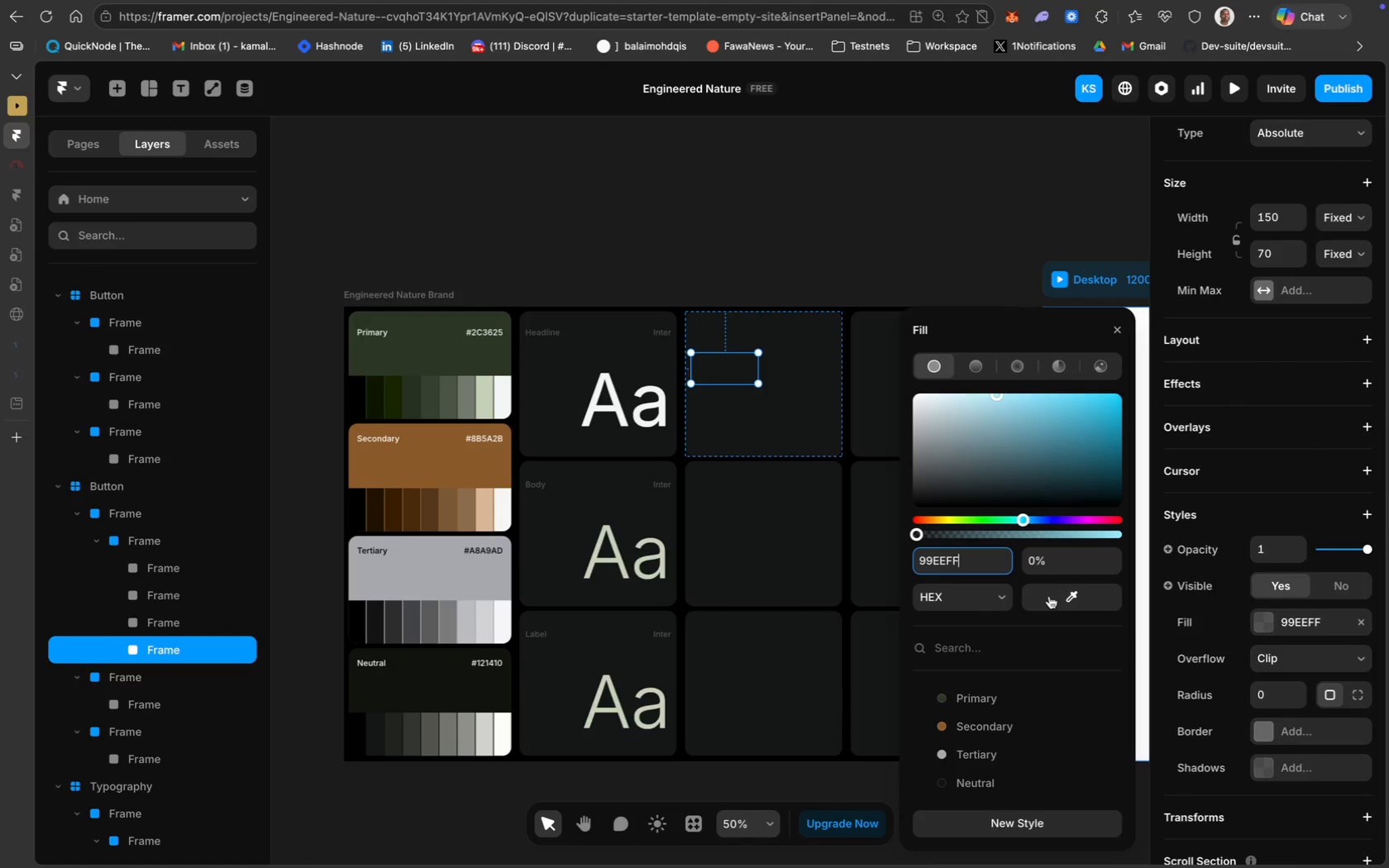 
mouse_move([1048, 585])
 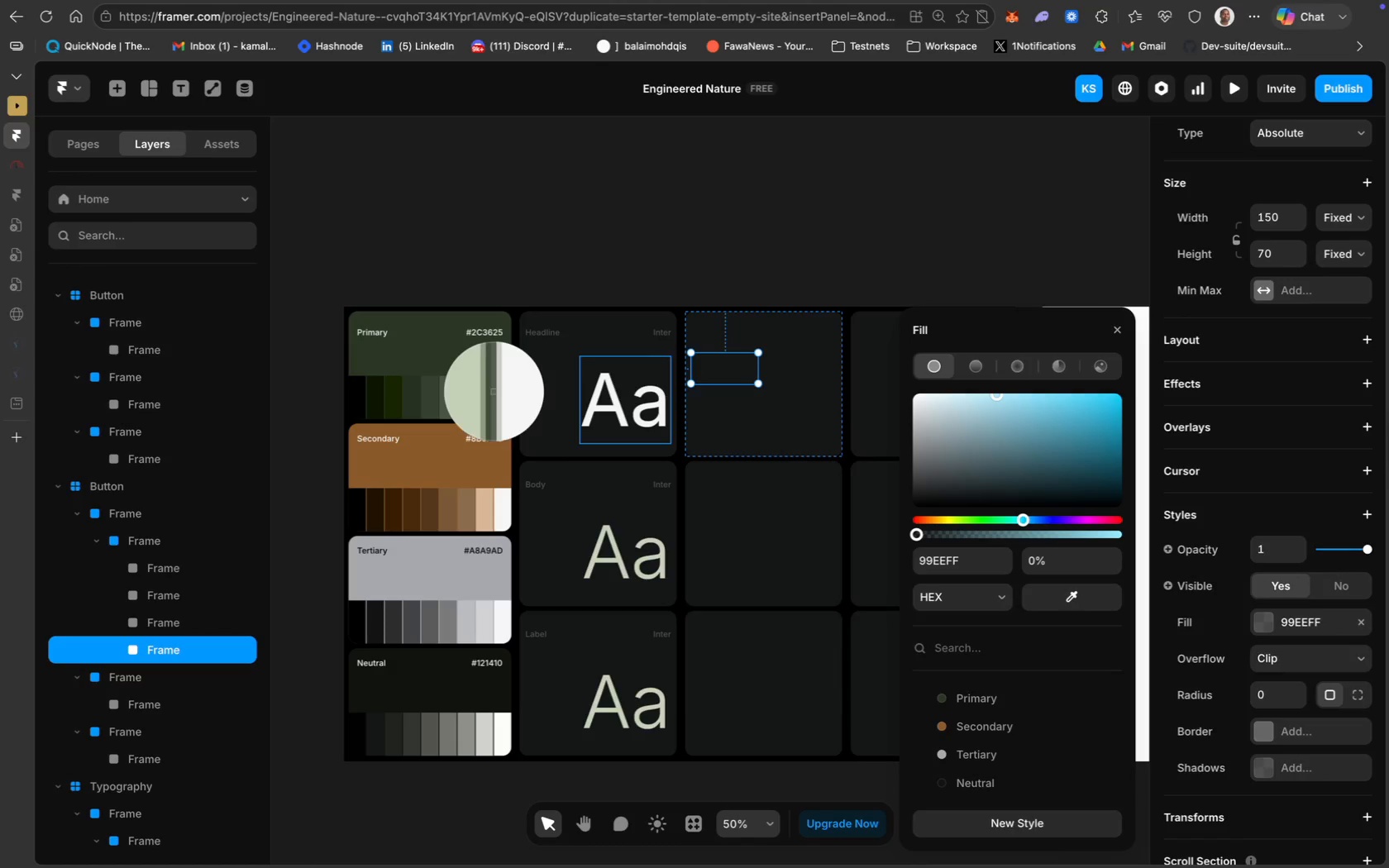 
left_click([488, 392])
 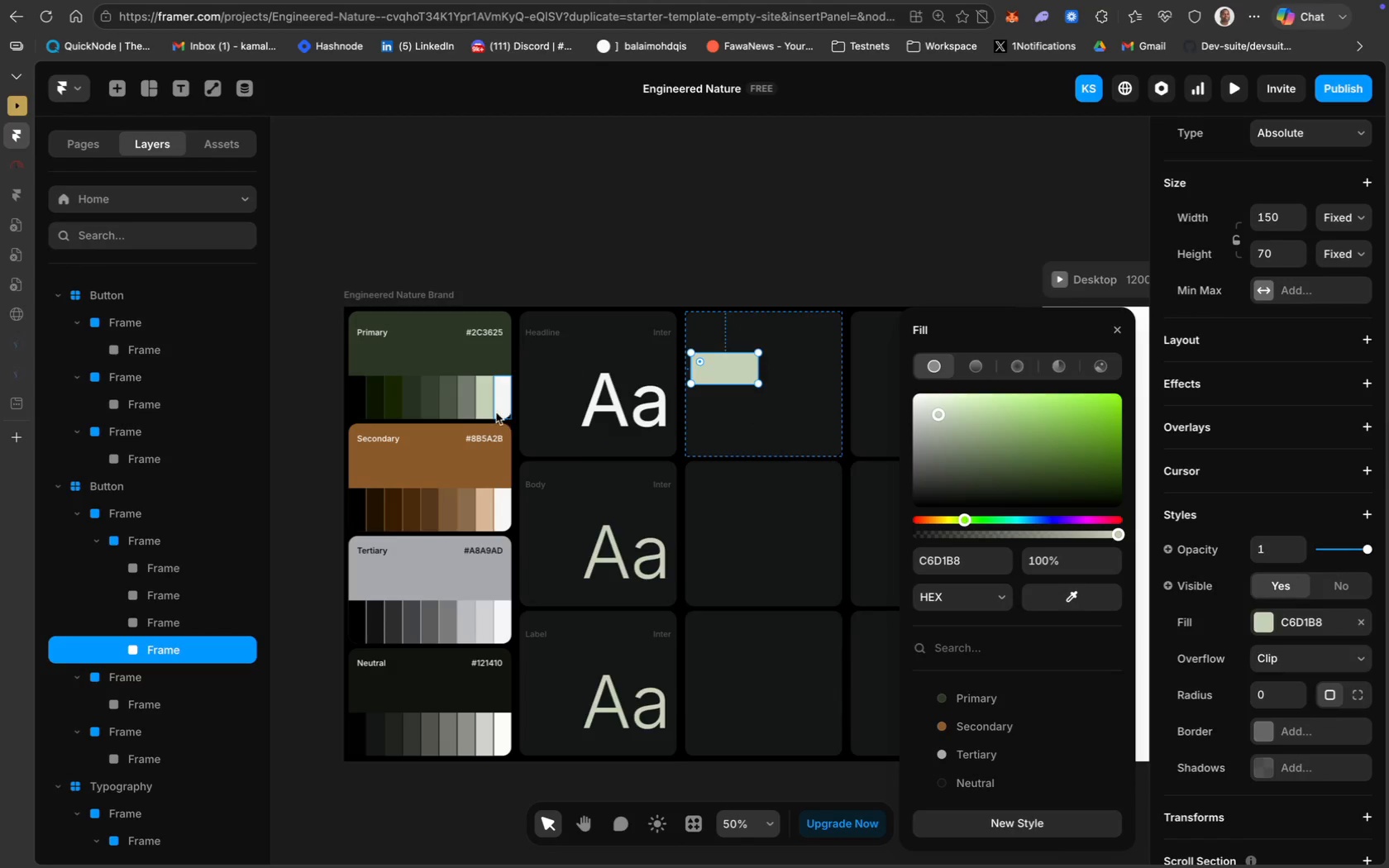 
wait(12.15)
 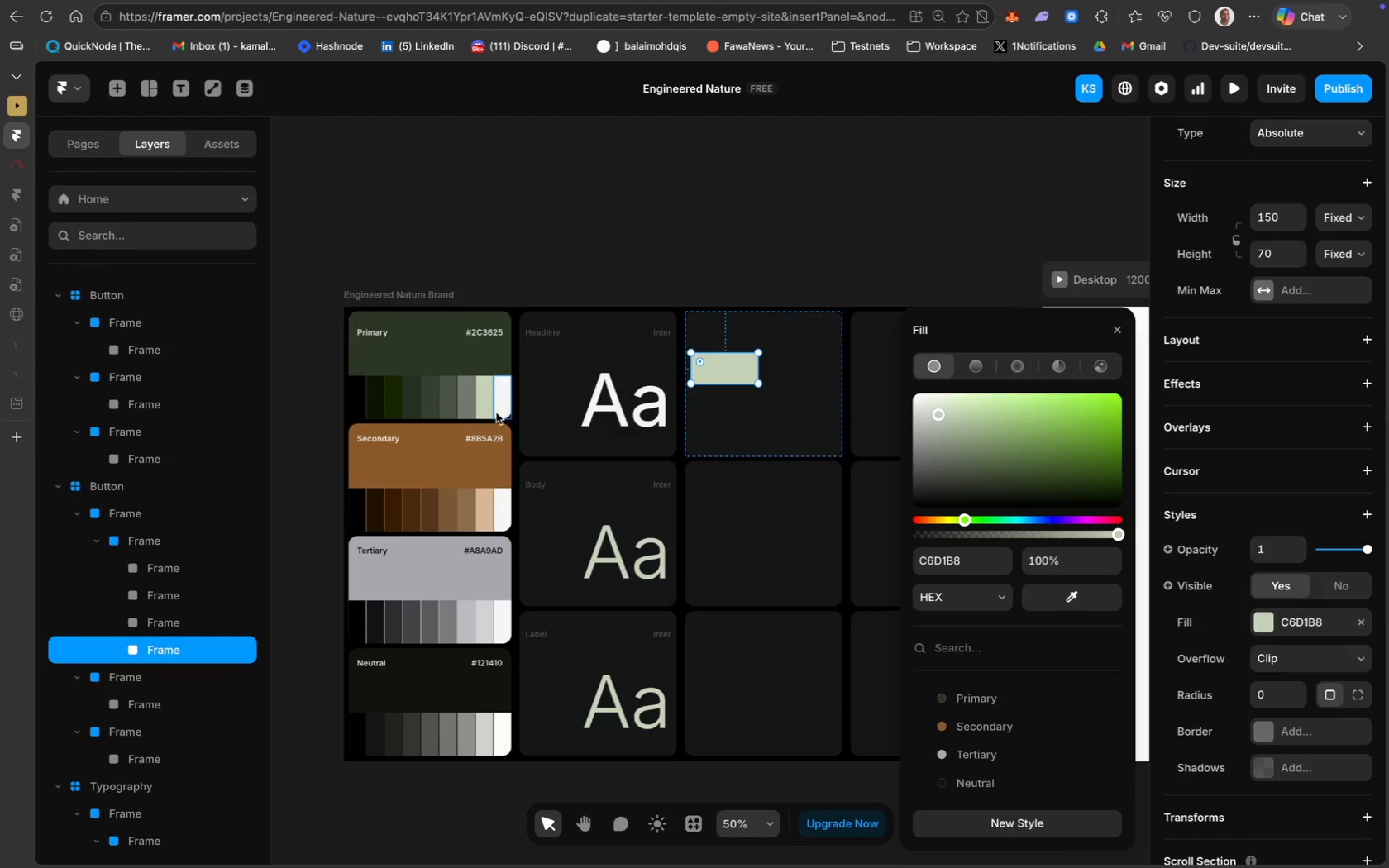 
mouse_move([743, 393])
 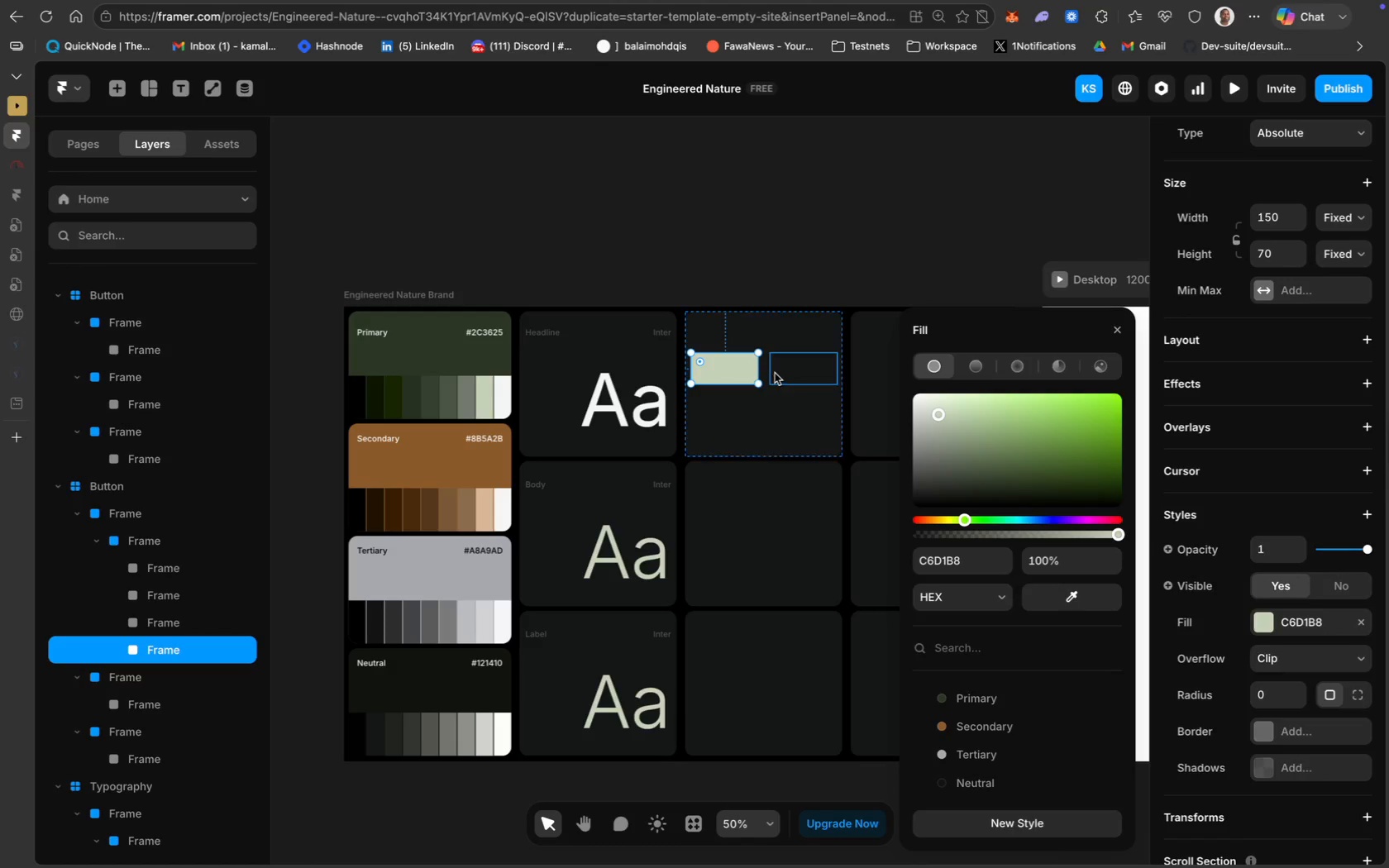 
left_click([776, 372])
 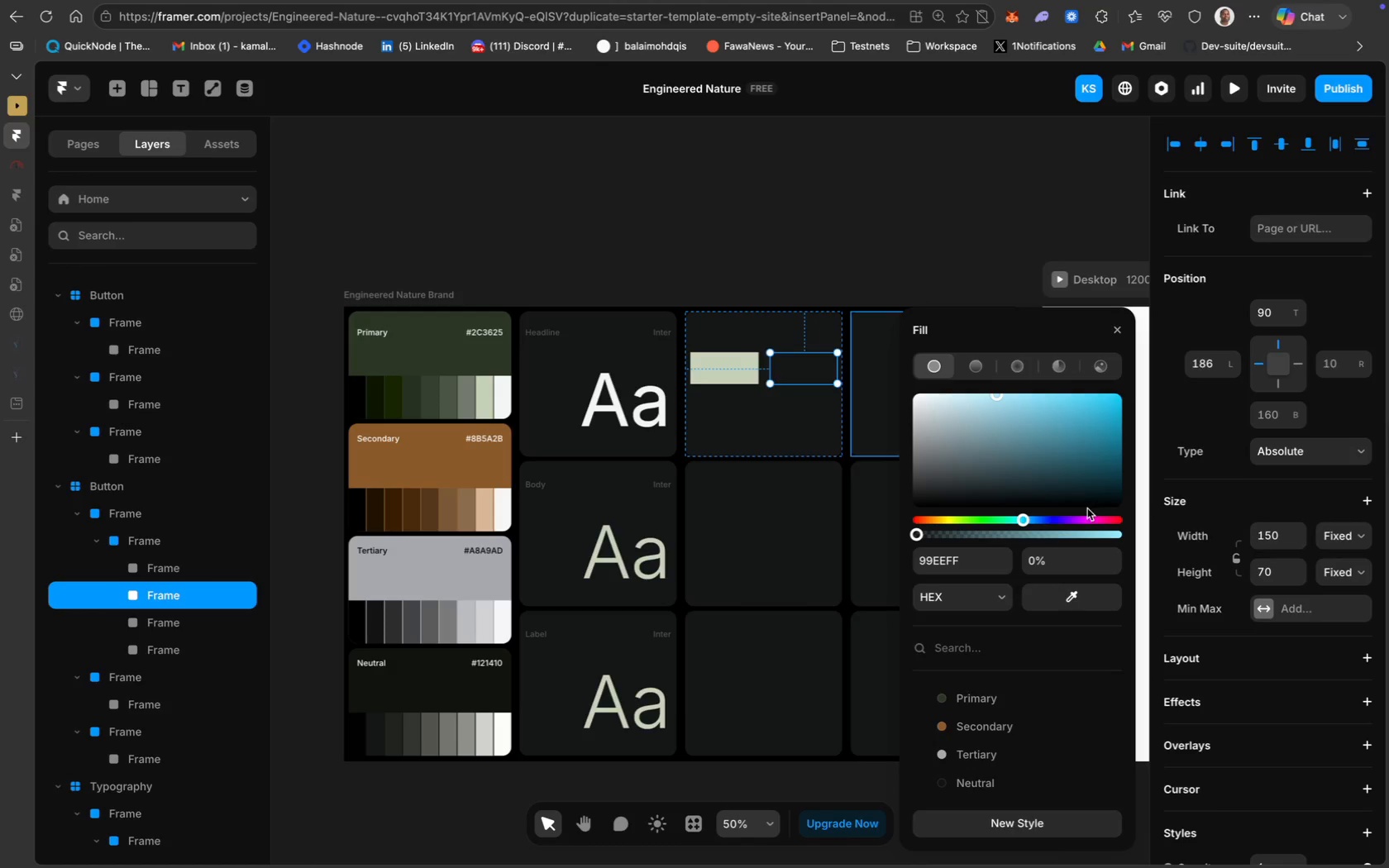 
mouse_move([1052, 595])
 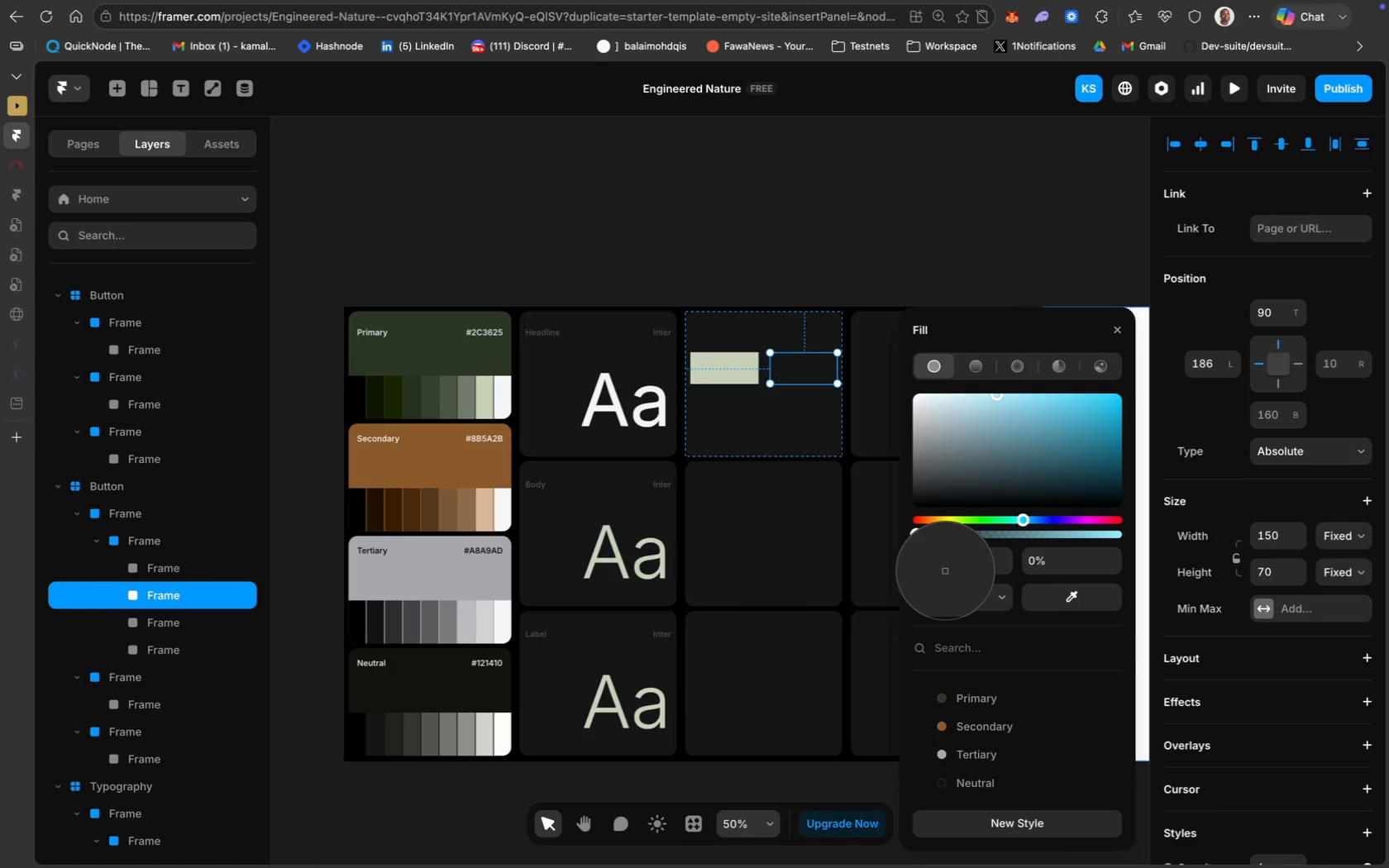 
wait(15.59)
 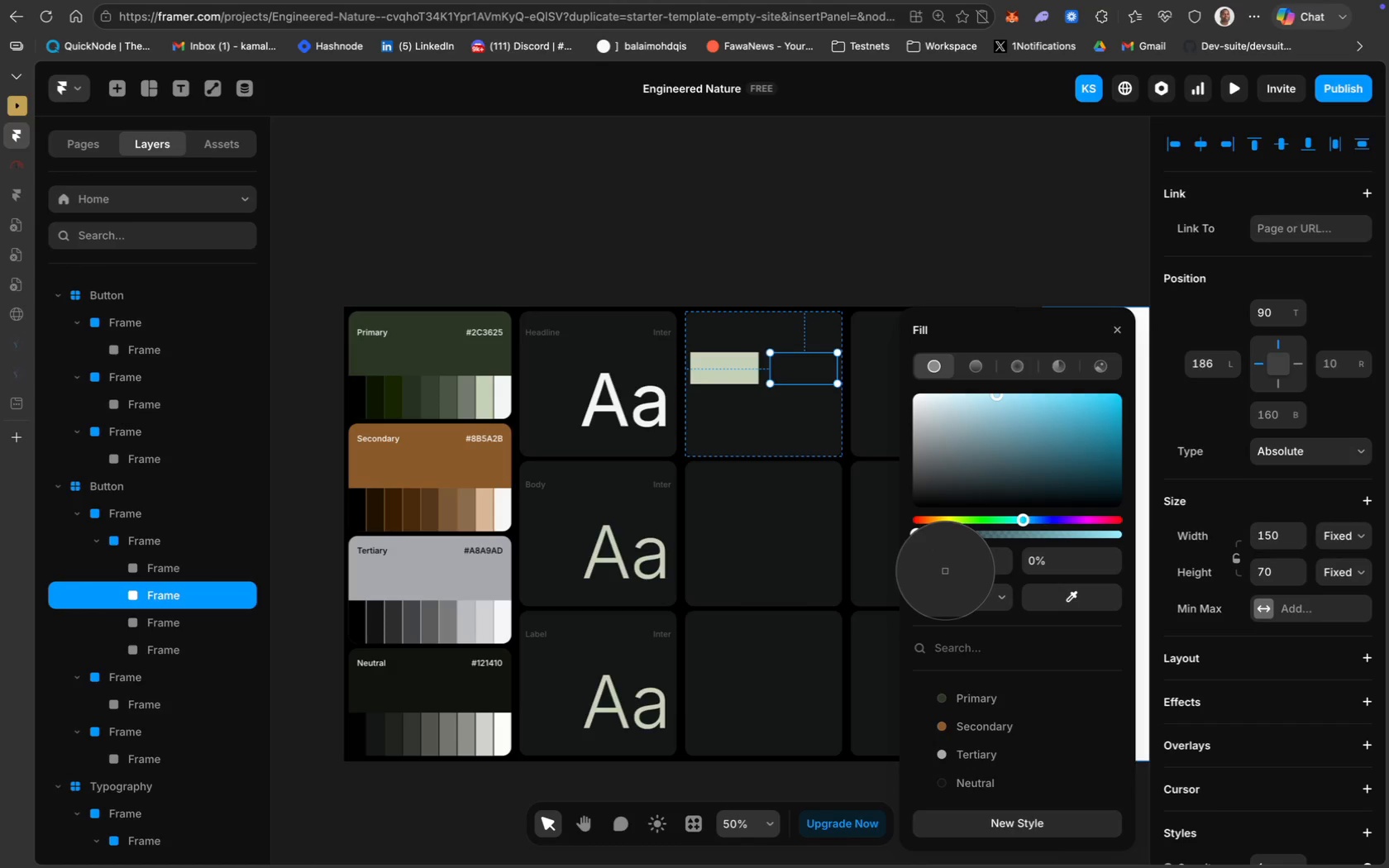 
left_click([414, 733])
 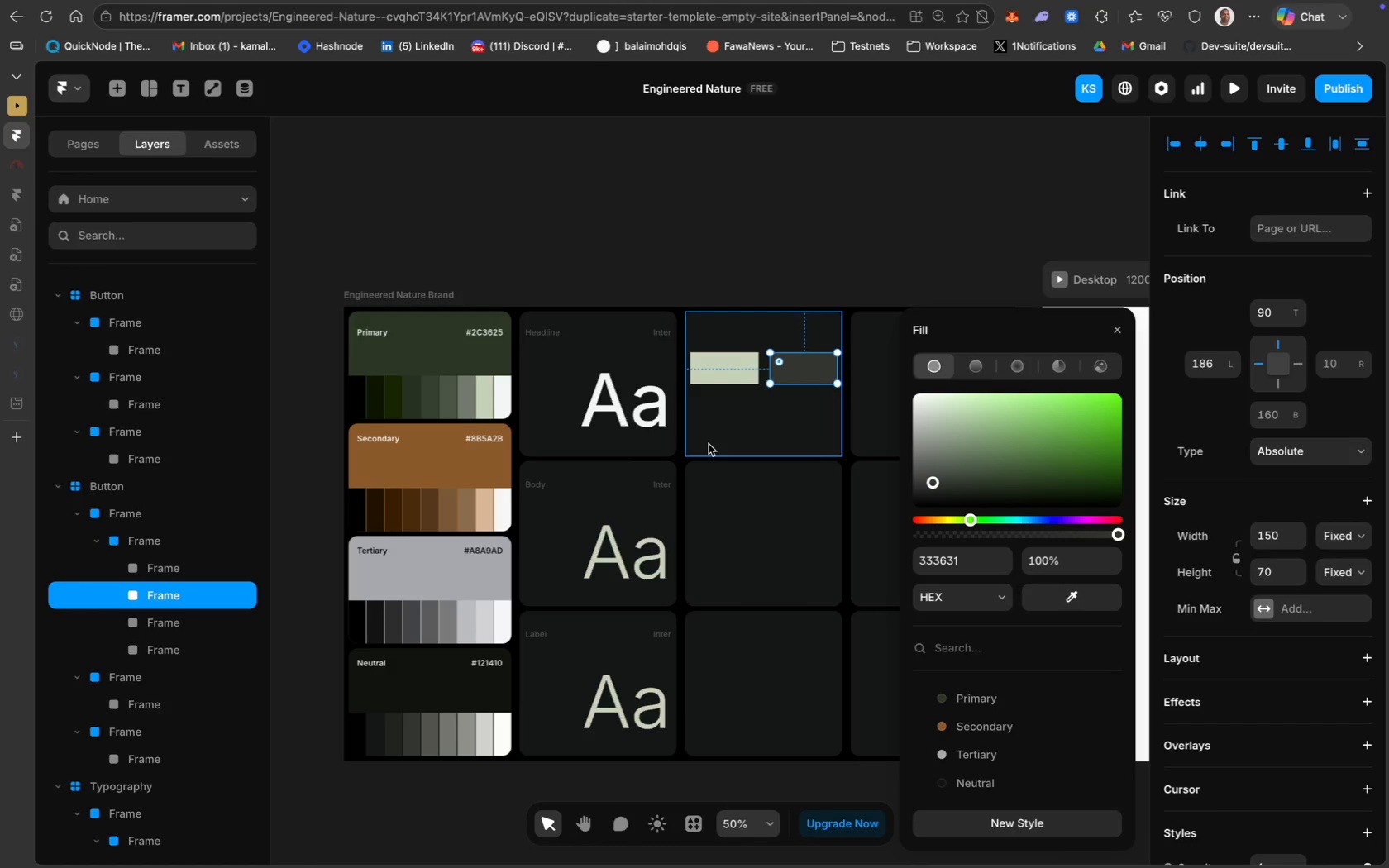 
wait(20.38)
 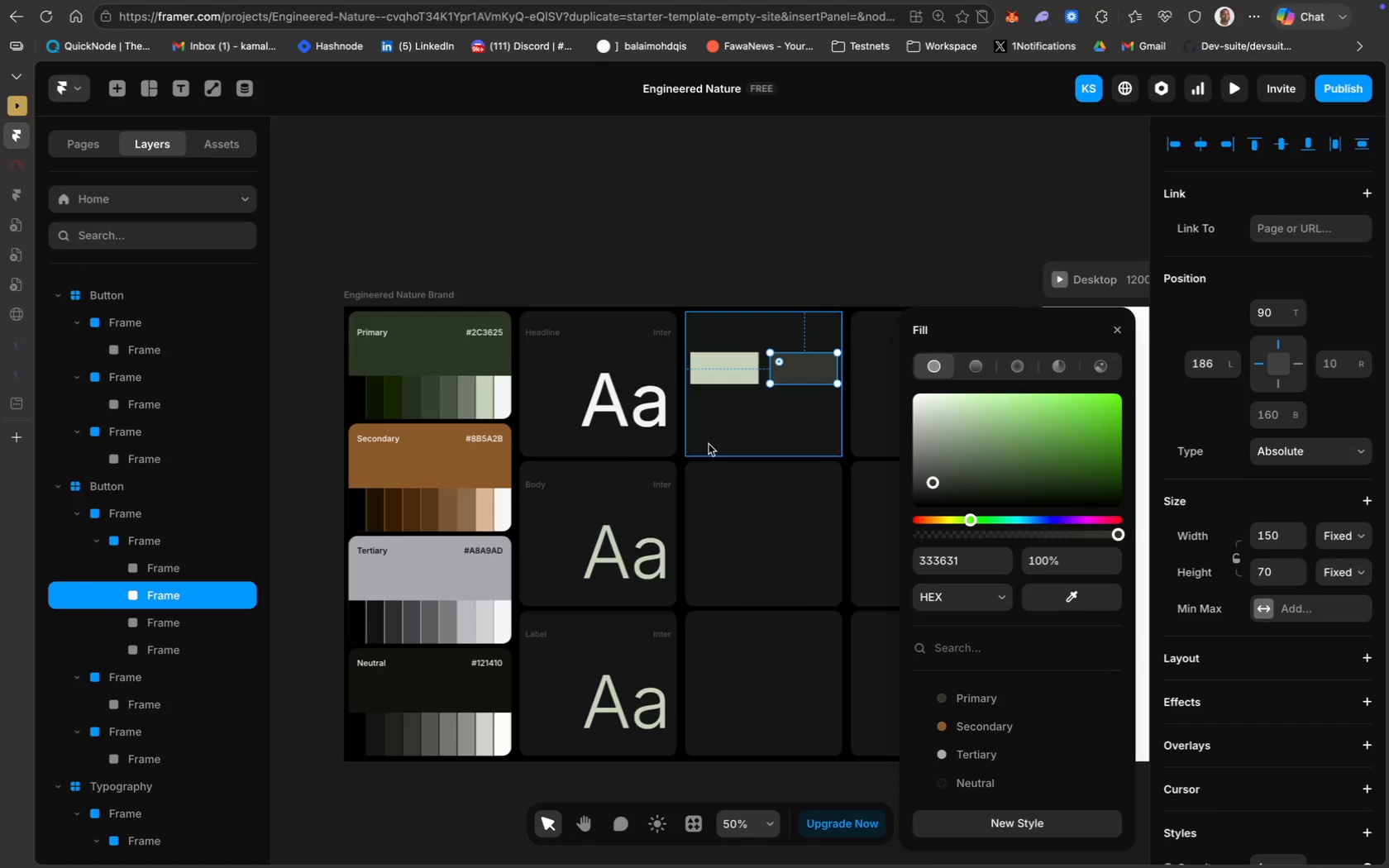 
left_click([796, 368])
 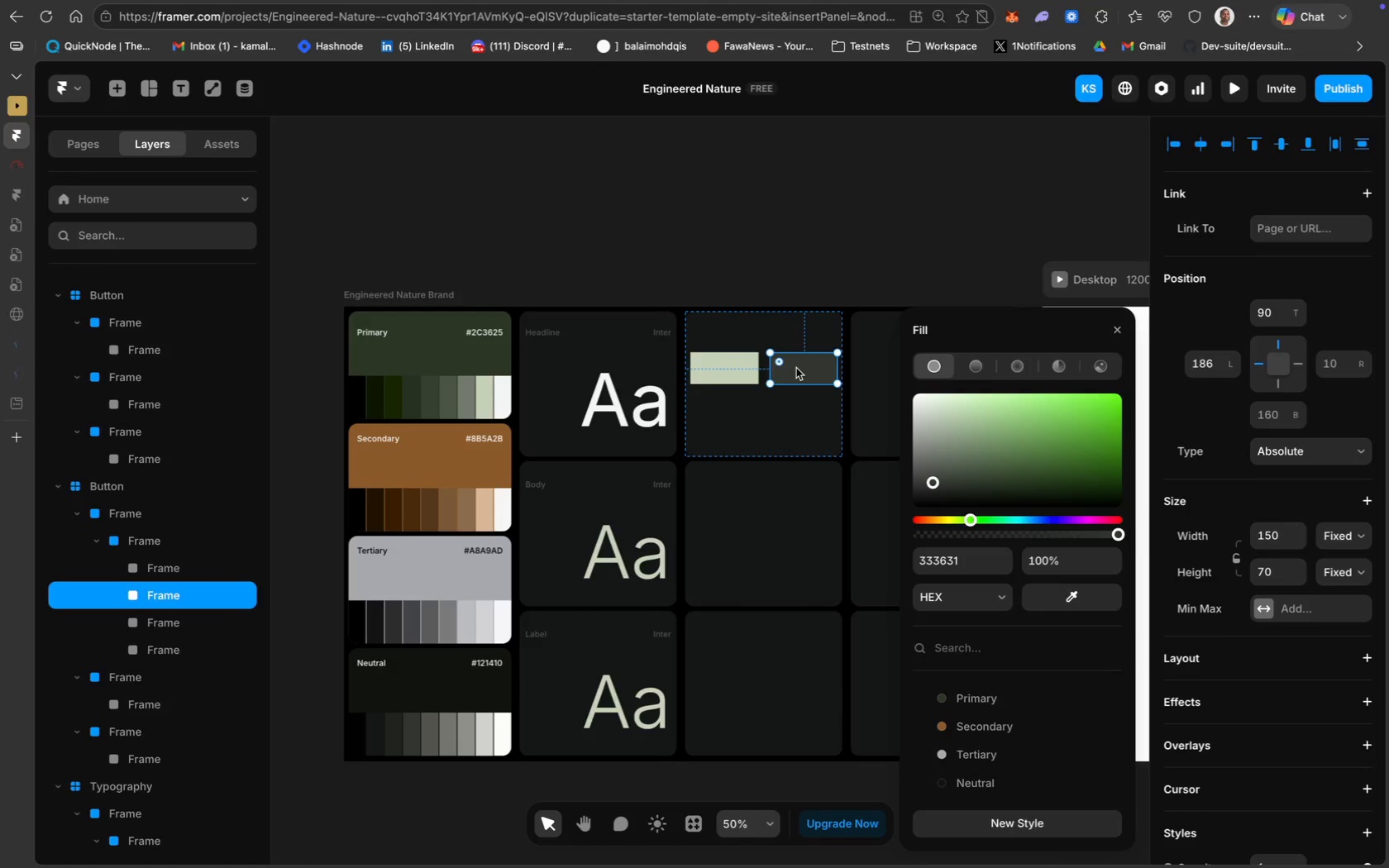 
wait(5.8)
 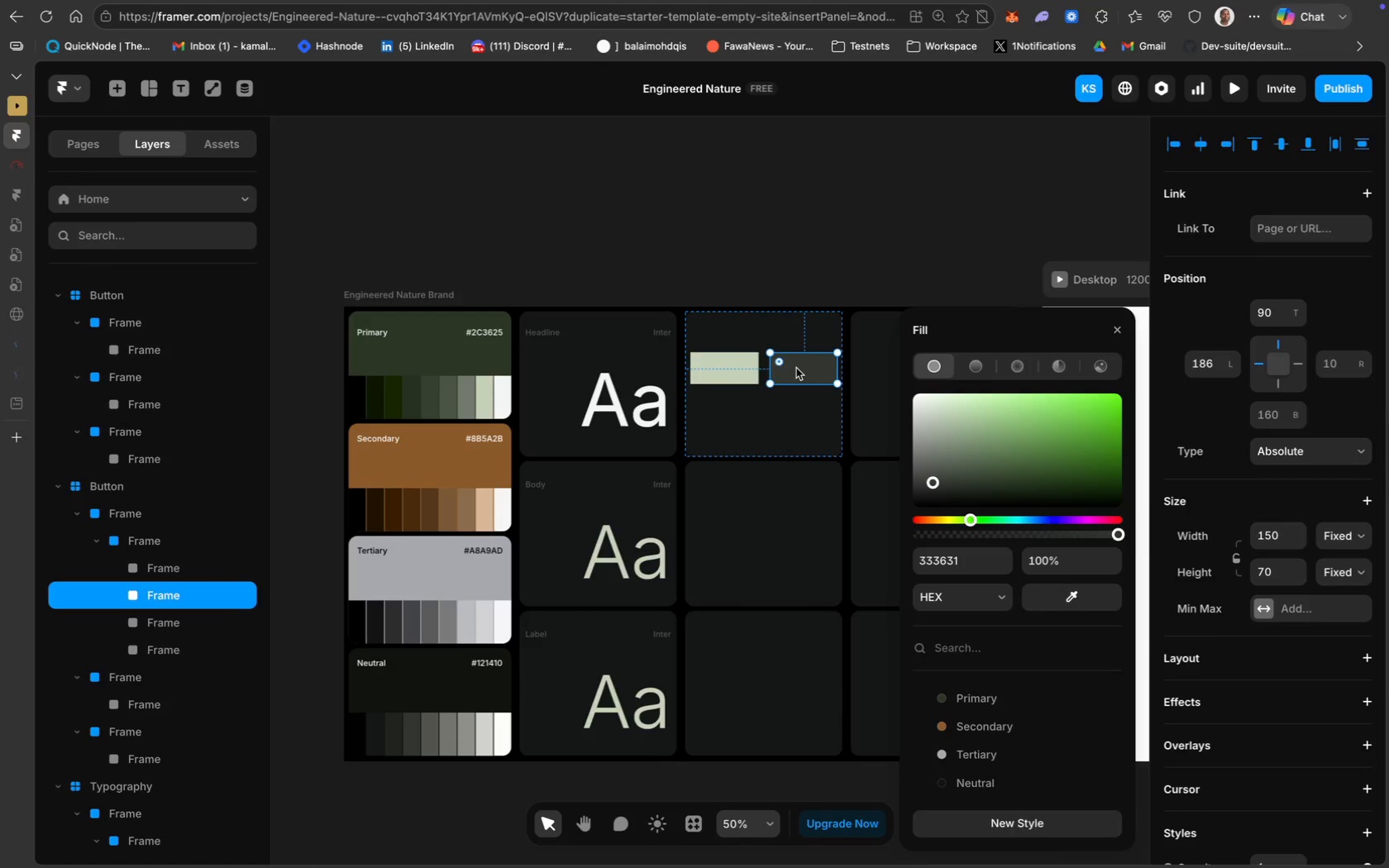 
left_click([753, 378])
 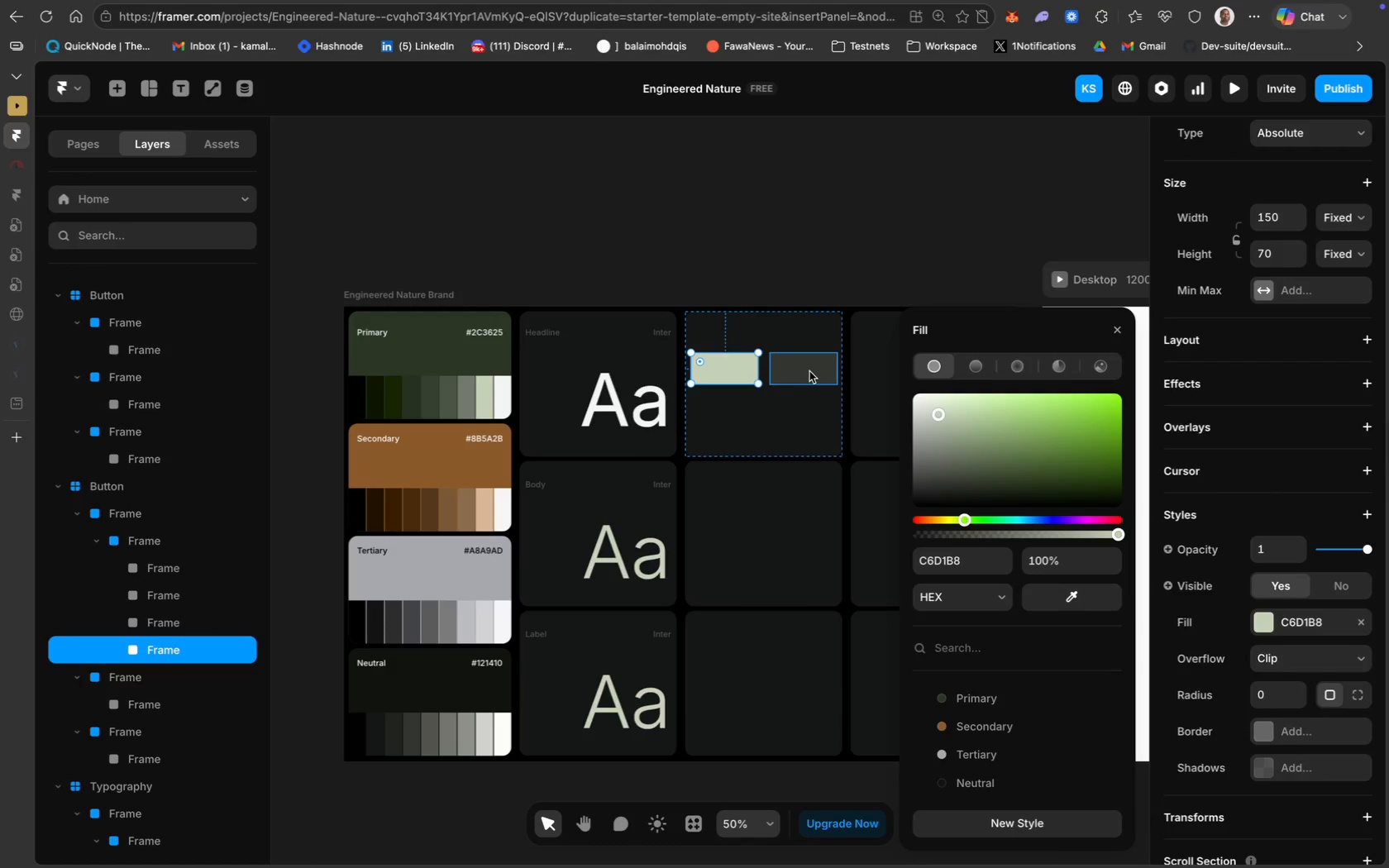 
left_click([810, 371])
 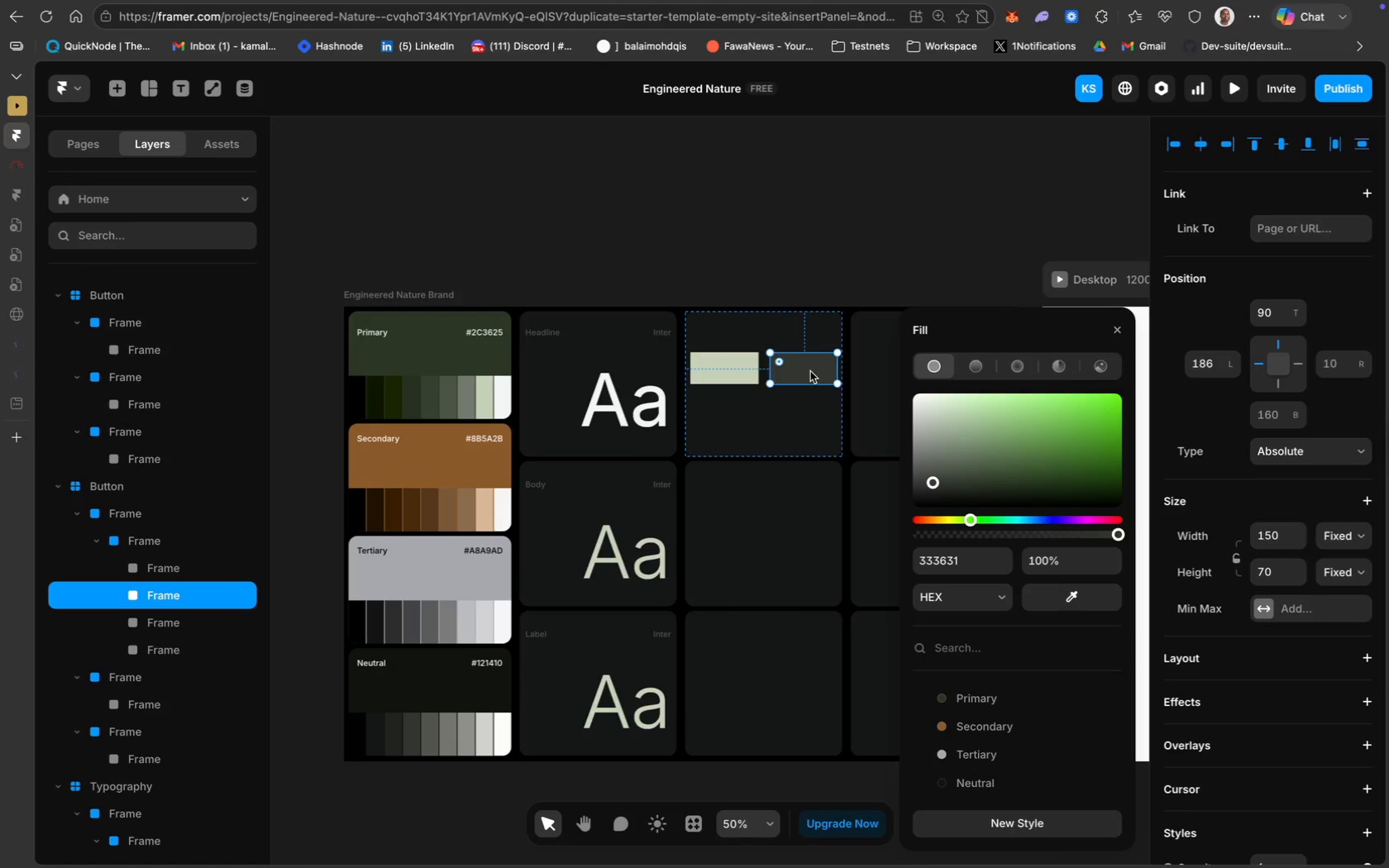 
key(CapsLock)
 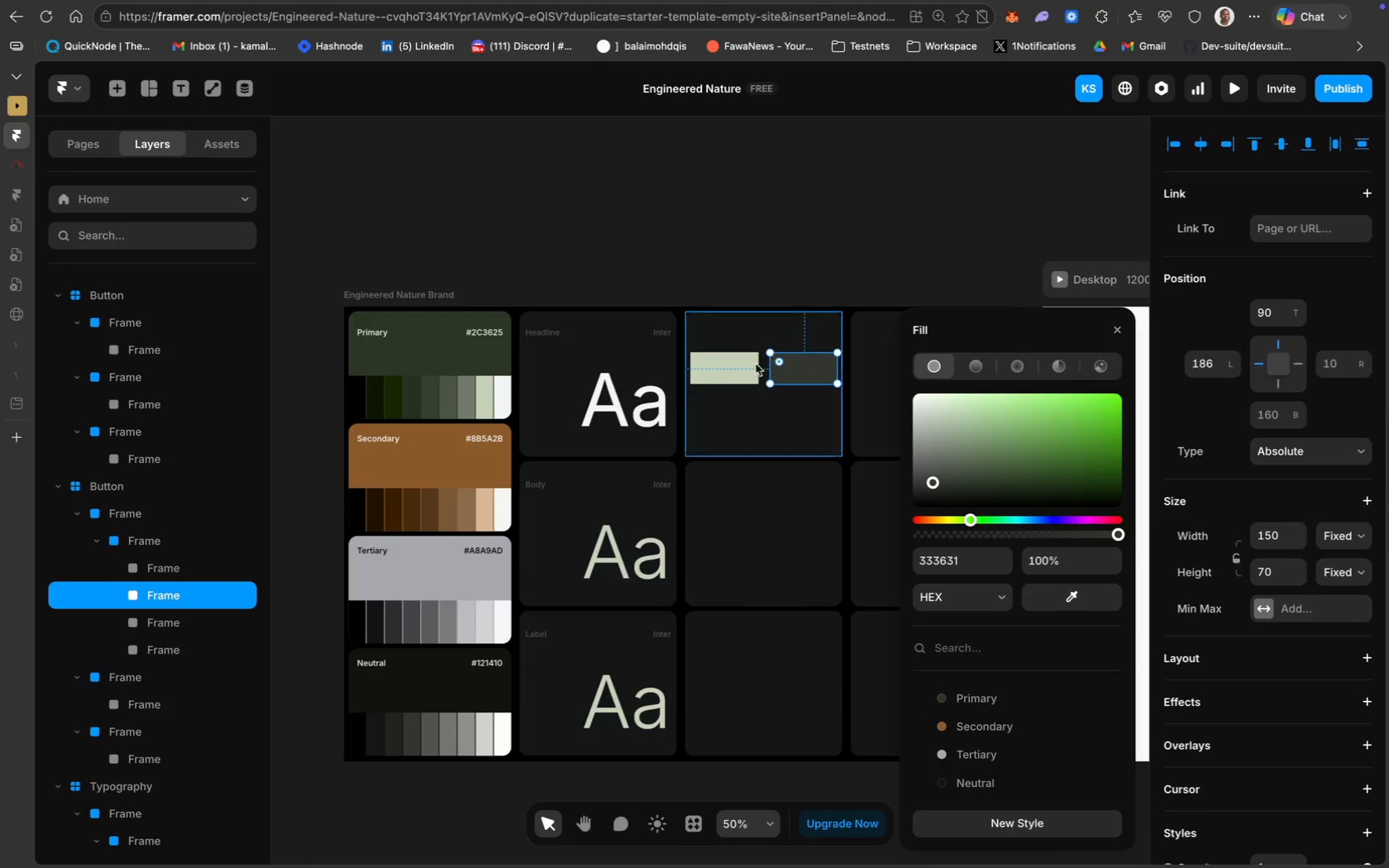 
left_click([742, 367])
 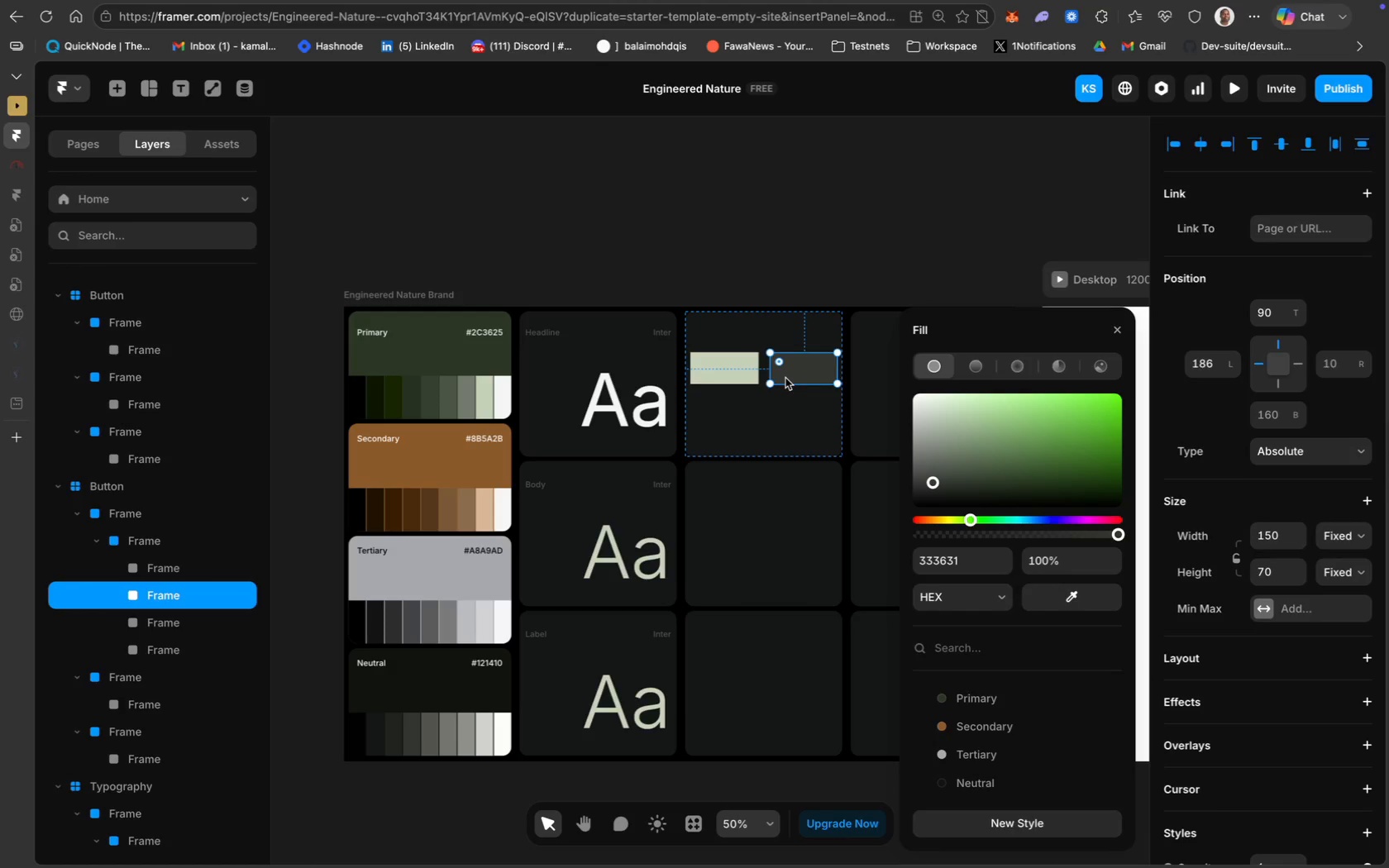 
wait(10.36)
 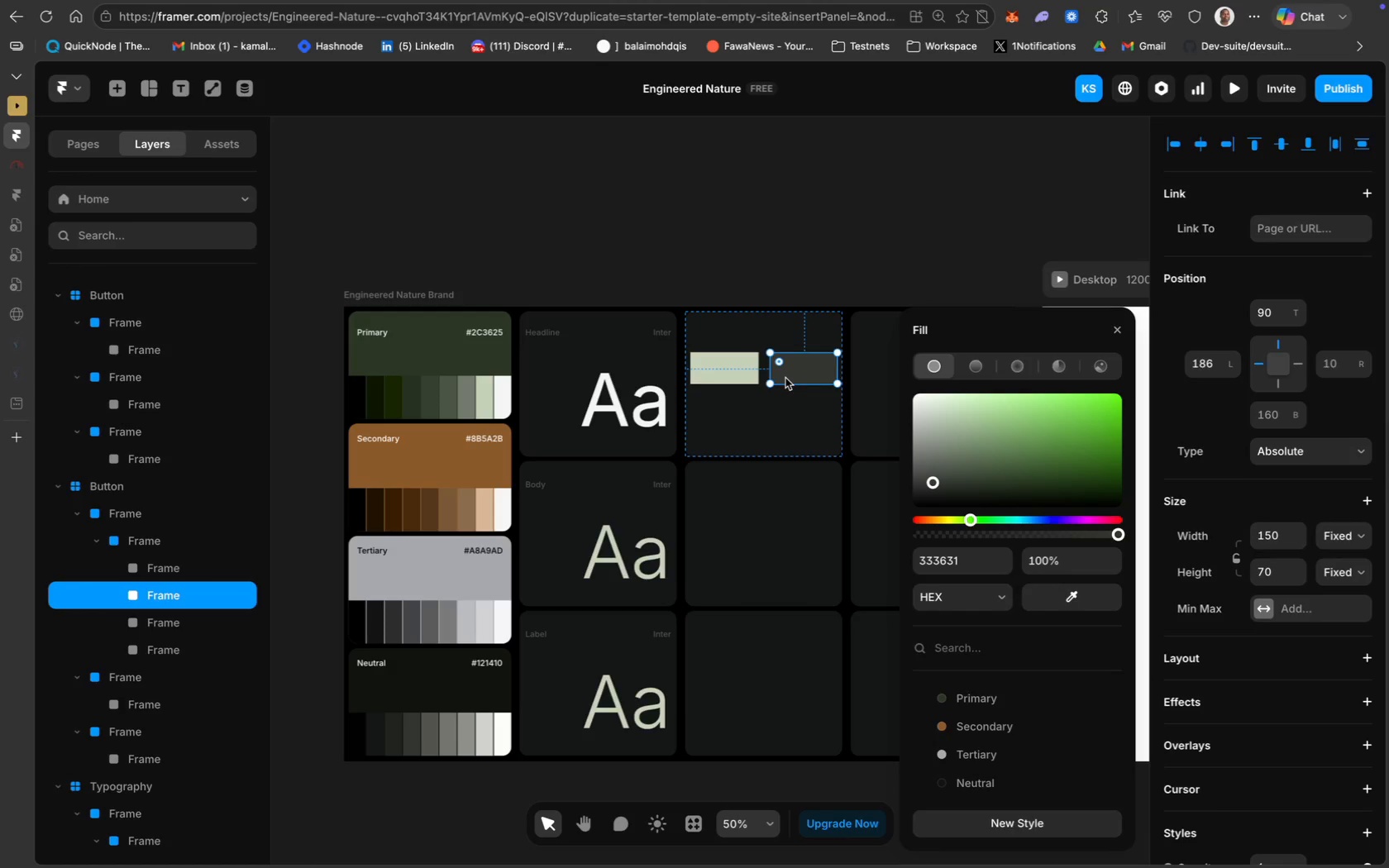 
scroll: coordinate [1334, 610], scroll_direction: down, amount: 41.0
 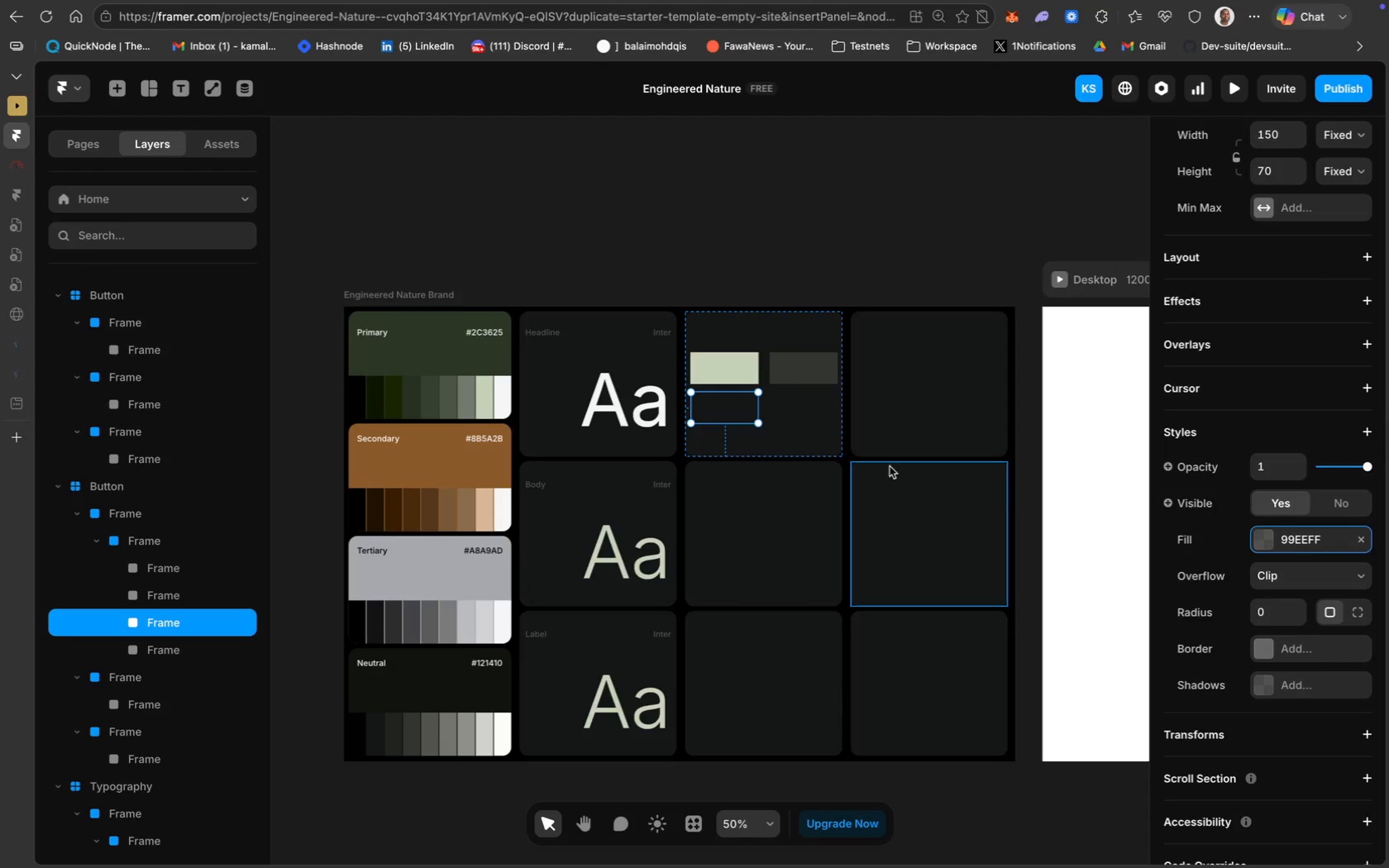 
mouse_move([1245, 542])
 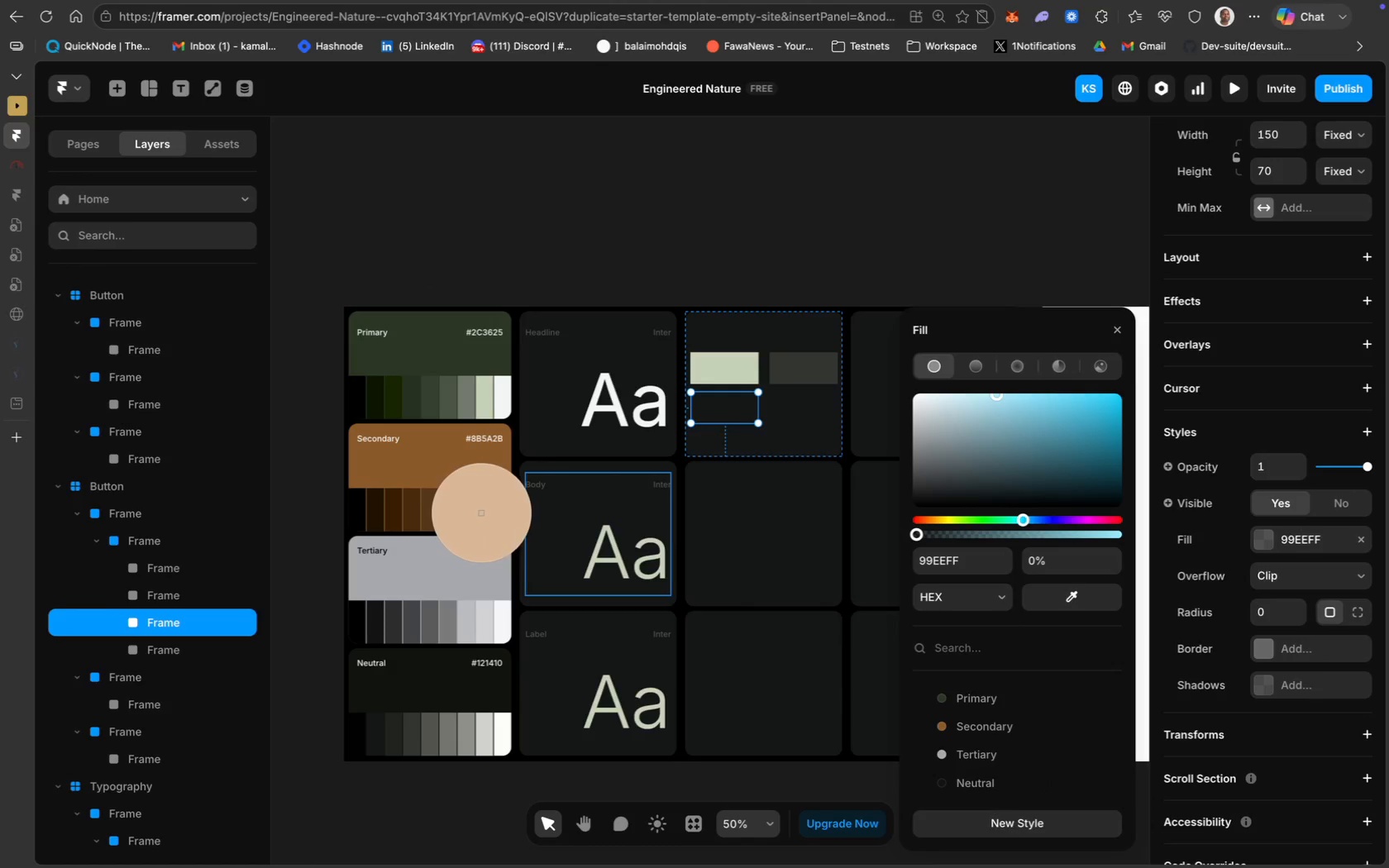 
wait(9.14)
 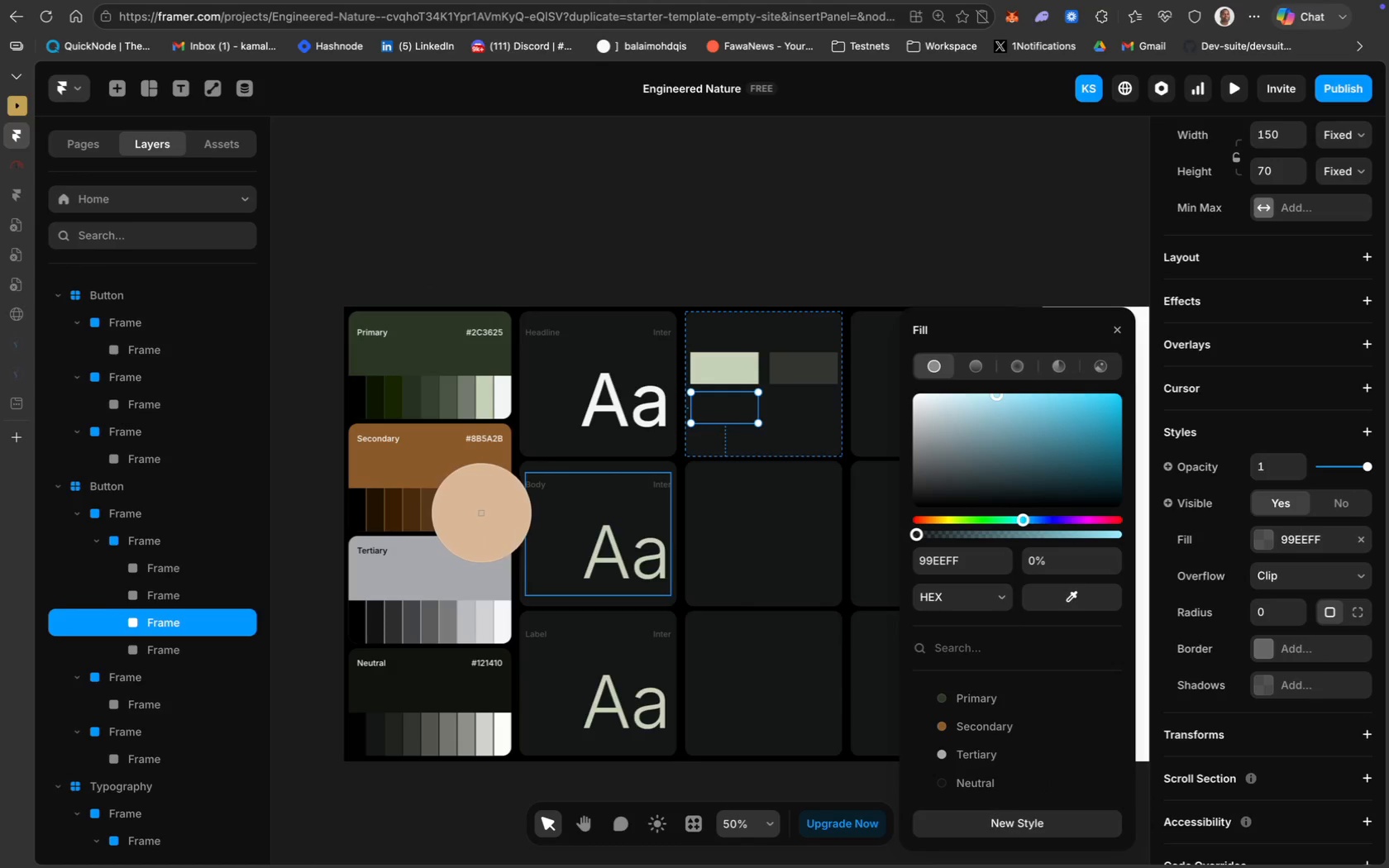 
left_click([486, 618])
 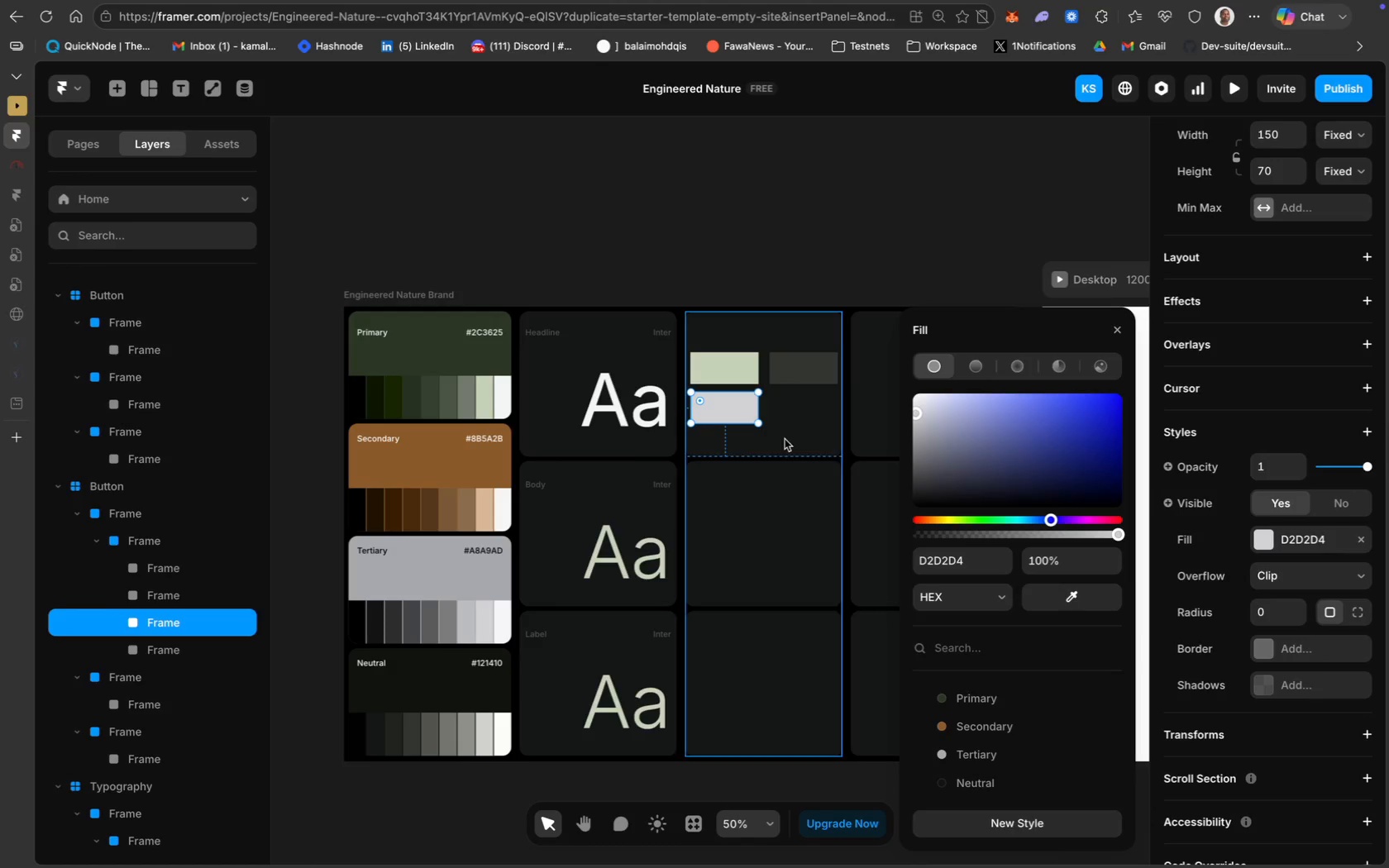 
left_click([806, 409])
 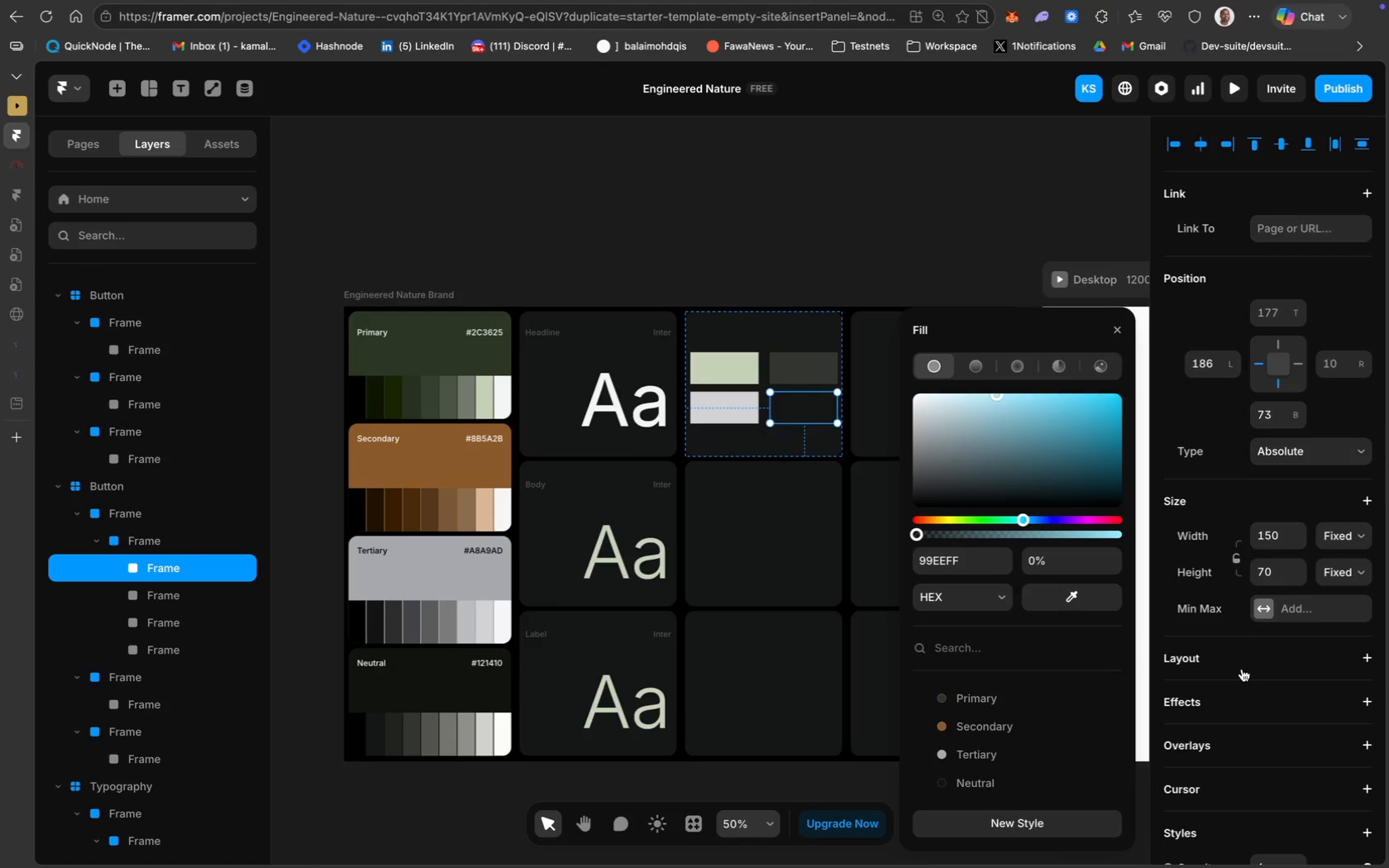 
scroll: coordinate [1242, 669], scroll_direction: down, amount: 45.0
 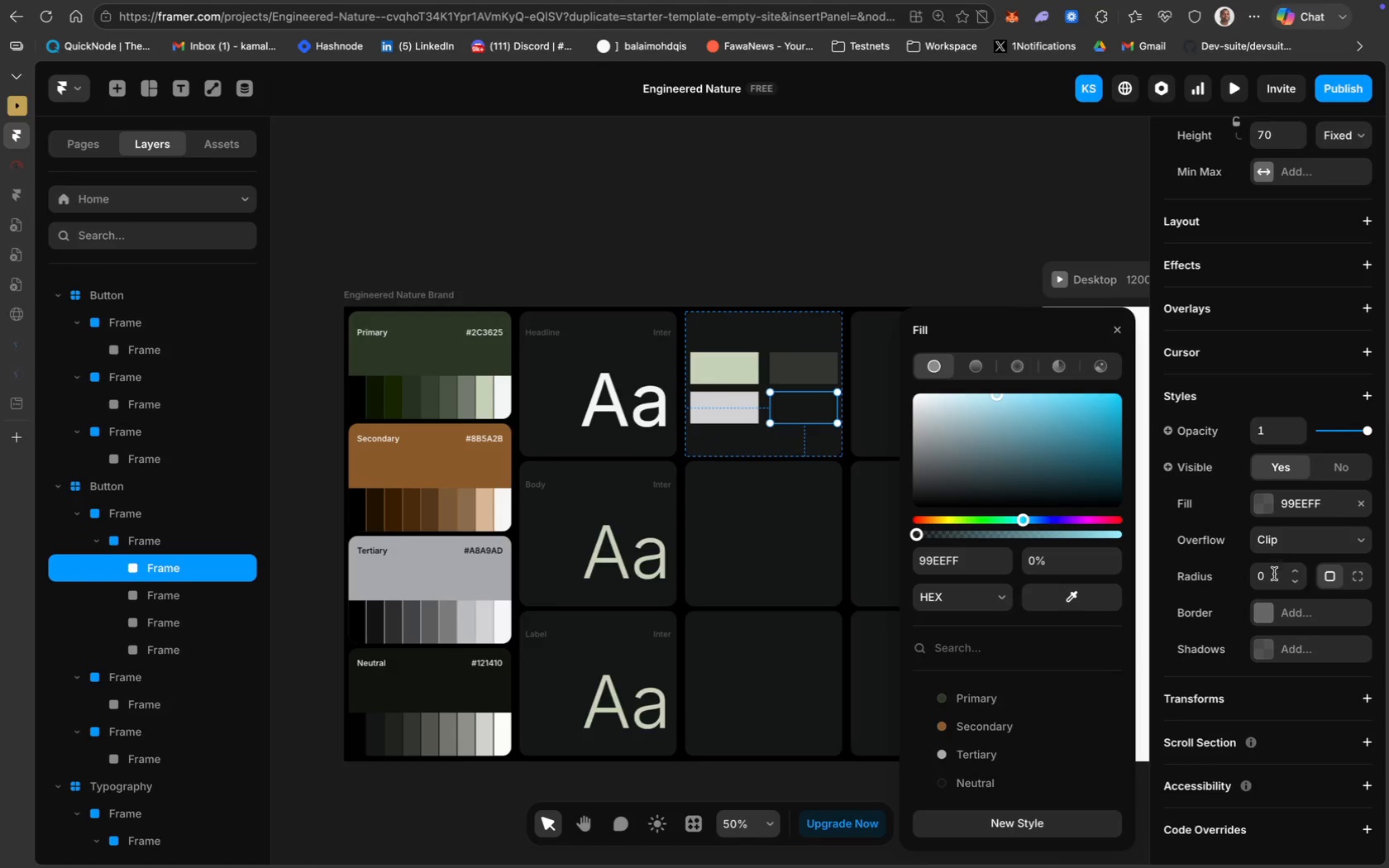 
mouse_move([1249, 639])
 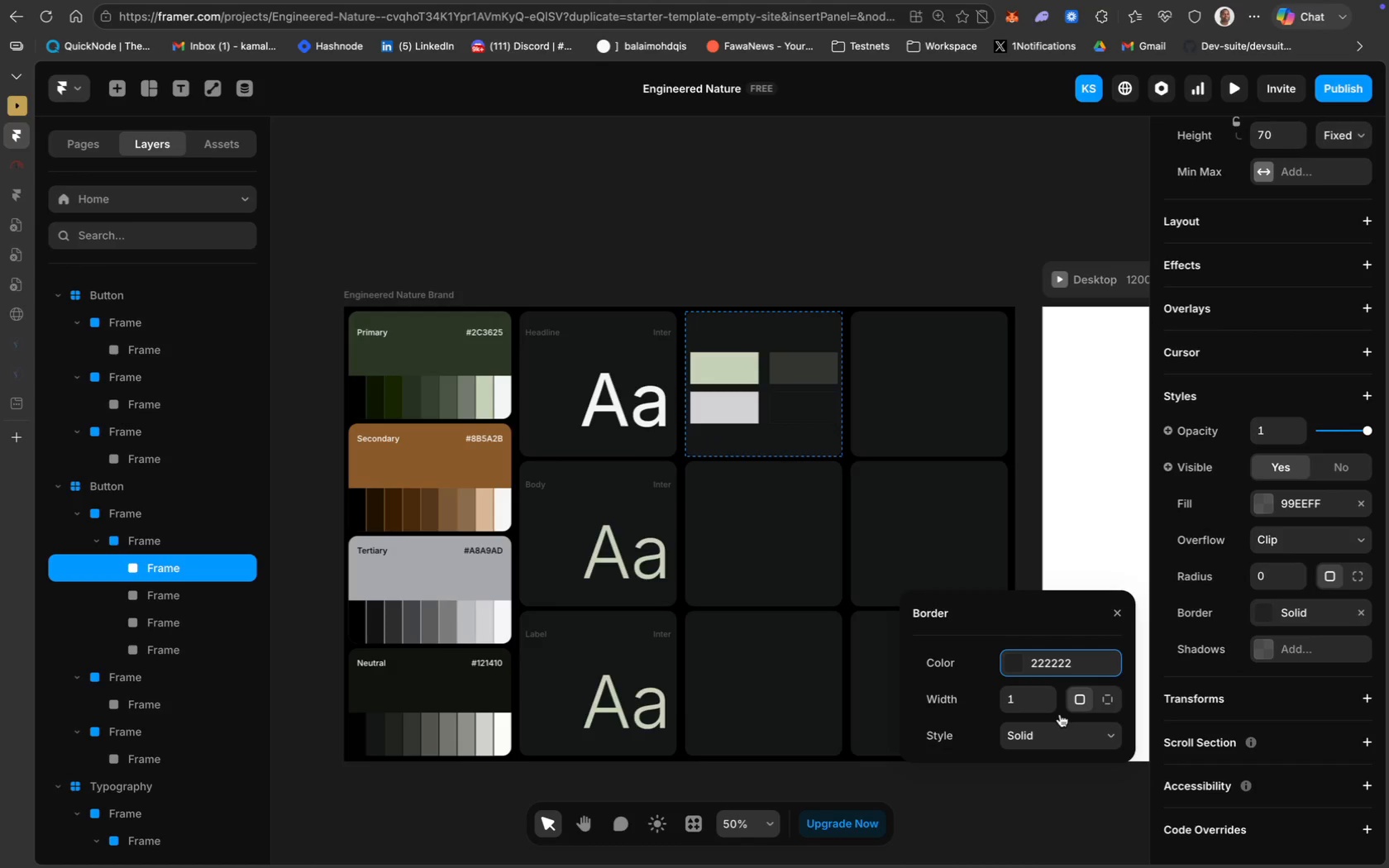 
mouse_move([1039, 749])
 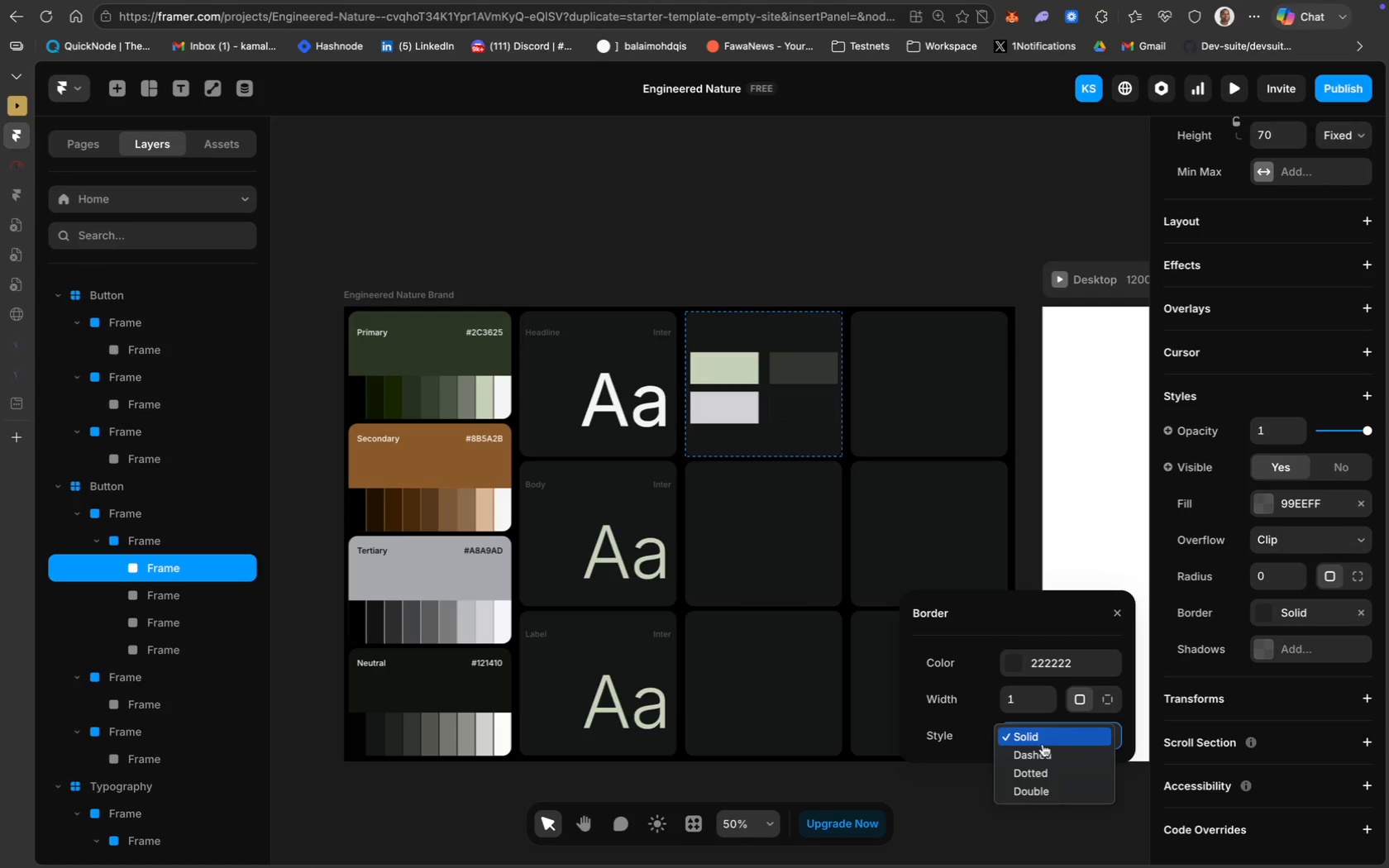 
left_click([1050, 740])
 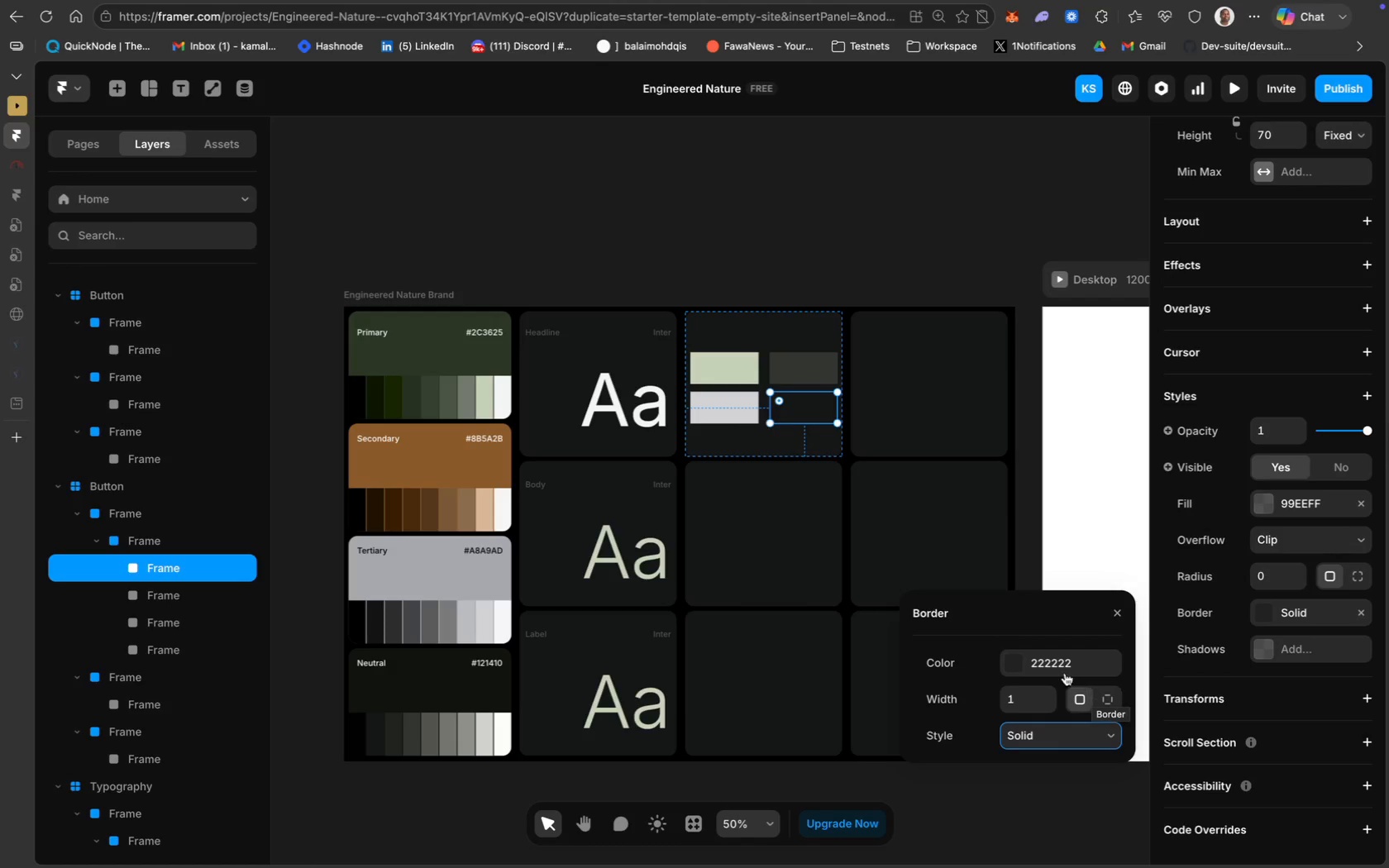 
wait(8.45)
 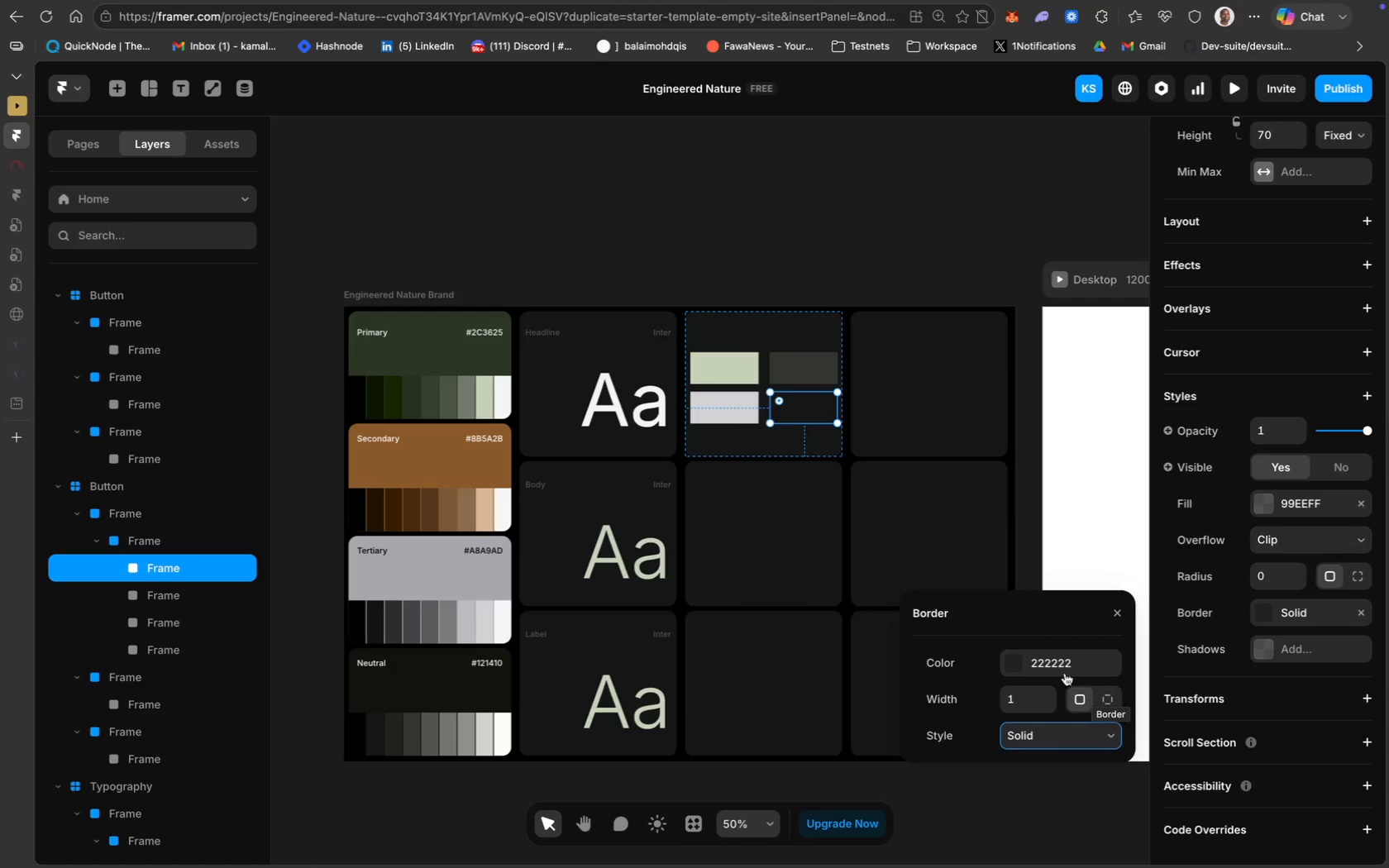 
mouse_move([1000, 739])
 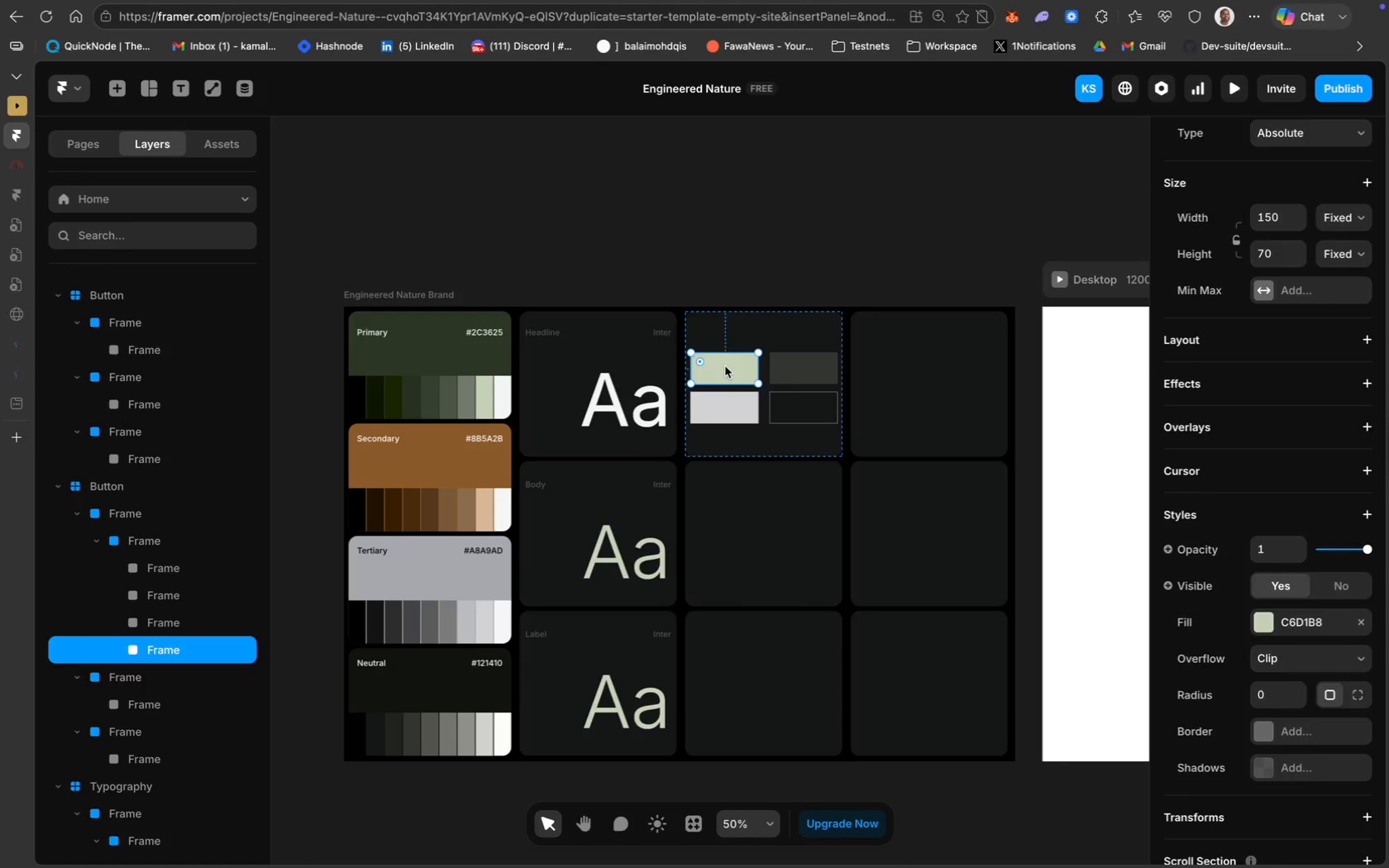 
wait(5.7)
 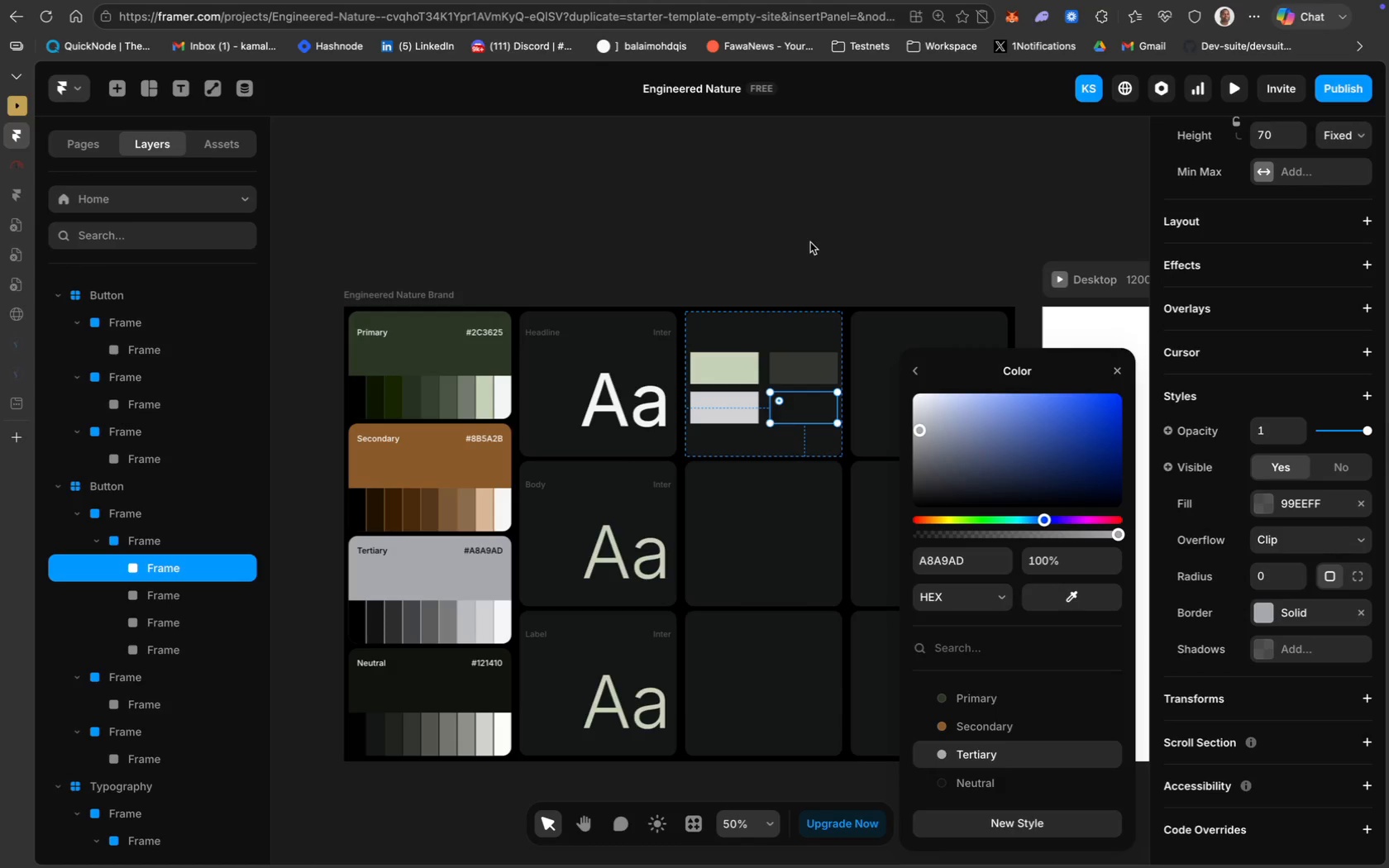 
type(Primary)
 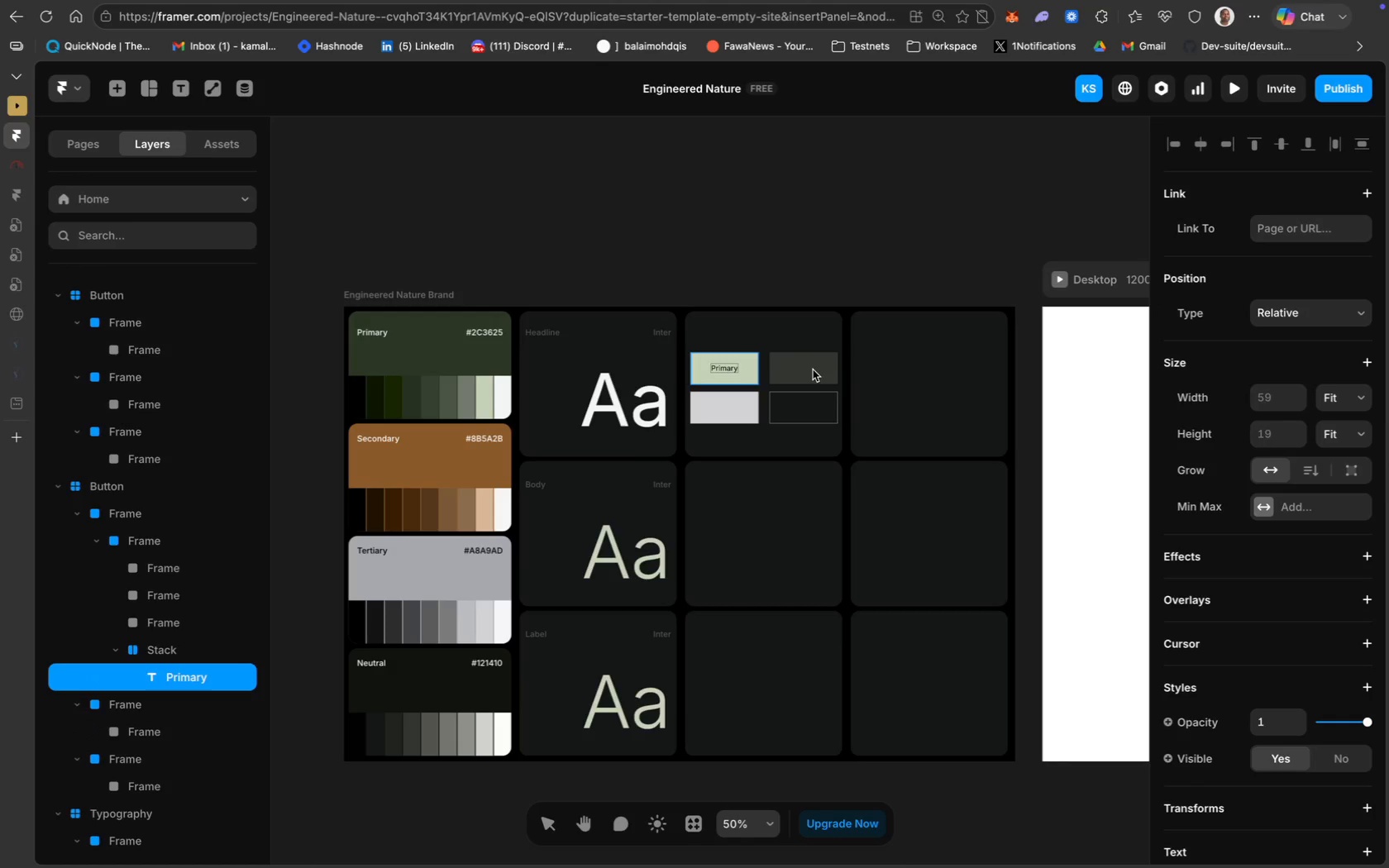 
double_click([812, 372])
 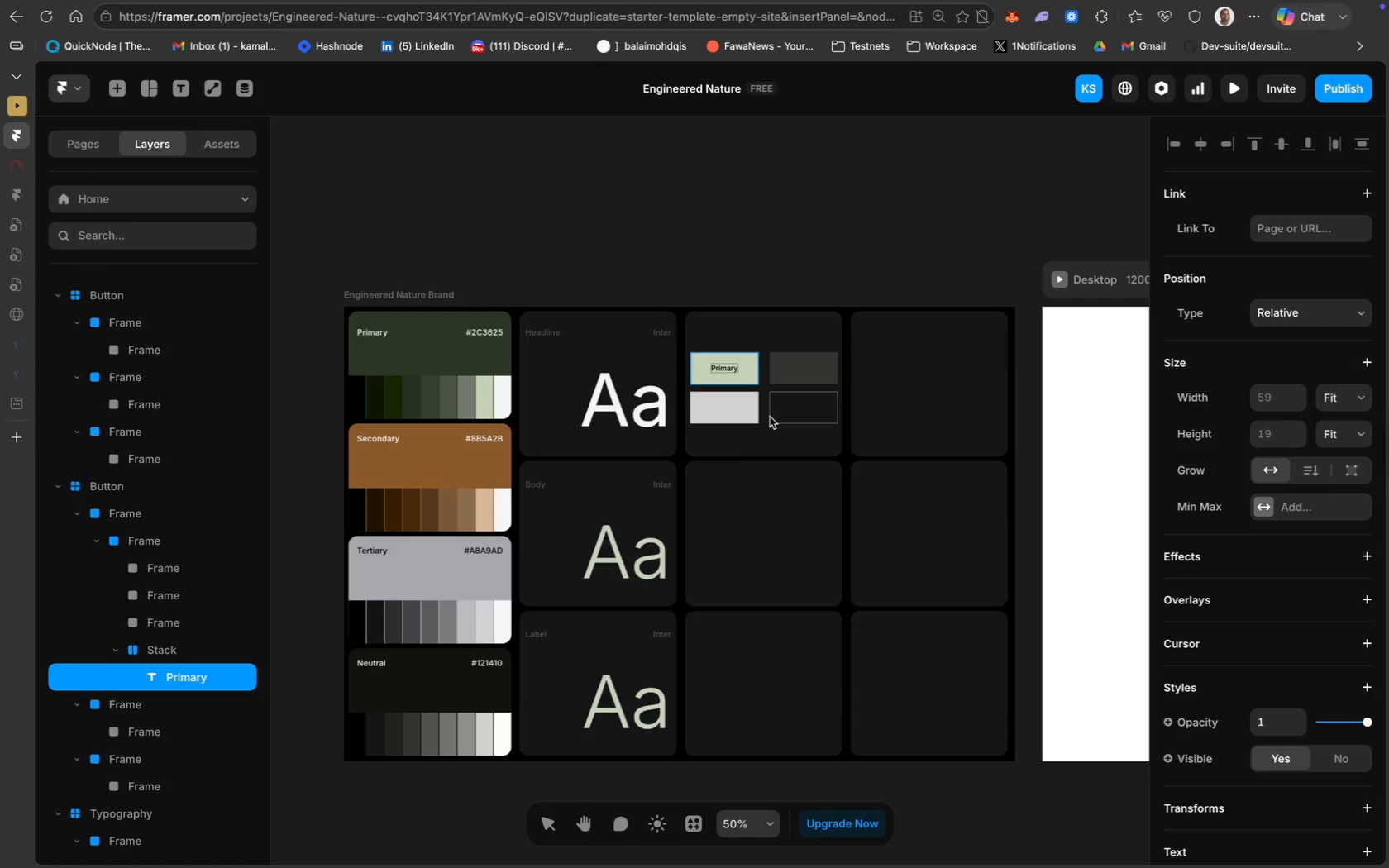 
key(Meta+Equal)
 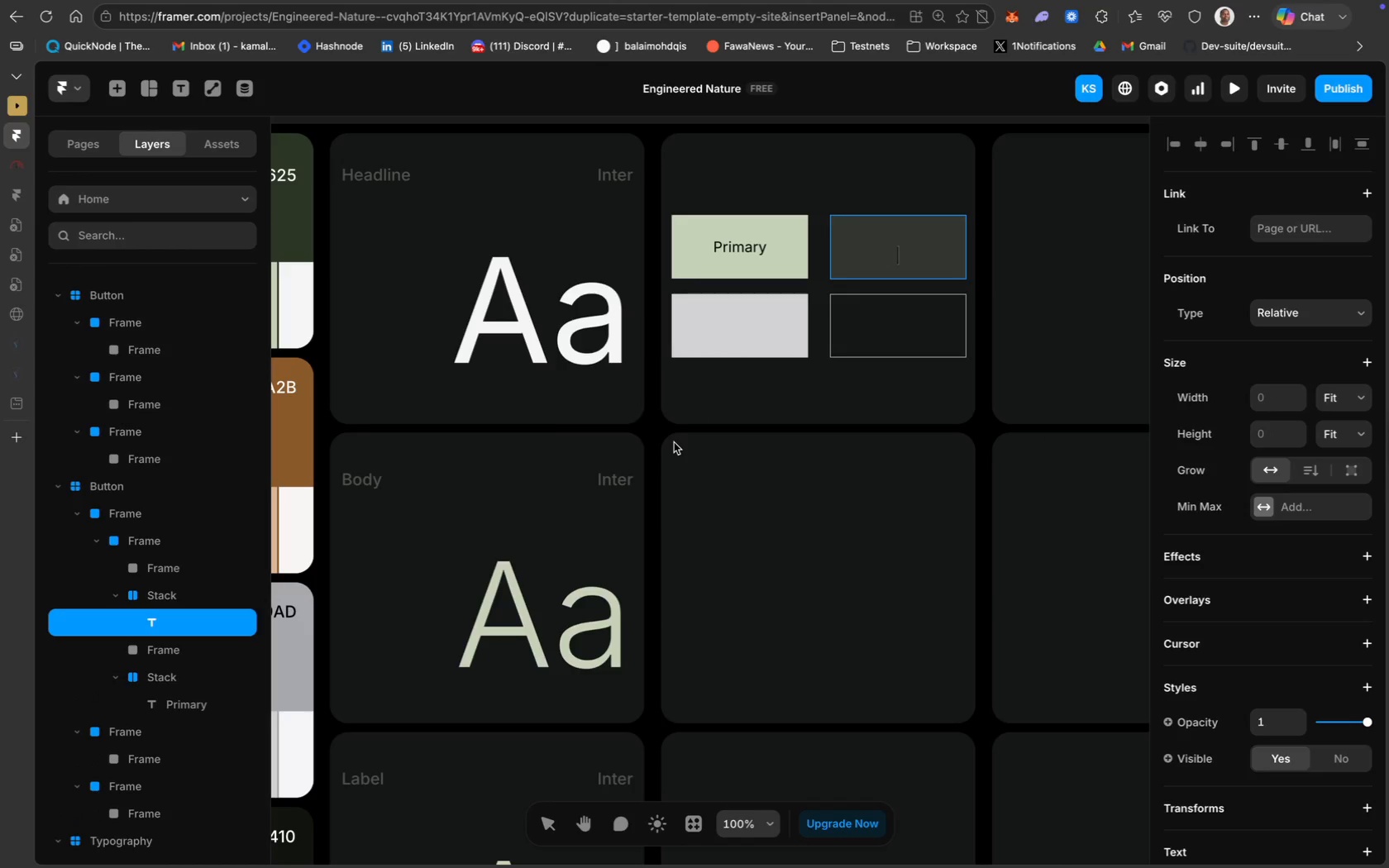 
scroll: coordinate [640, 477], scroll_direction: up, amount: 4.0
 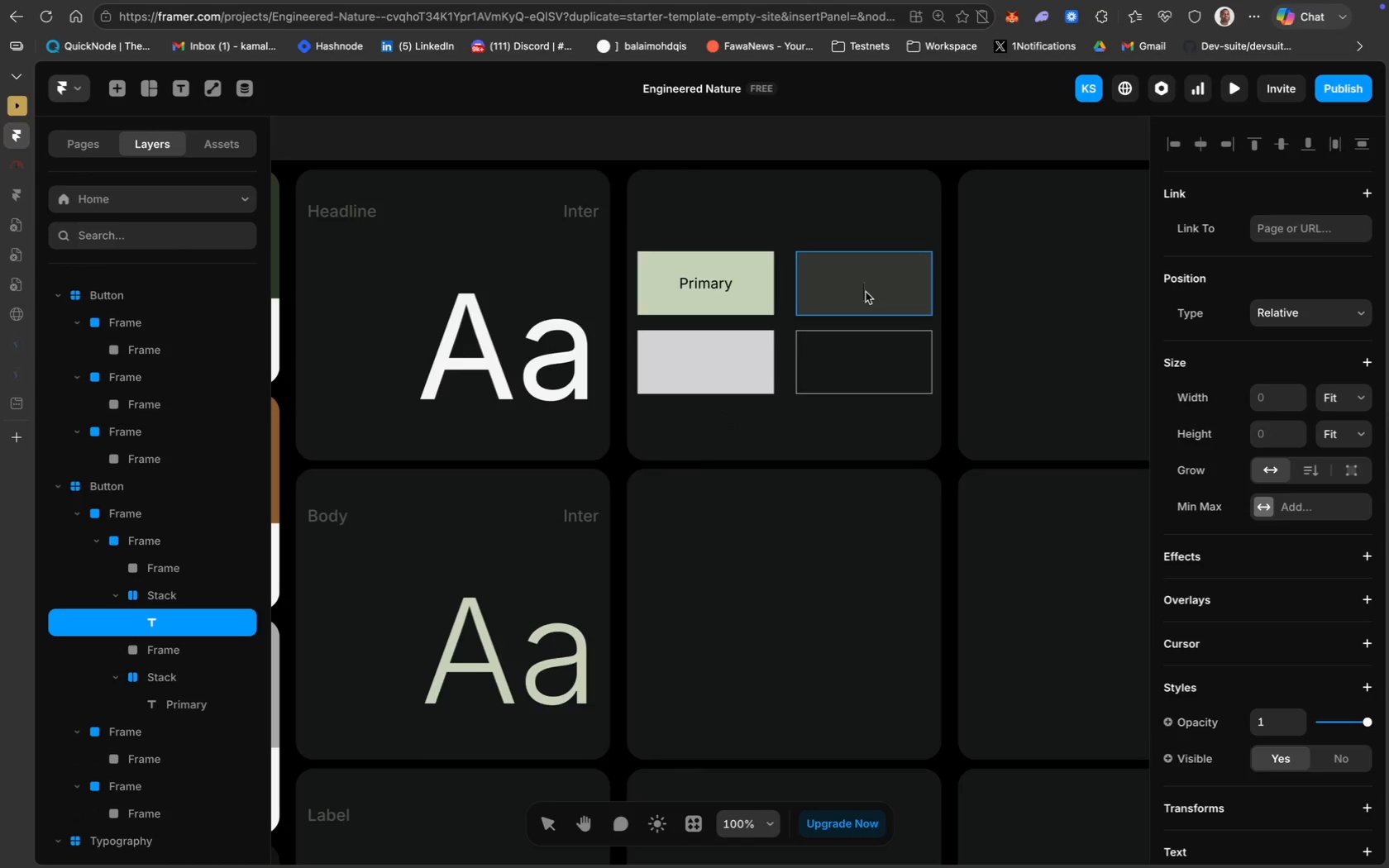 
type(Secondary)
 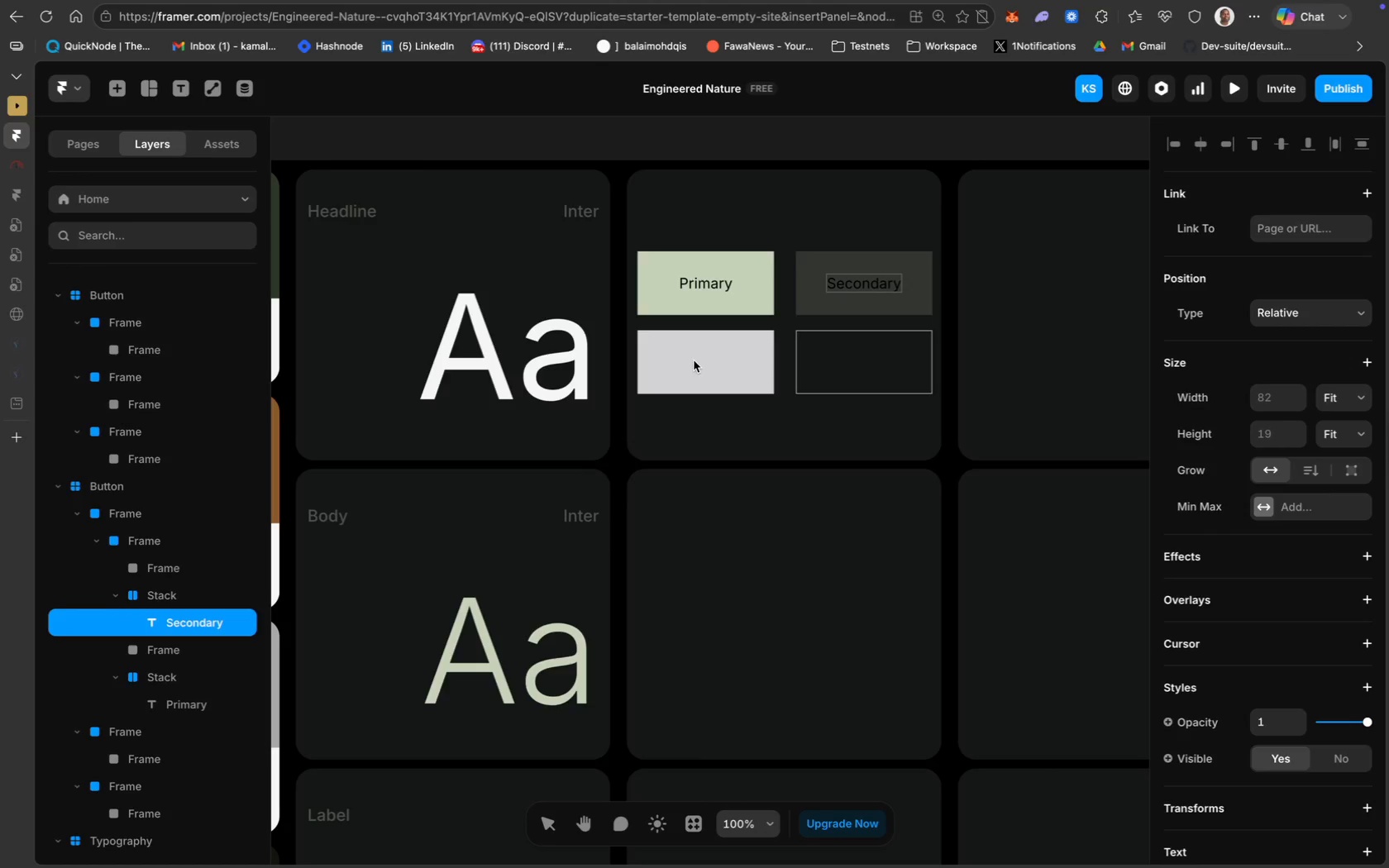 
double_click([697, 367])
 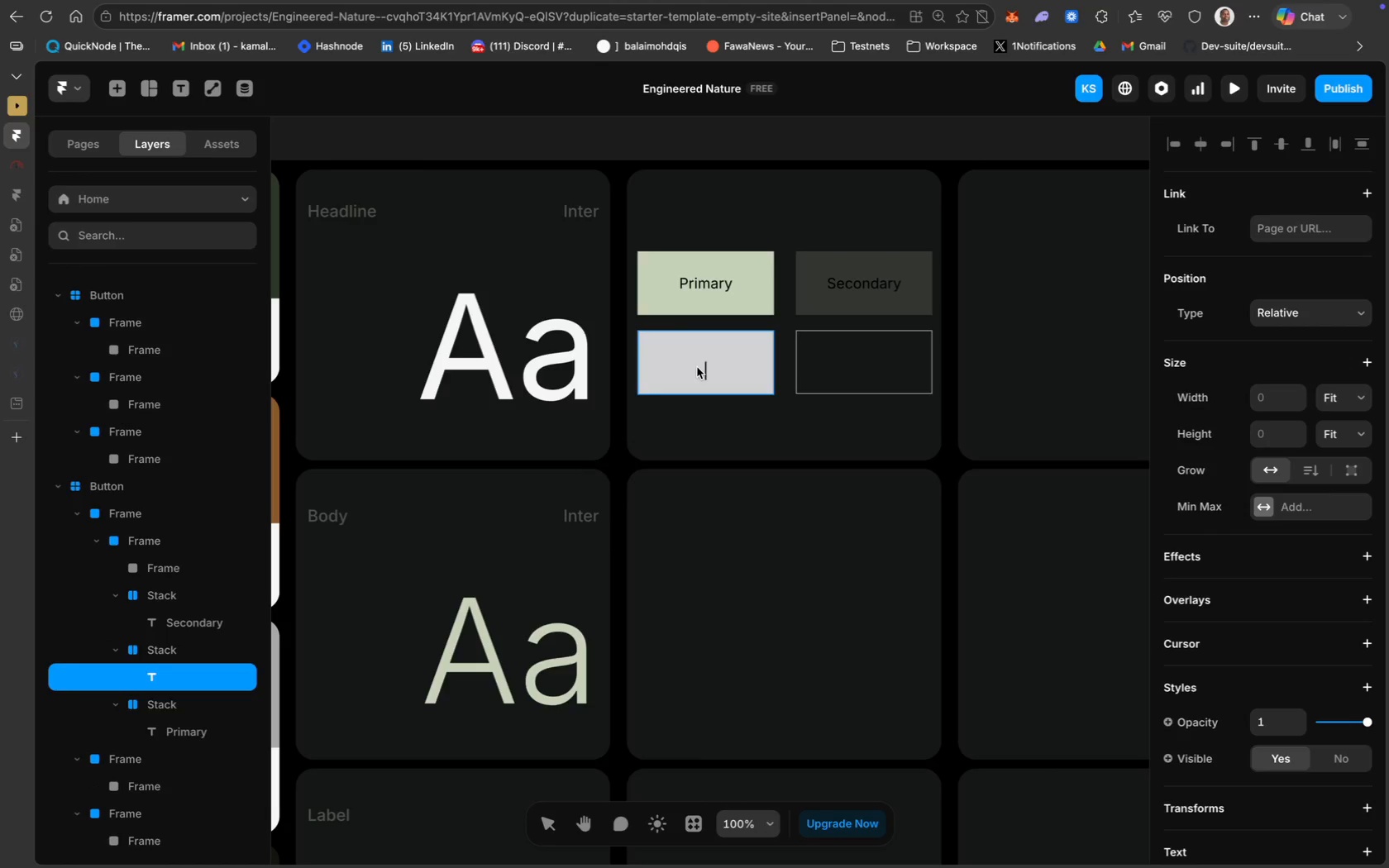 
type(Inverted)
 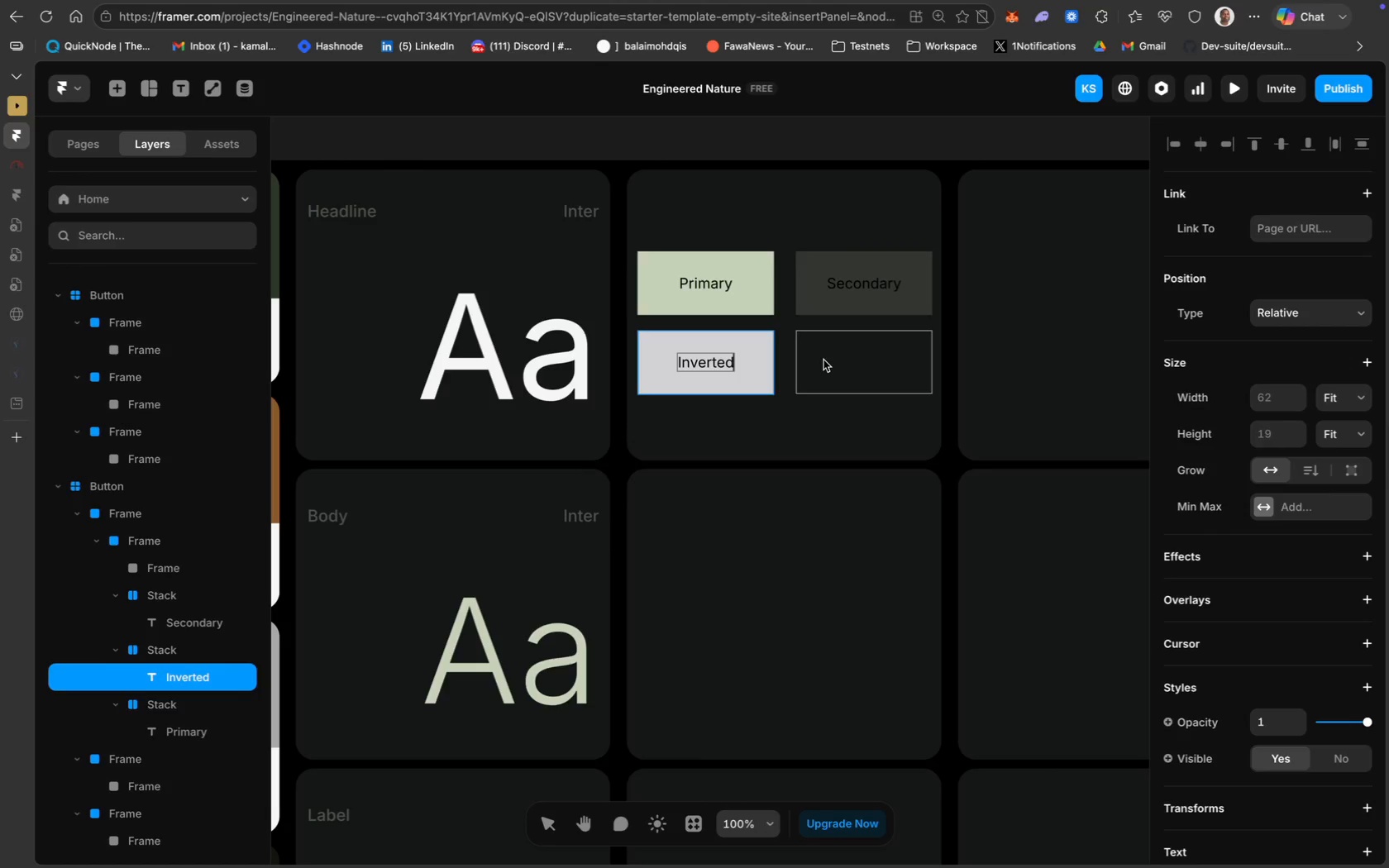 
left_click([845, 361])
 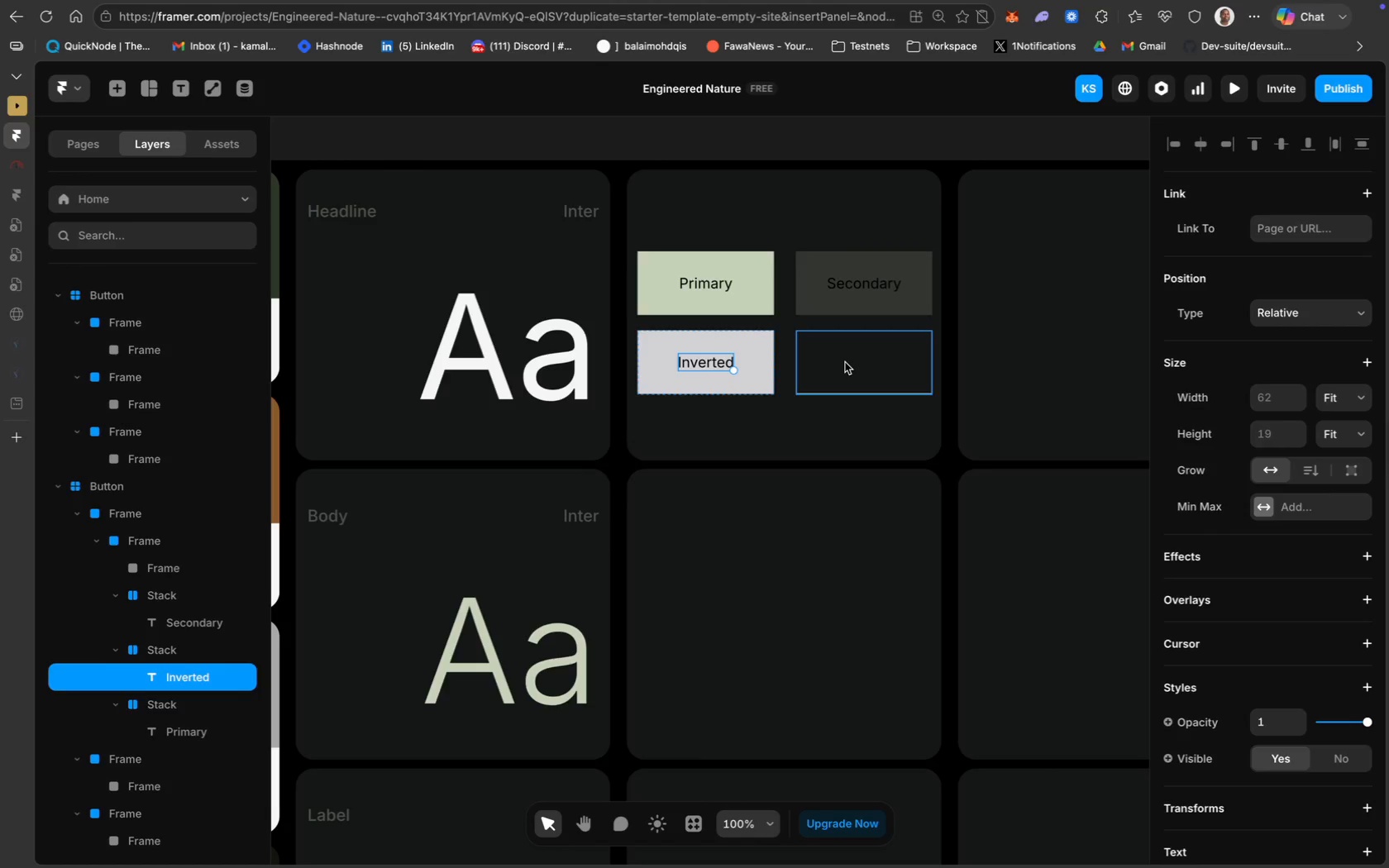 
double_click([845, 362])
 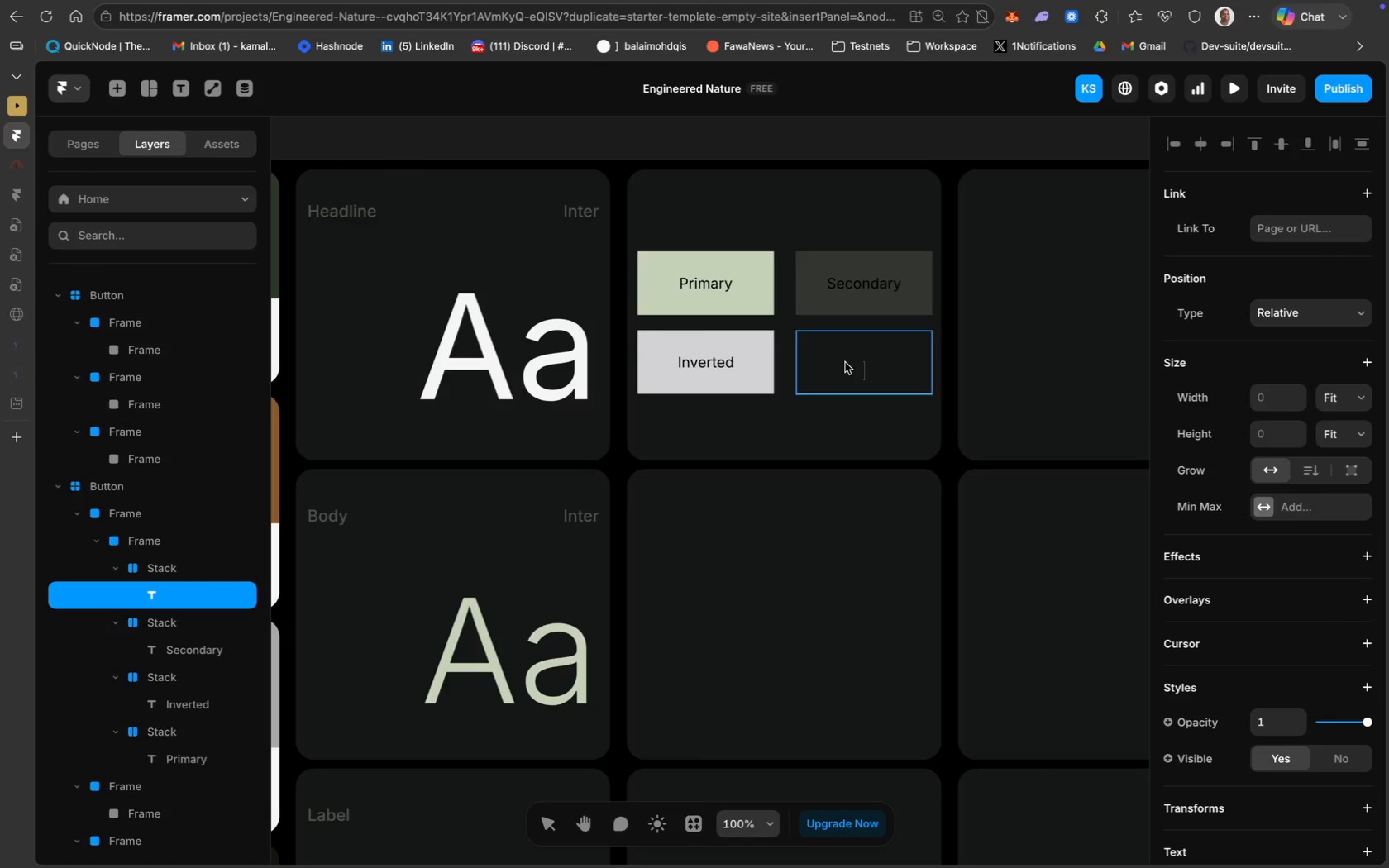 
type(Outlined)
 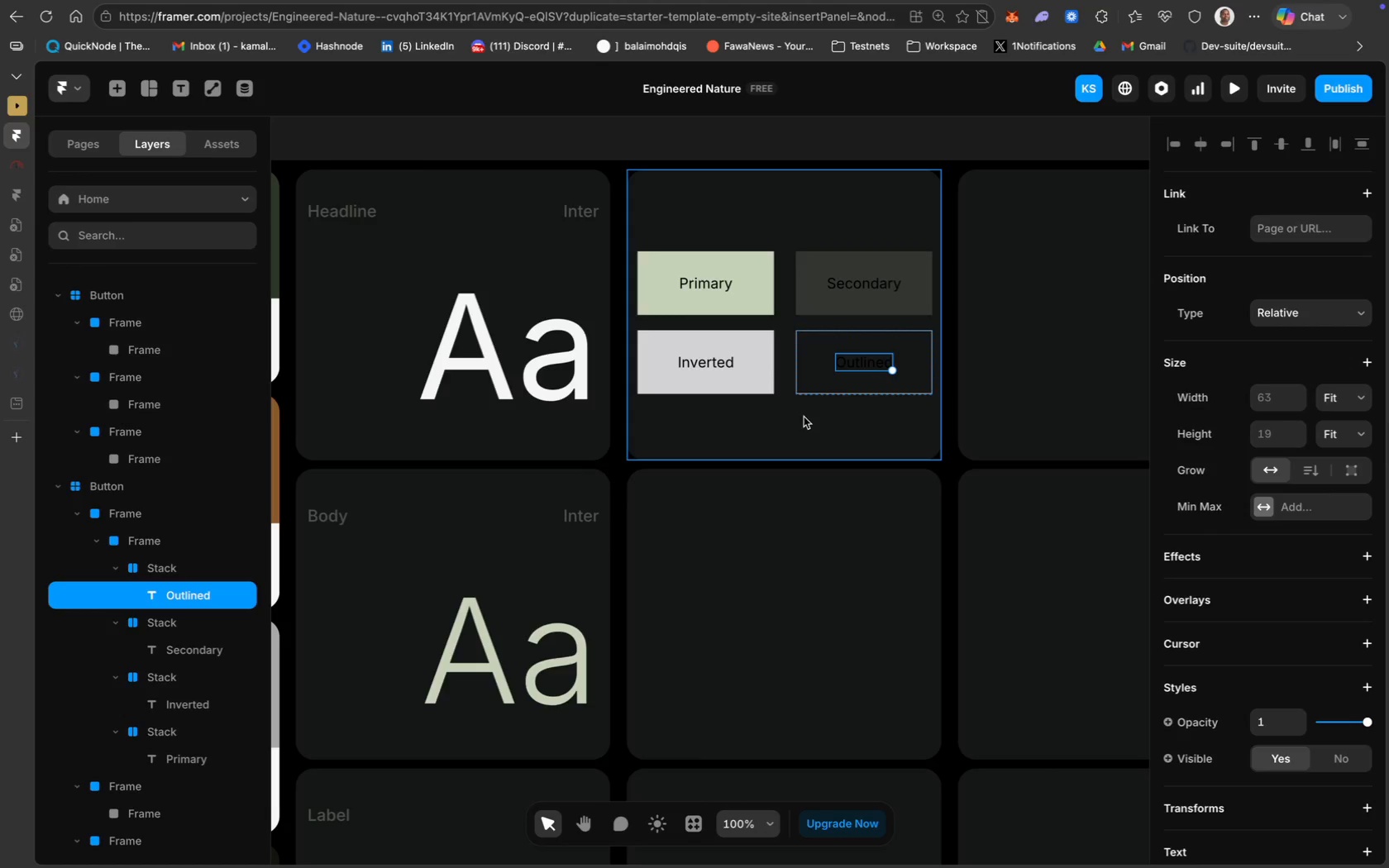 
left_click([776, 430])
 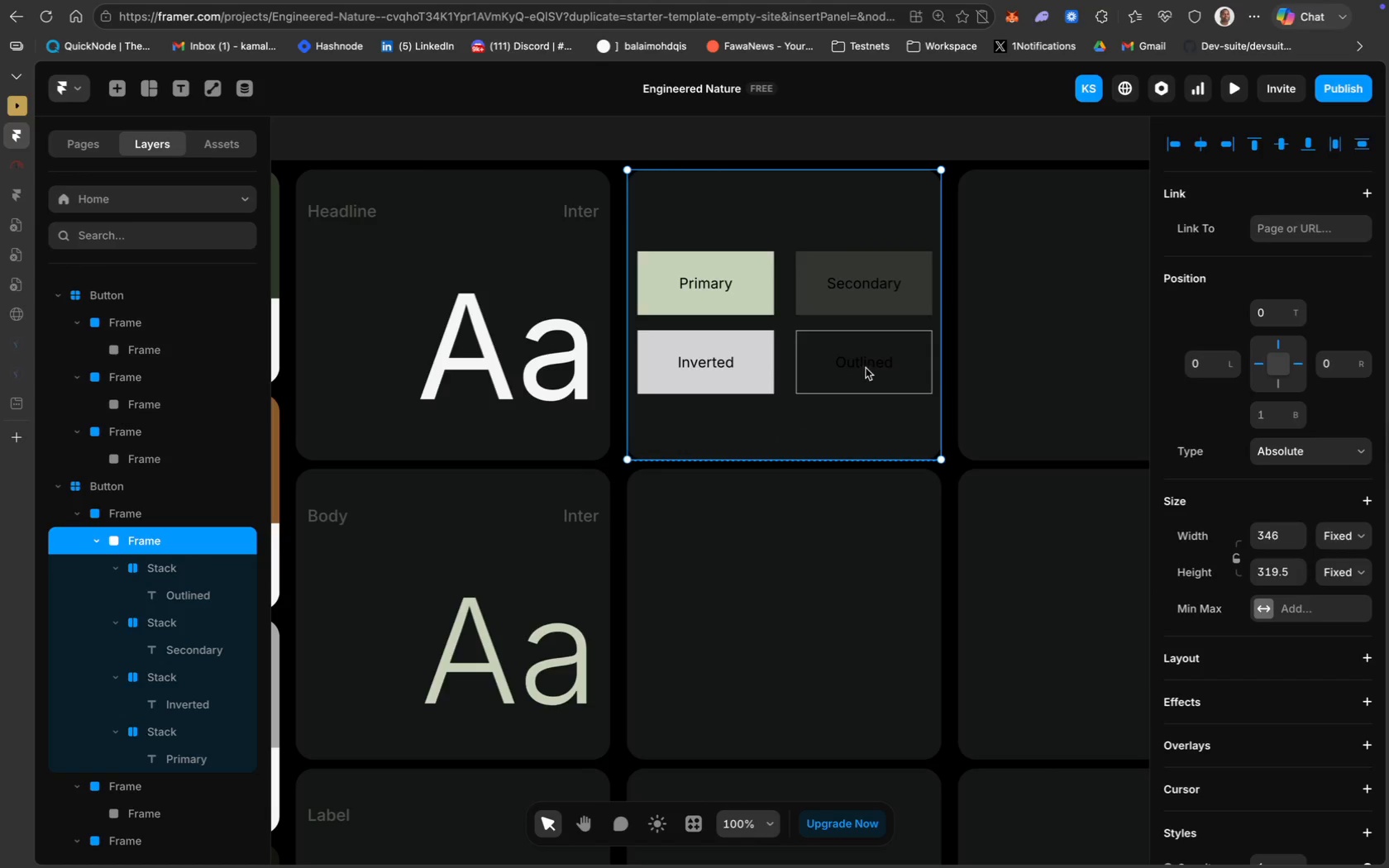 
left_click([869, 365])
 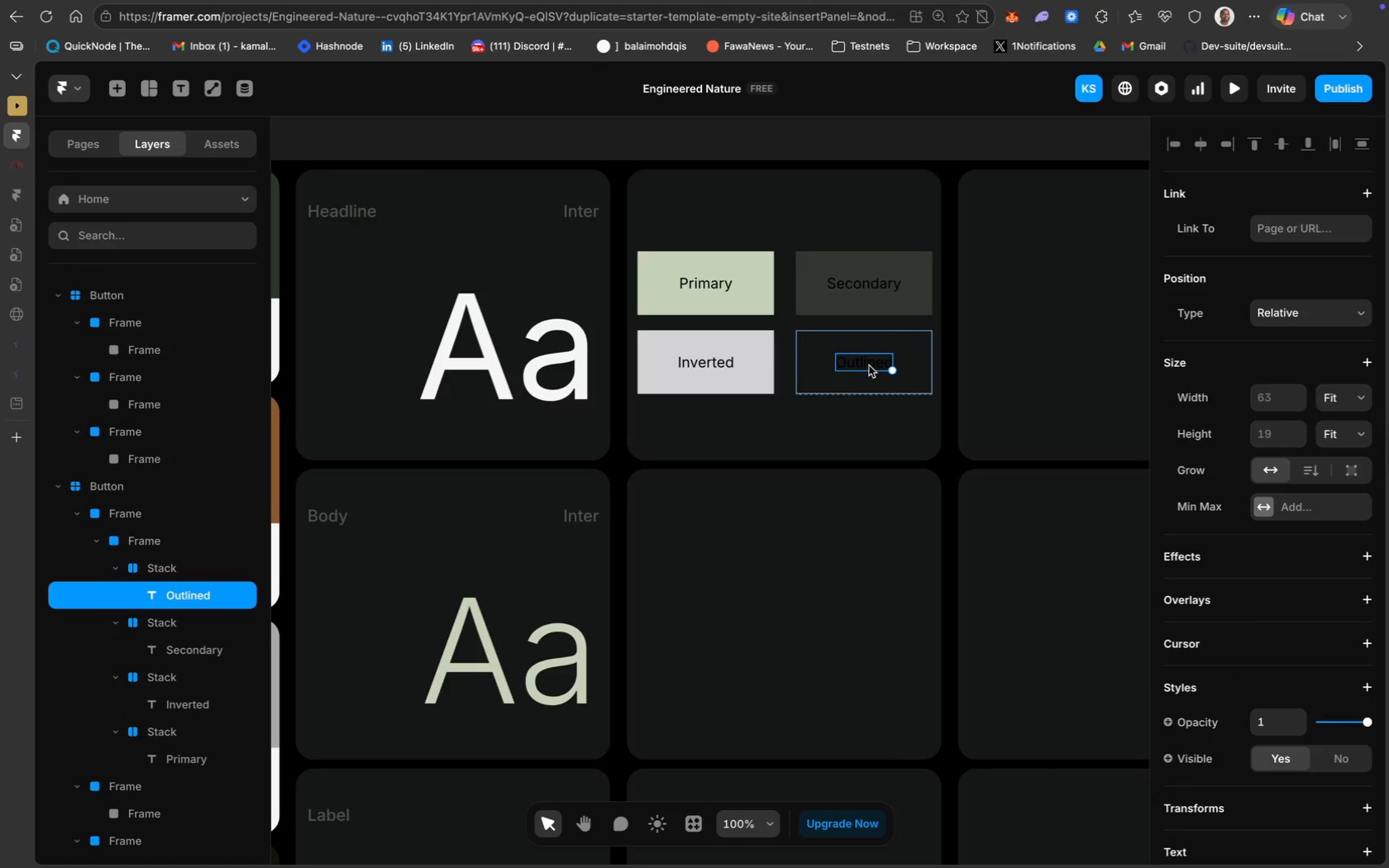 
hold_key(key=ShiftLeft, duration=1.16)
left_click([880, 287])
 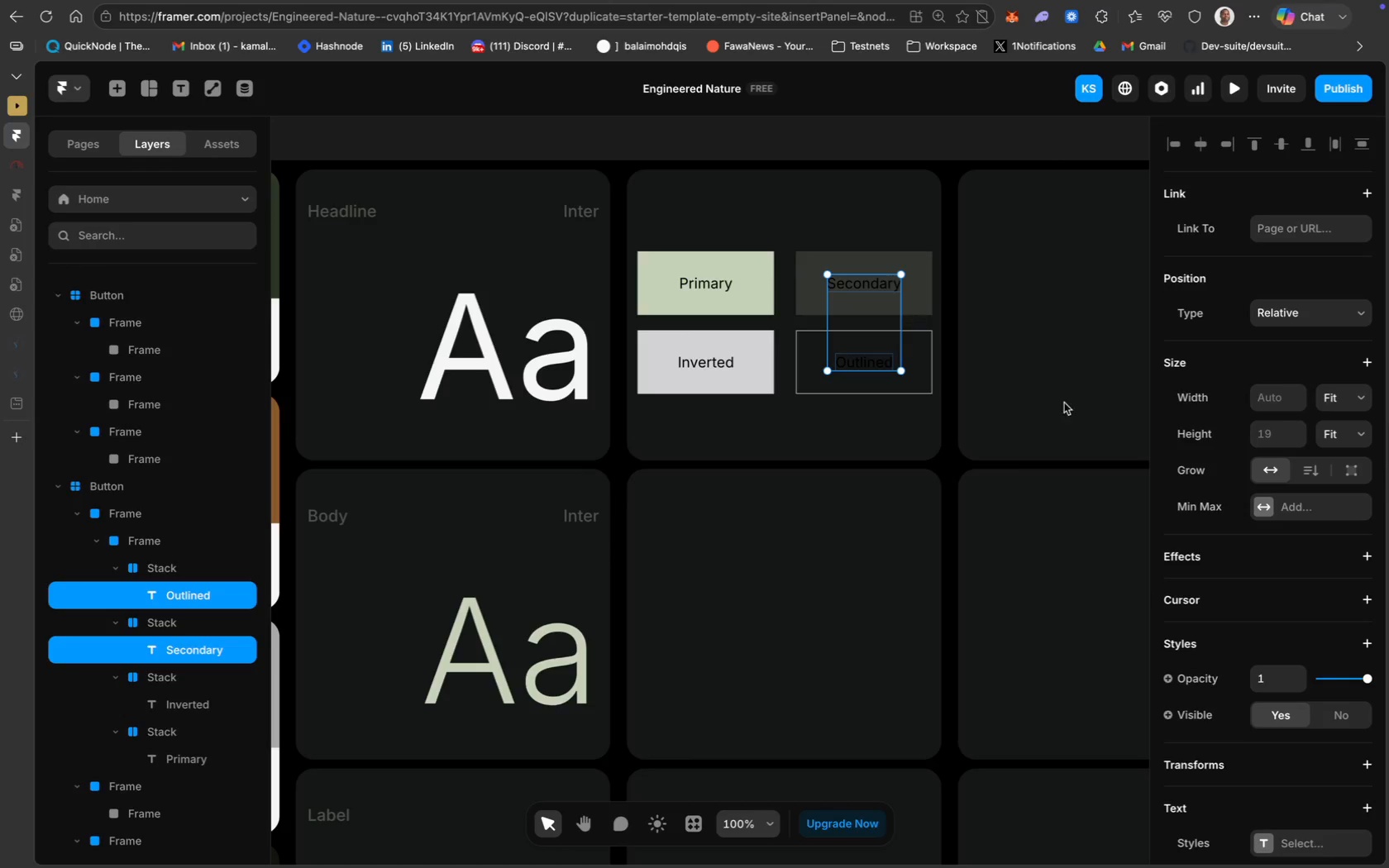 
scroll: coordinate [1254, 611], scroll_direction: down, amount: 56.0
 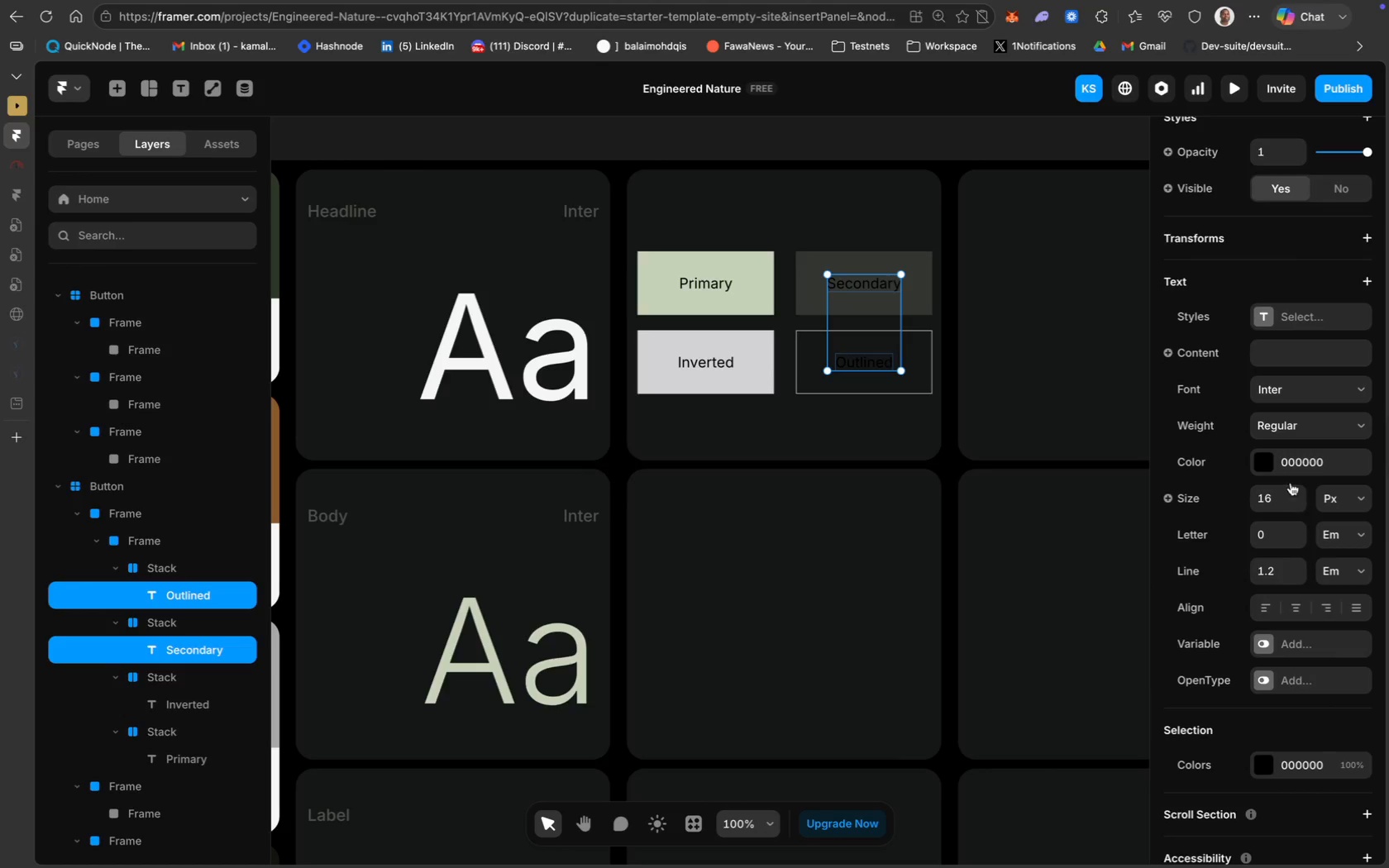 
left_click([1284, 463])
 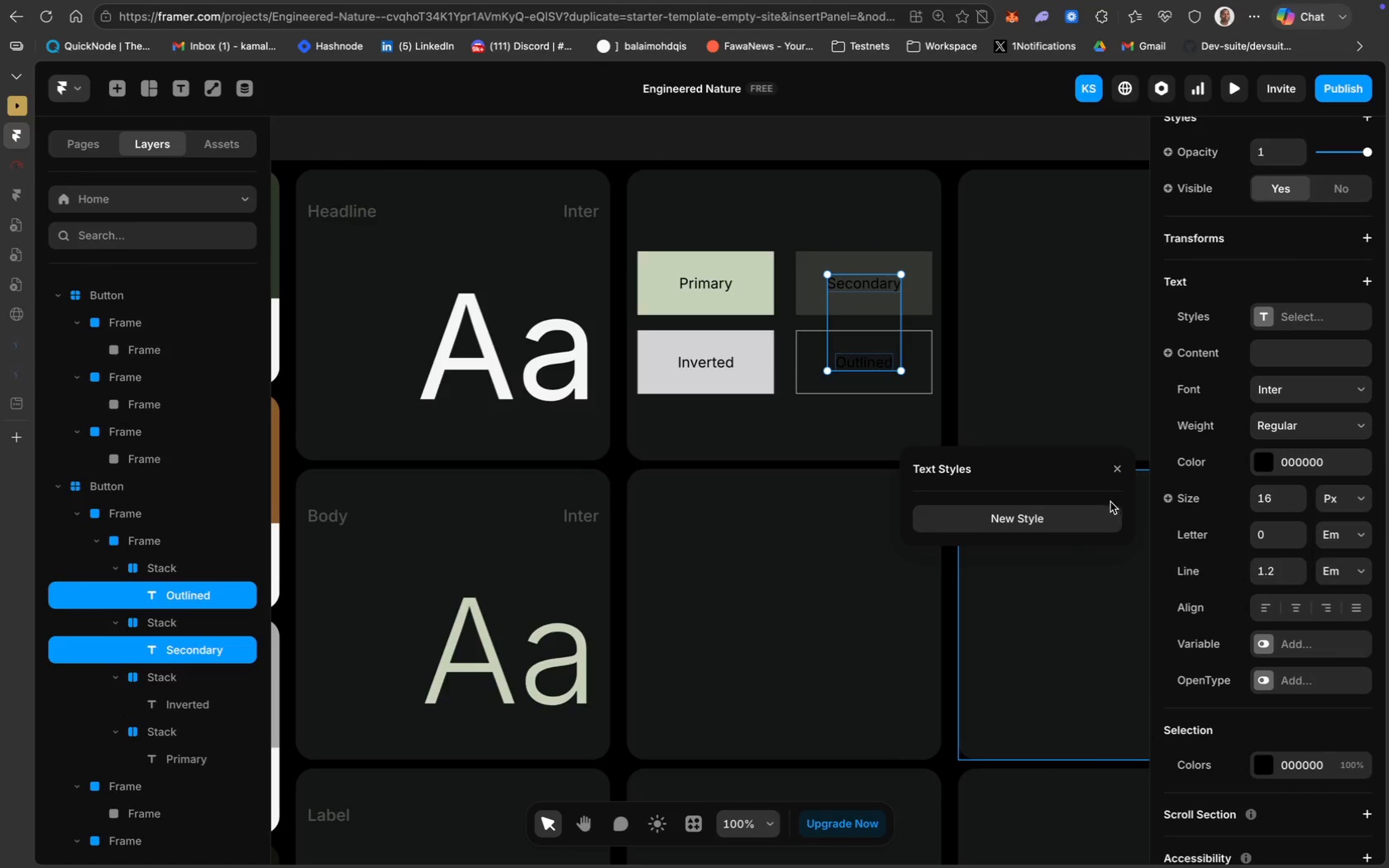 
key(CapsLock)
 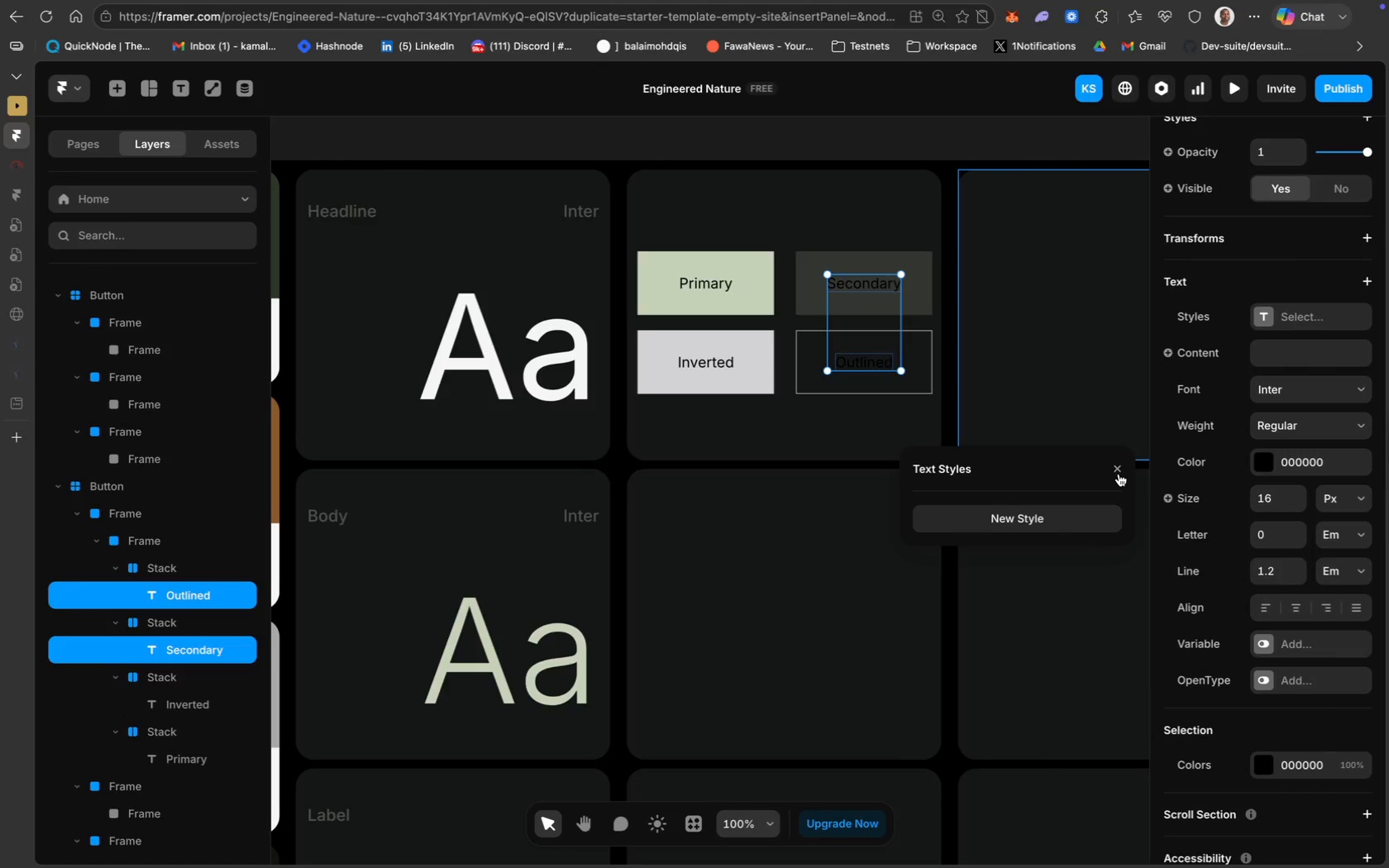 
wait(7.51)
 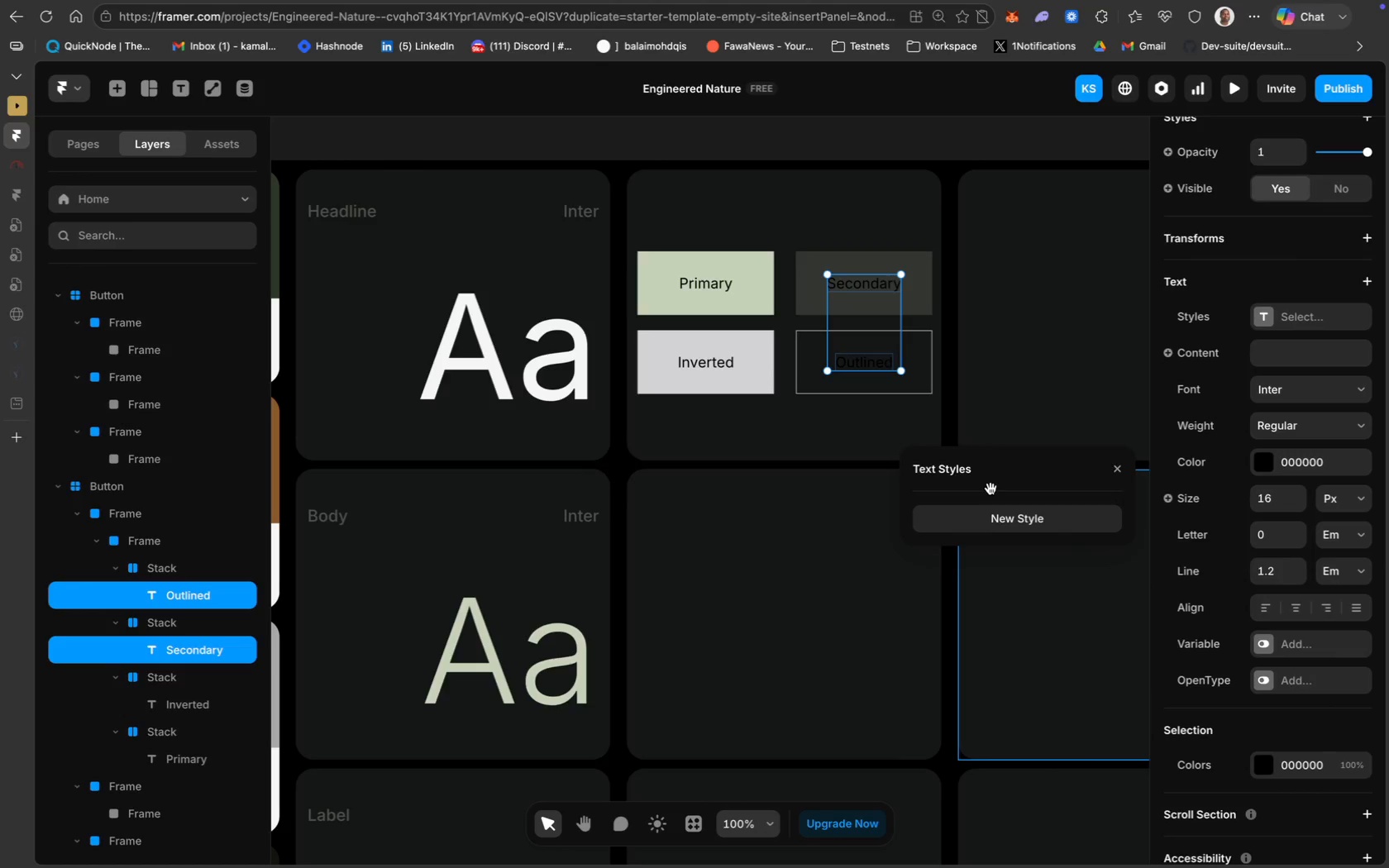 
left_click([1119, 471])
 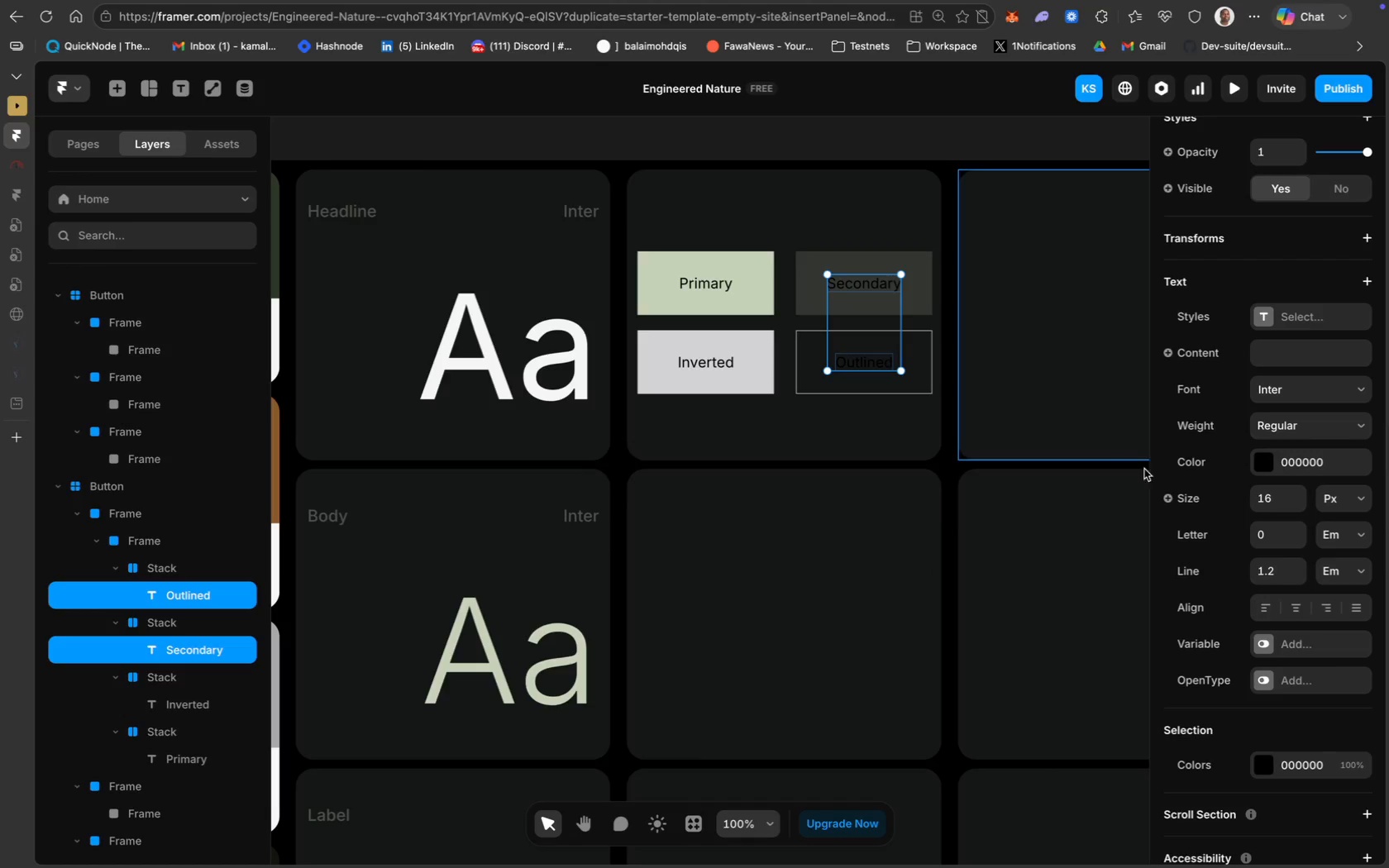 
mouse_move([1235, 463])
 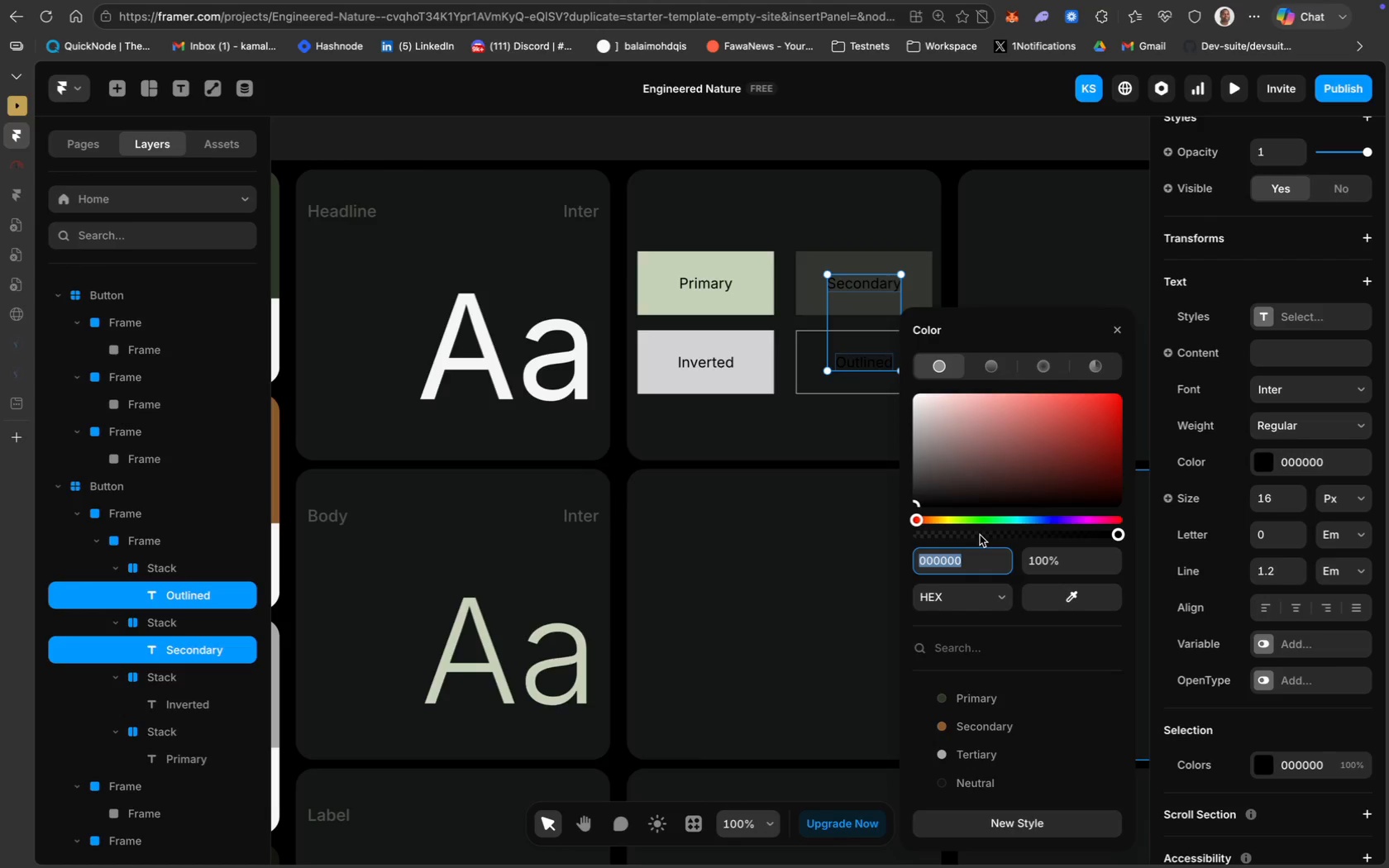 
wait(25.57)
 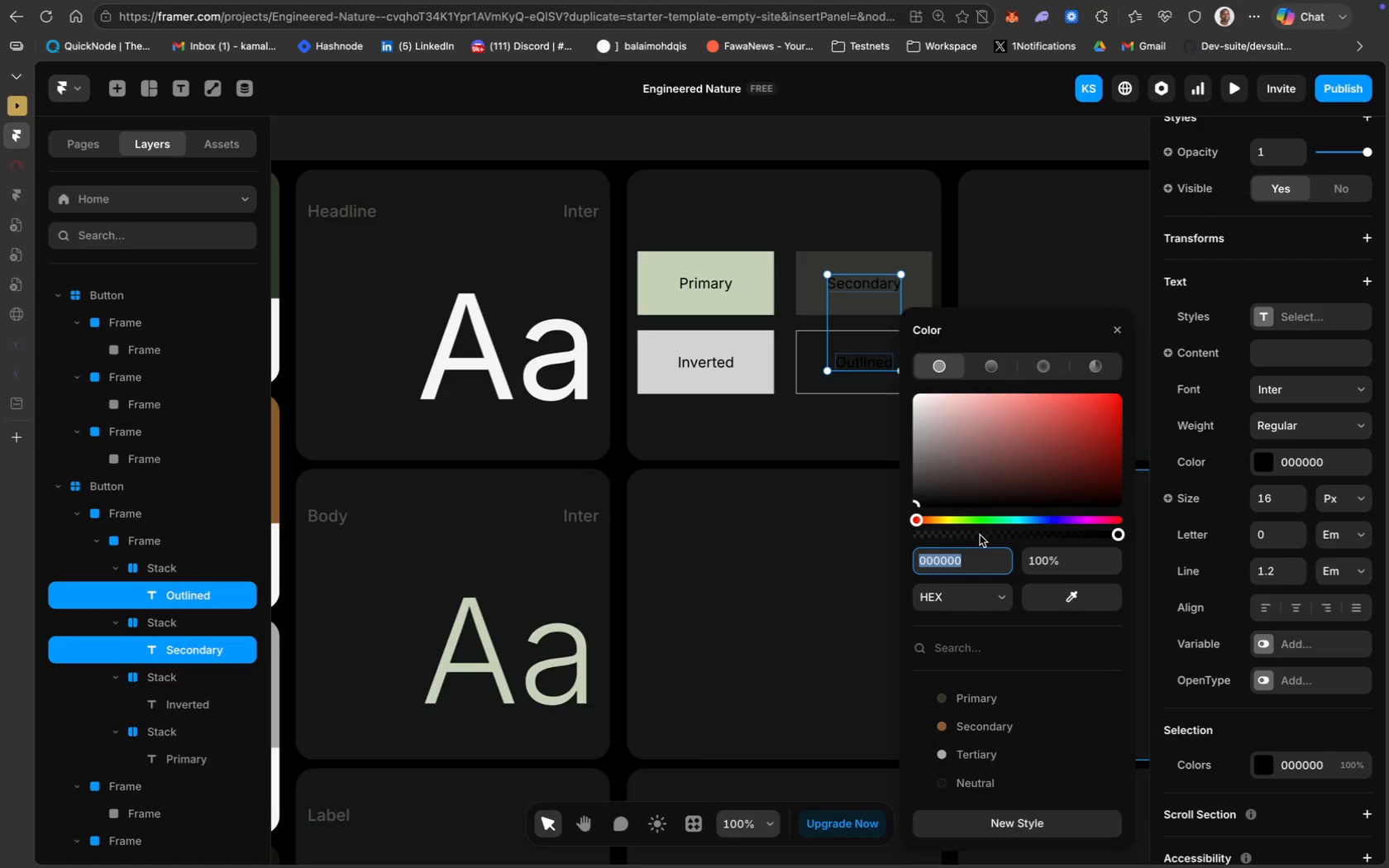 
type(FFFFF)
 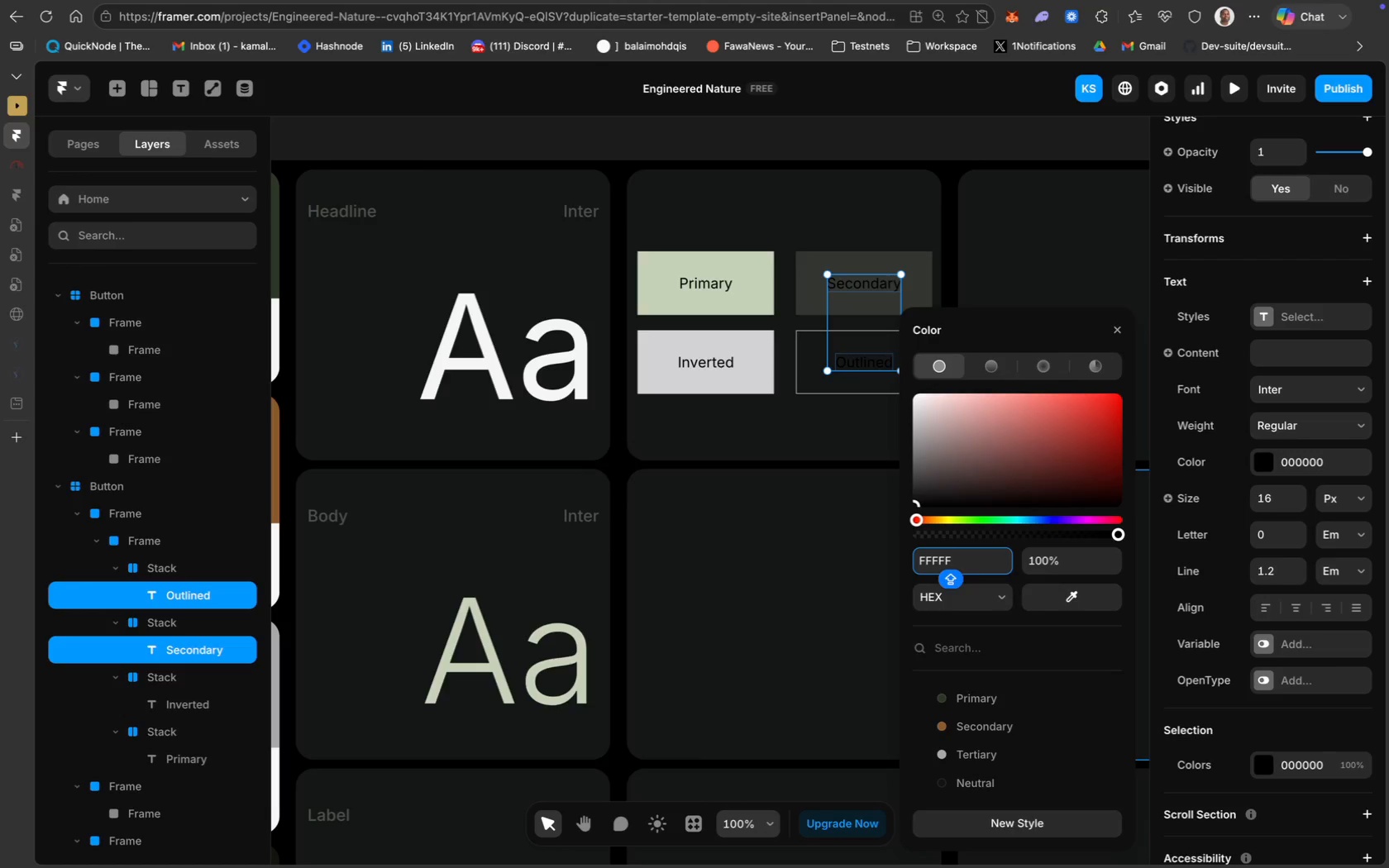 
key(Enter)
 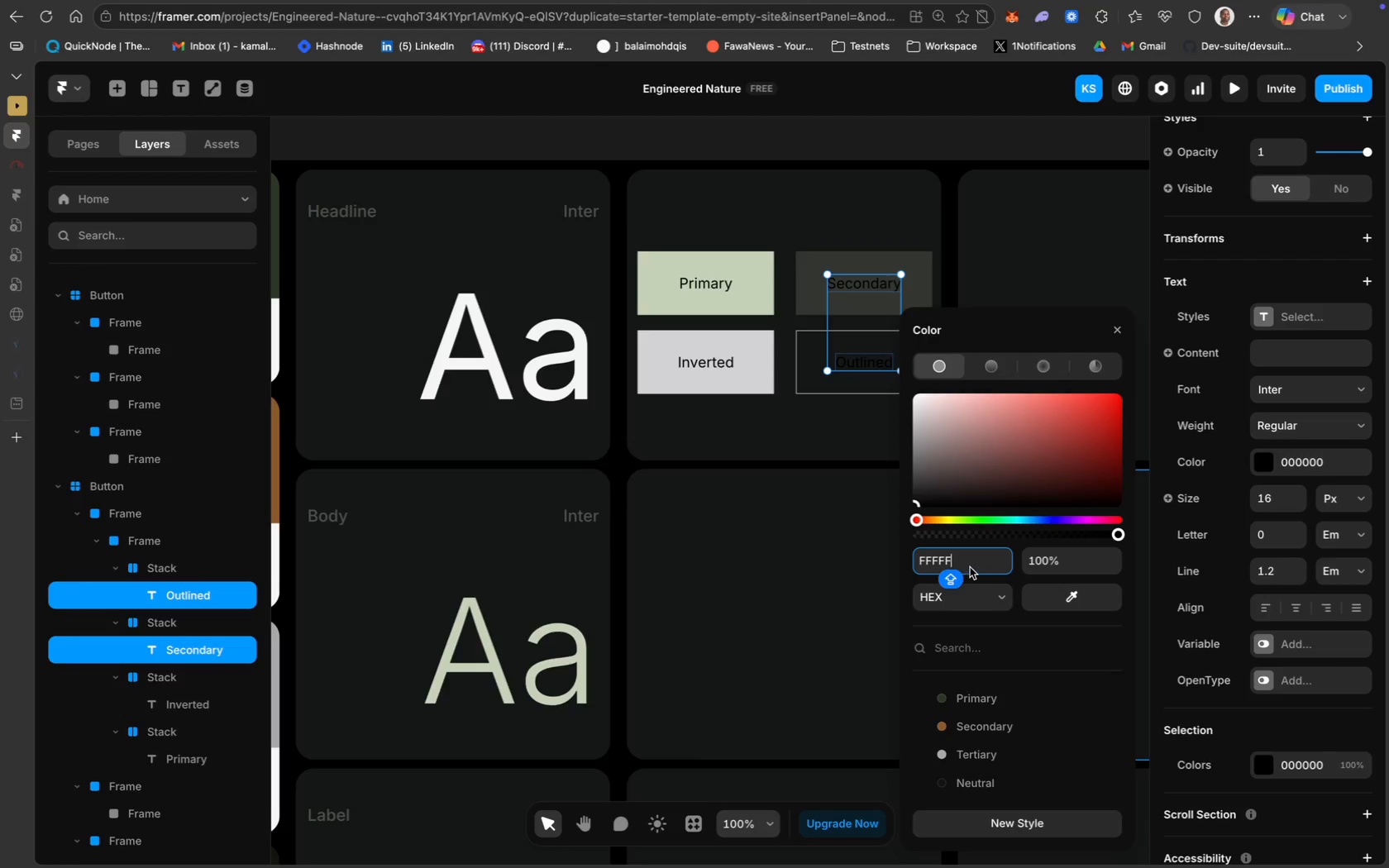 
left_click([967, 561])
 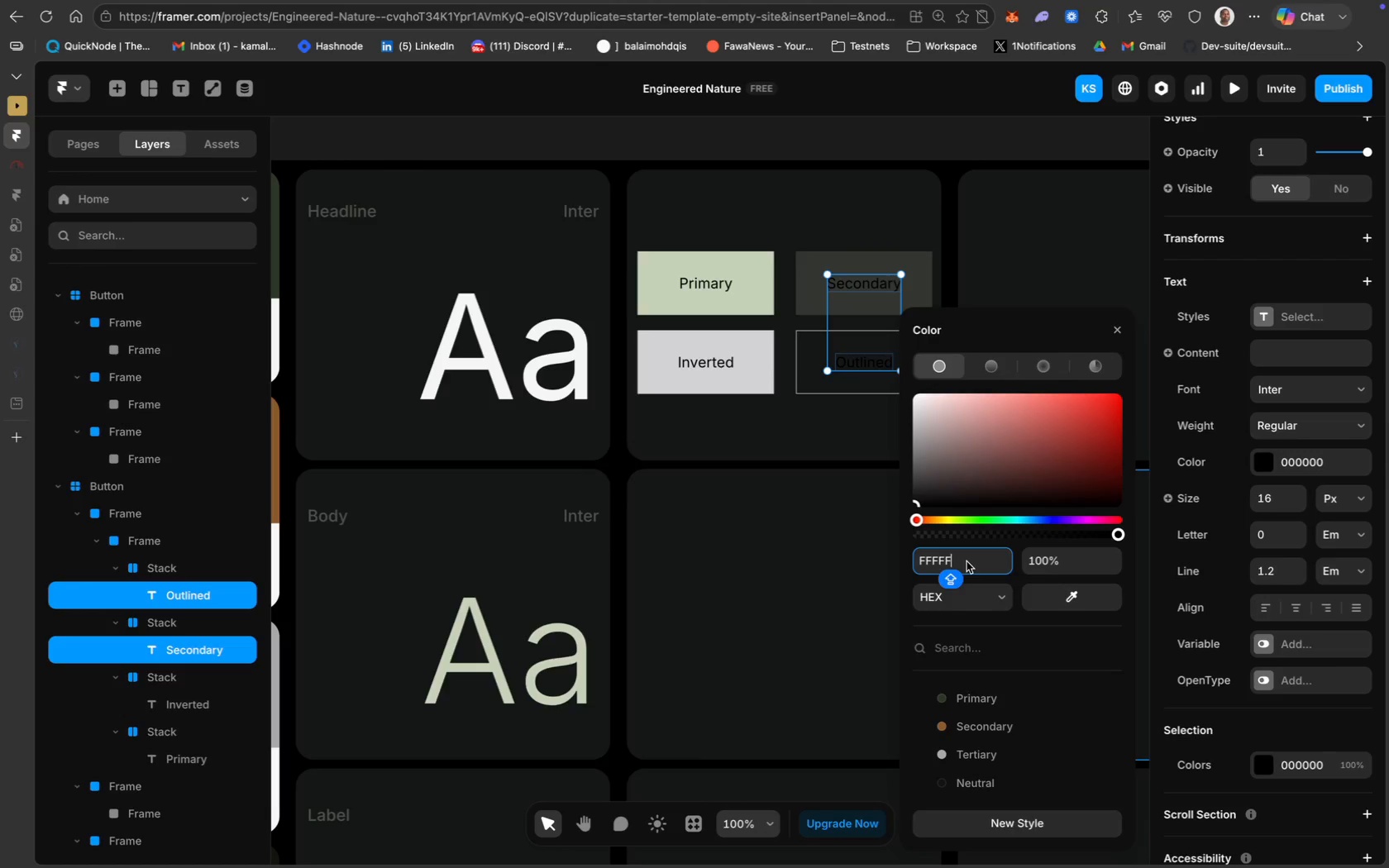 
key(F)
 